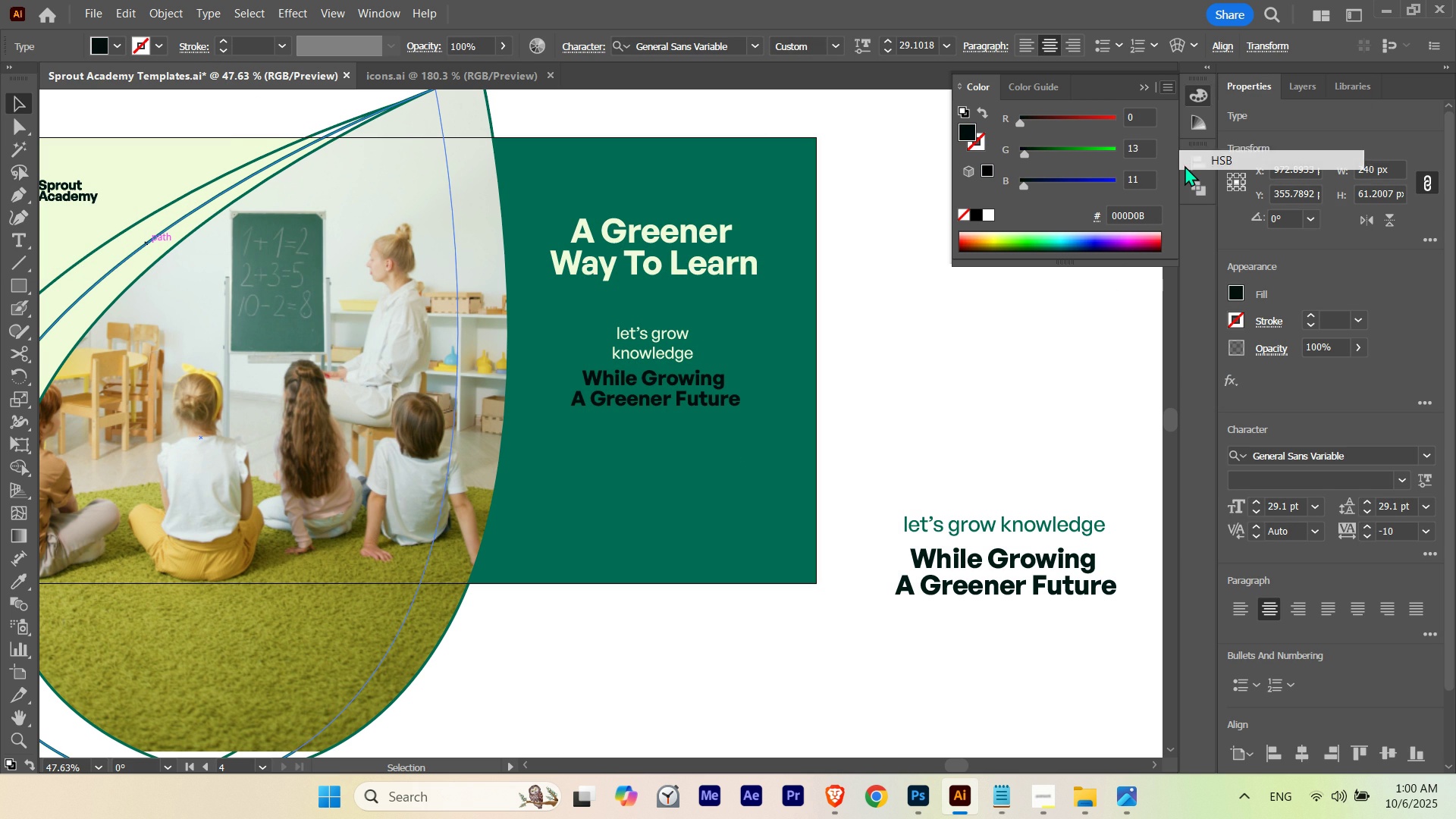 
left_click([1185, 165])
 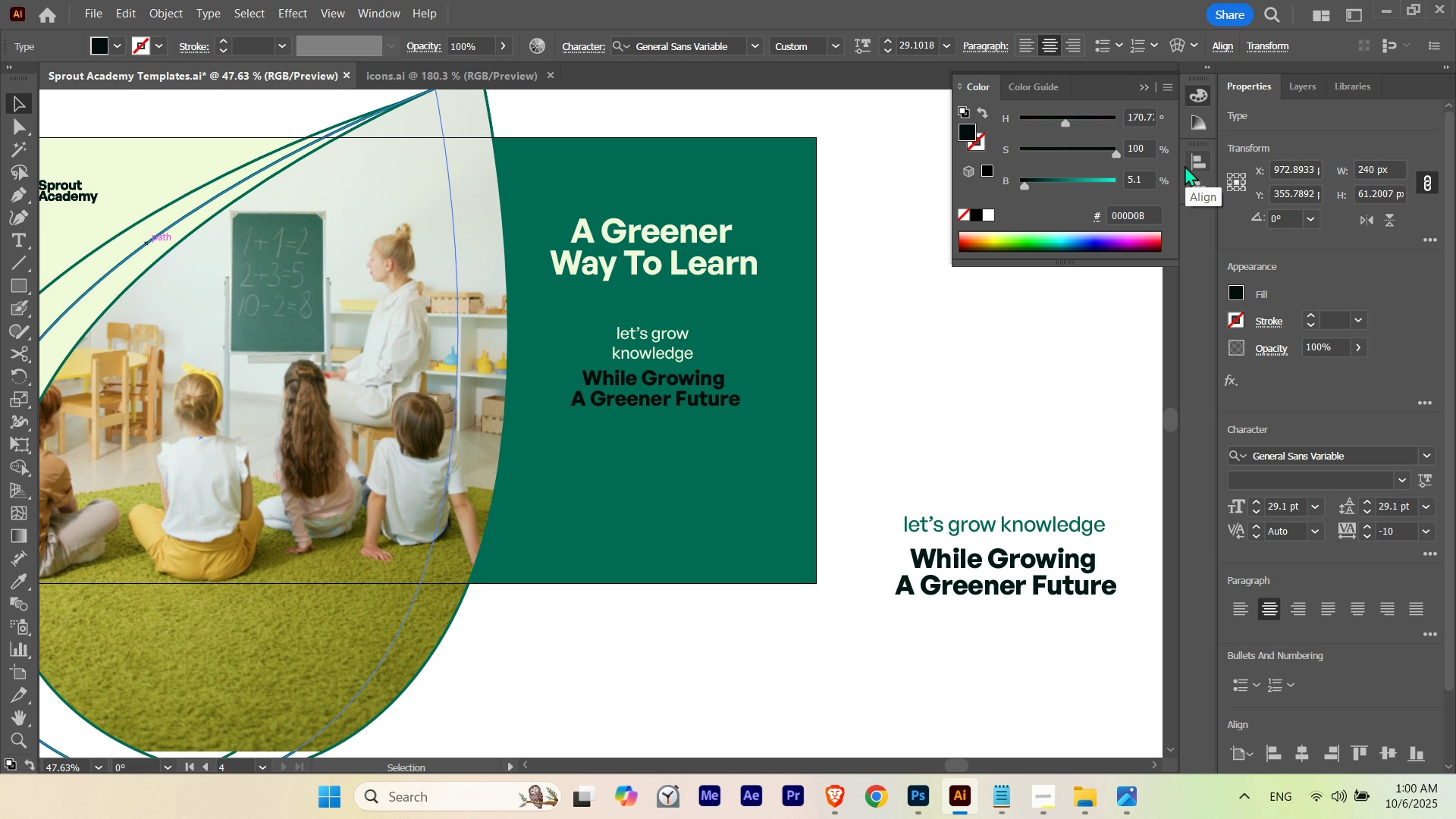 
key(V)
 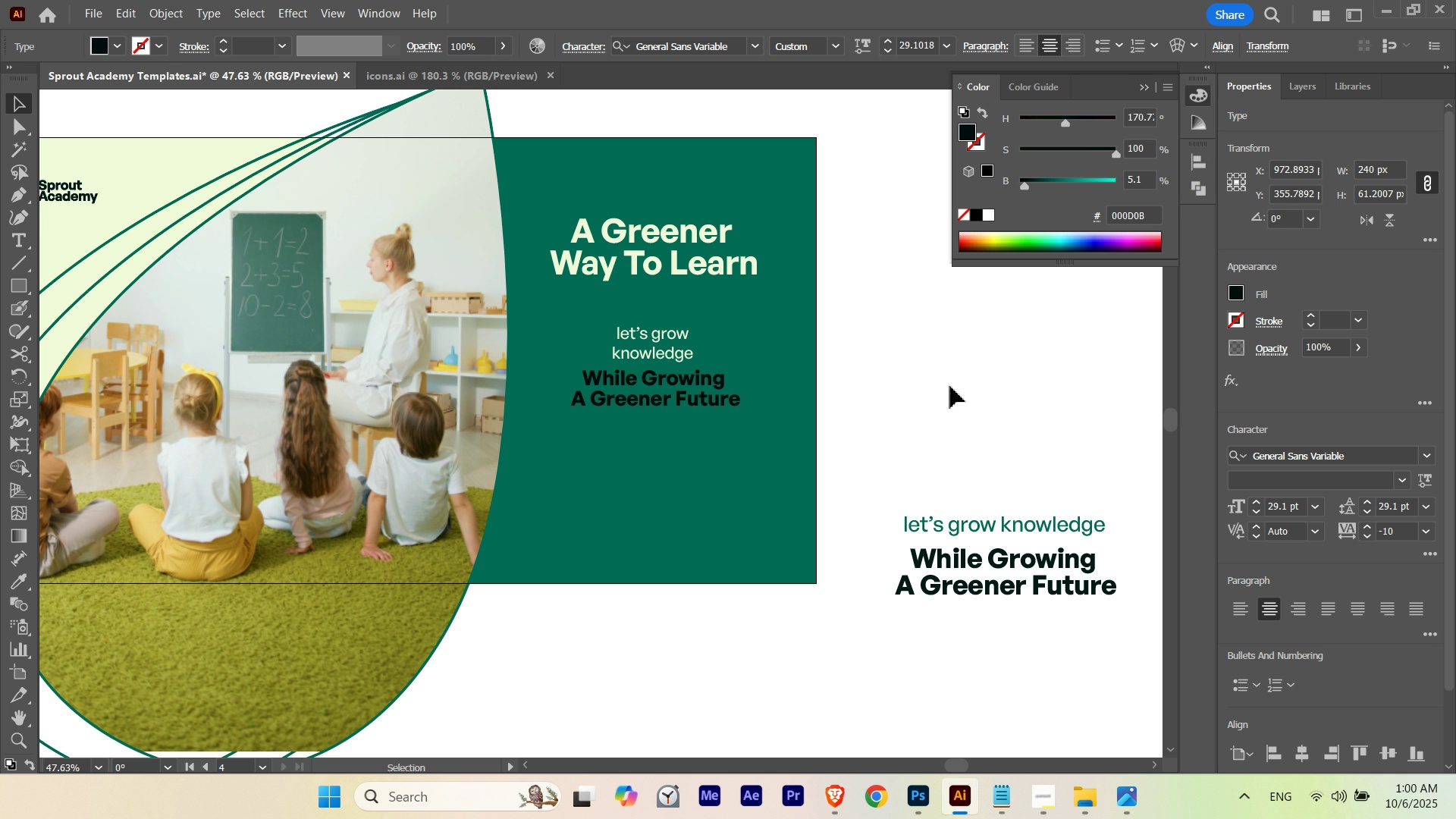 
left_click([950, 386])
 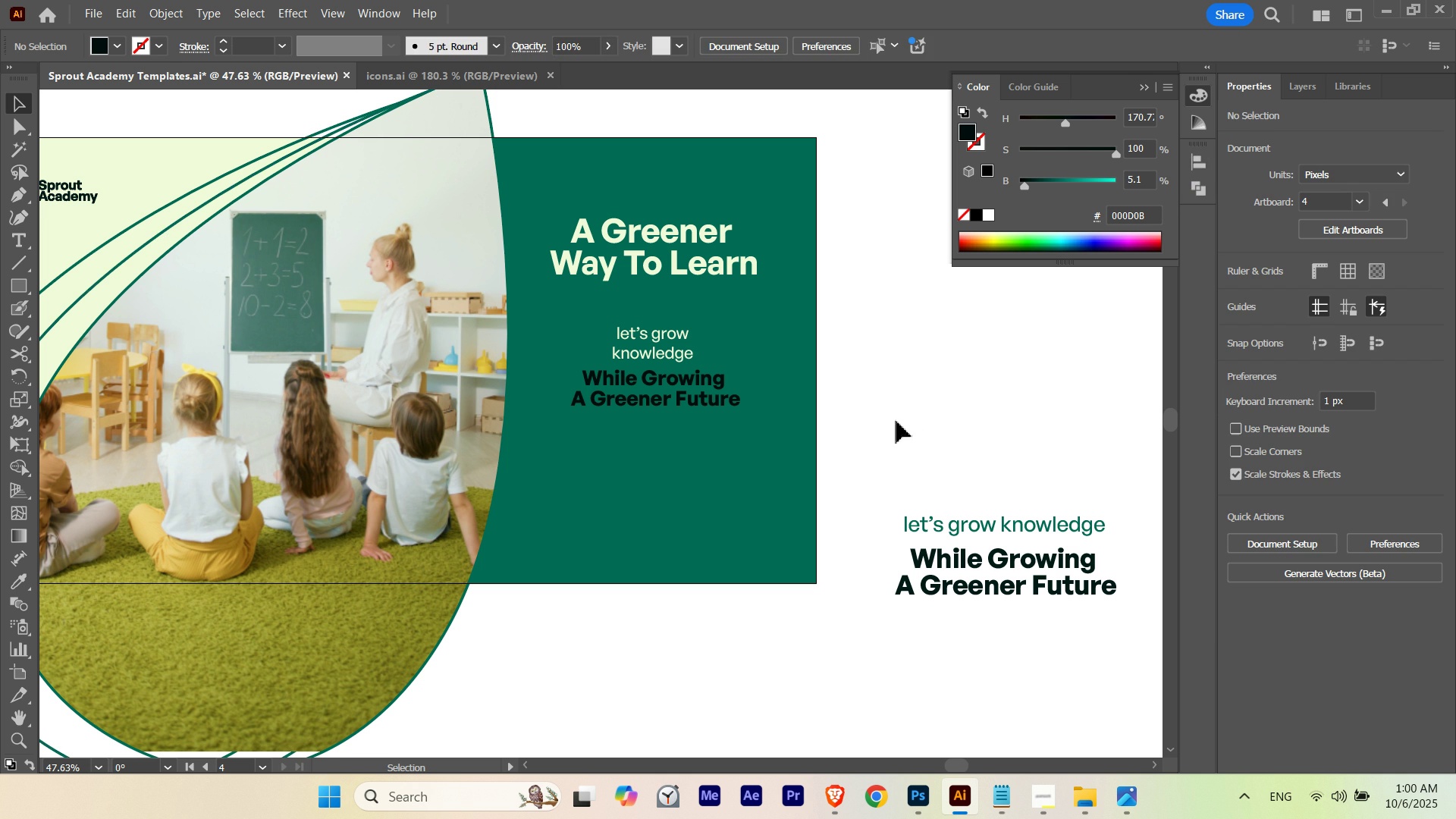 
hold_key(key=ControlLeft, duration=0.47)
 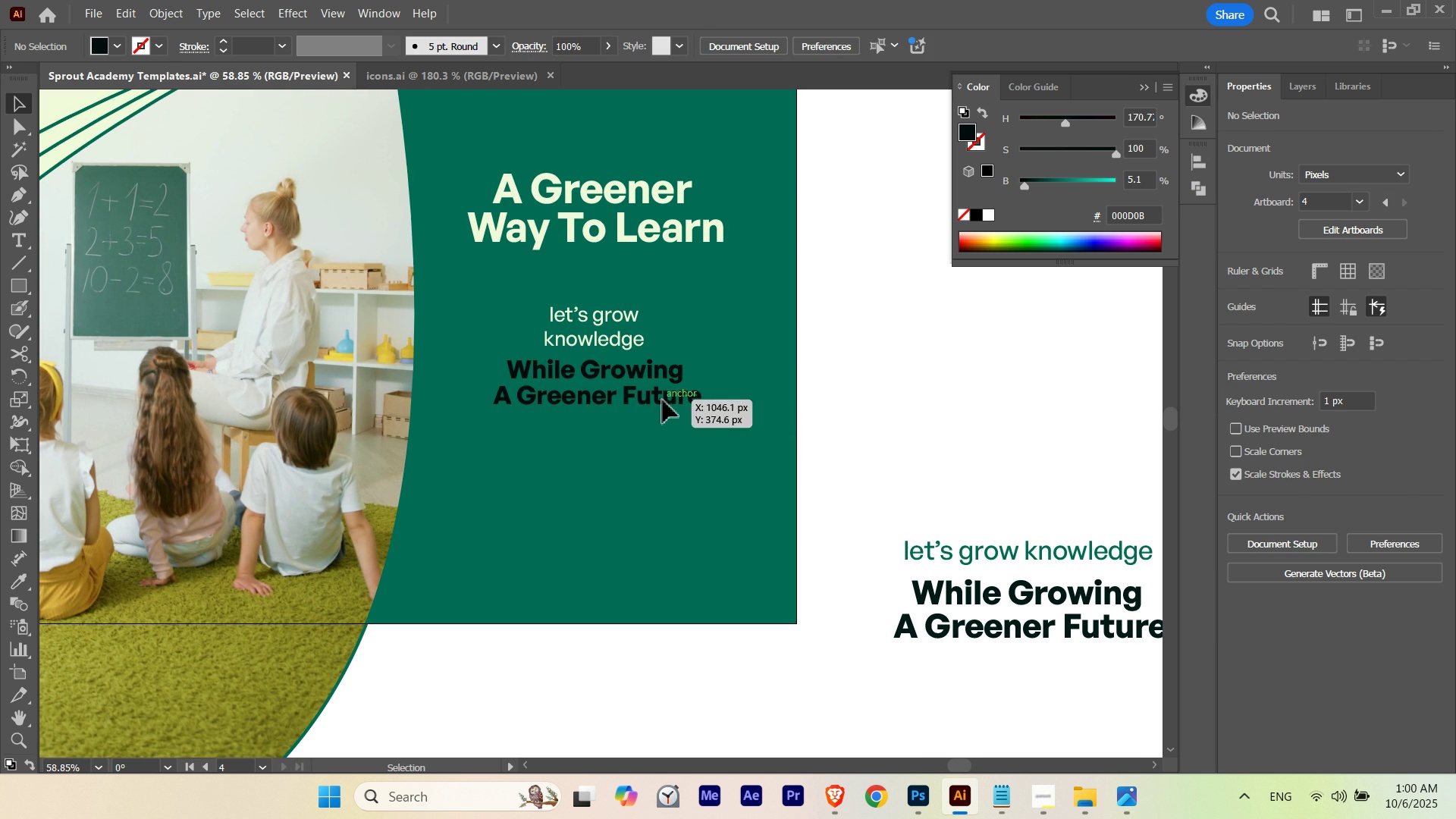 
hold_key(key=Space, duration=0.43)
 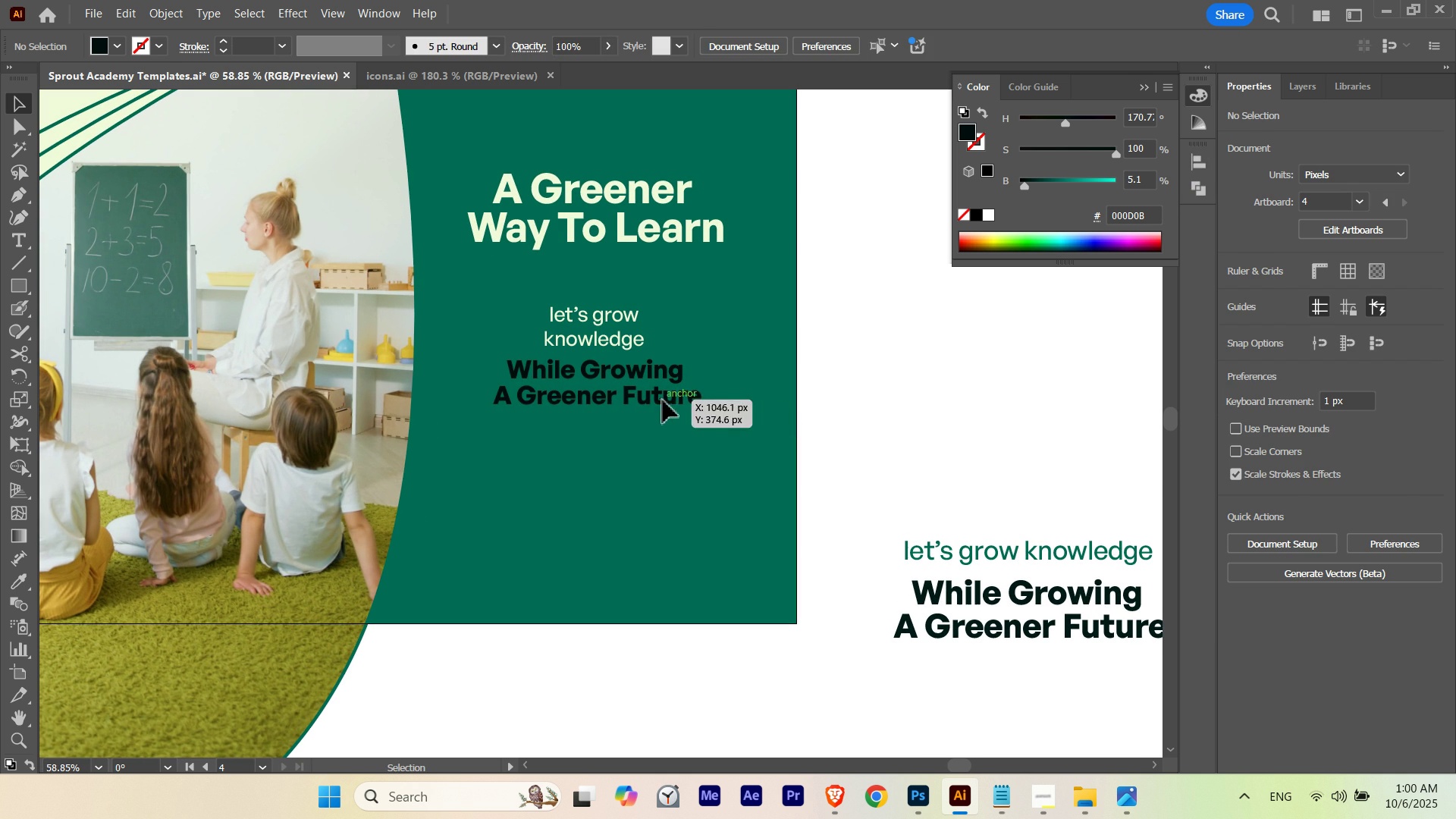 
left_click([663, 400])
 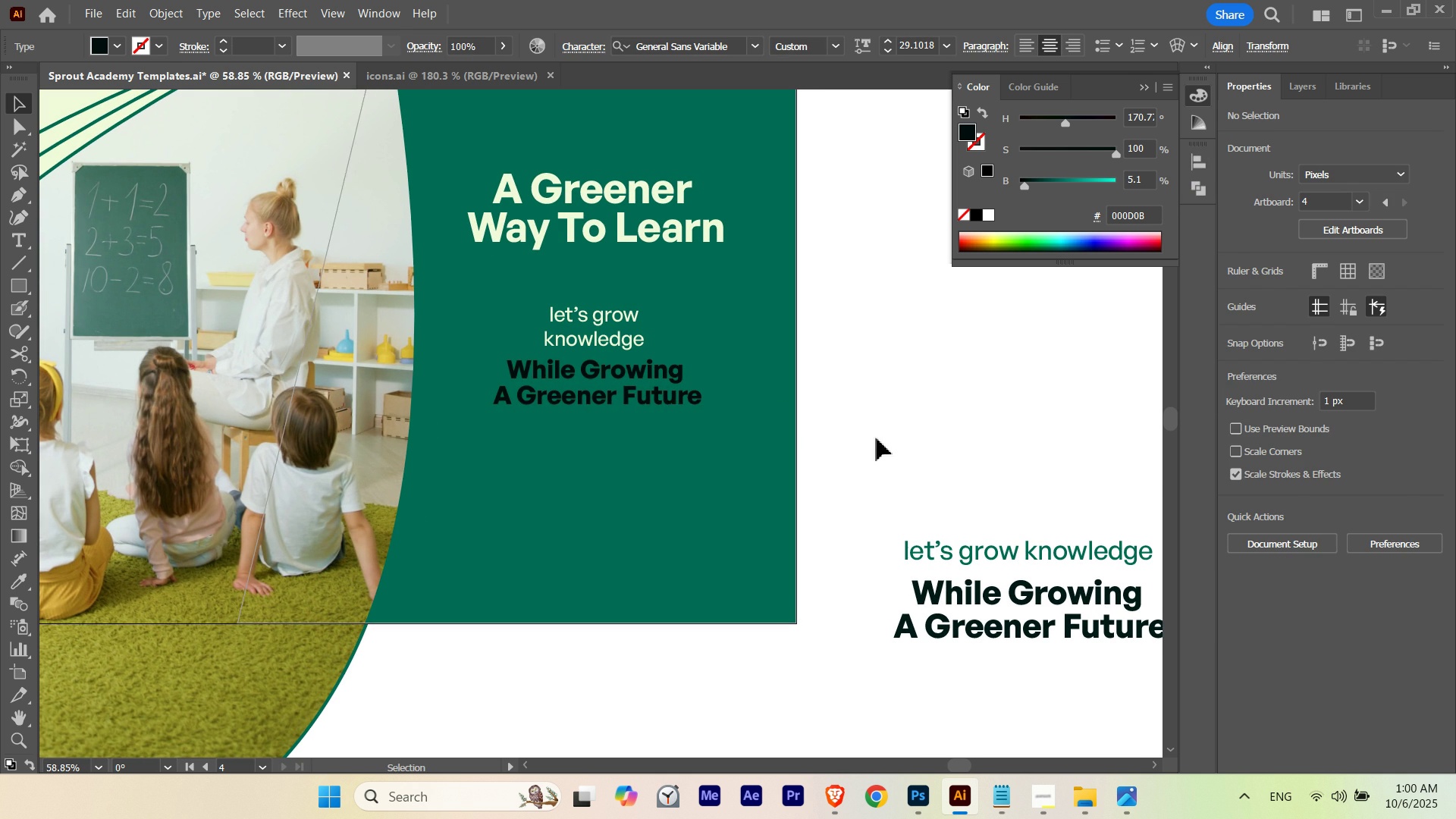 
key(Control+ControlLeft)
 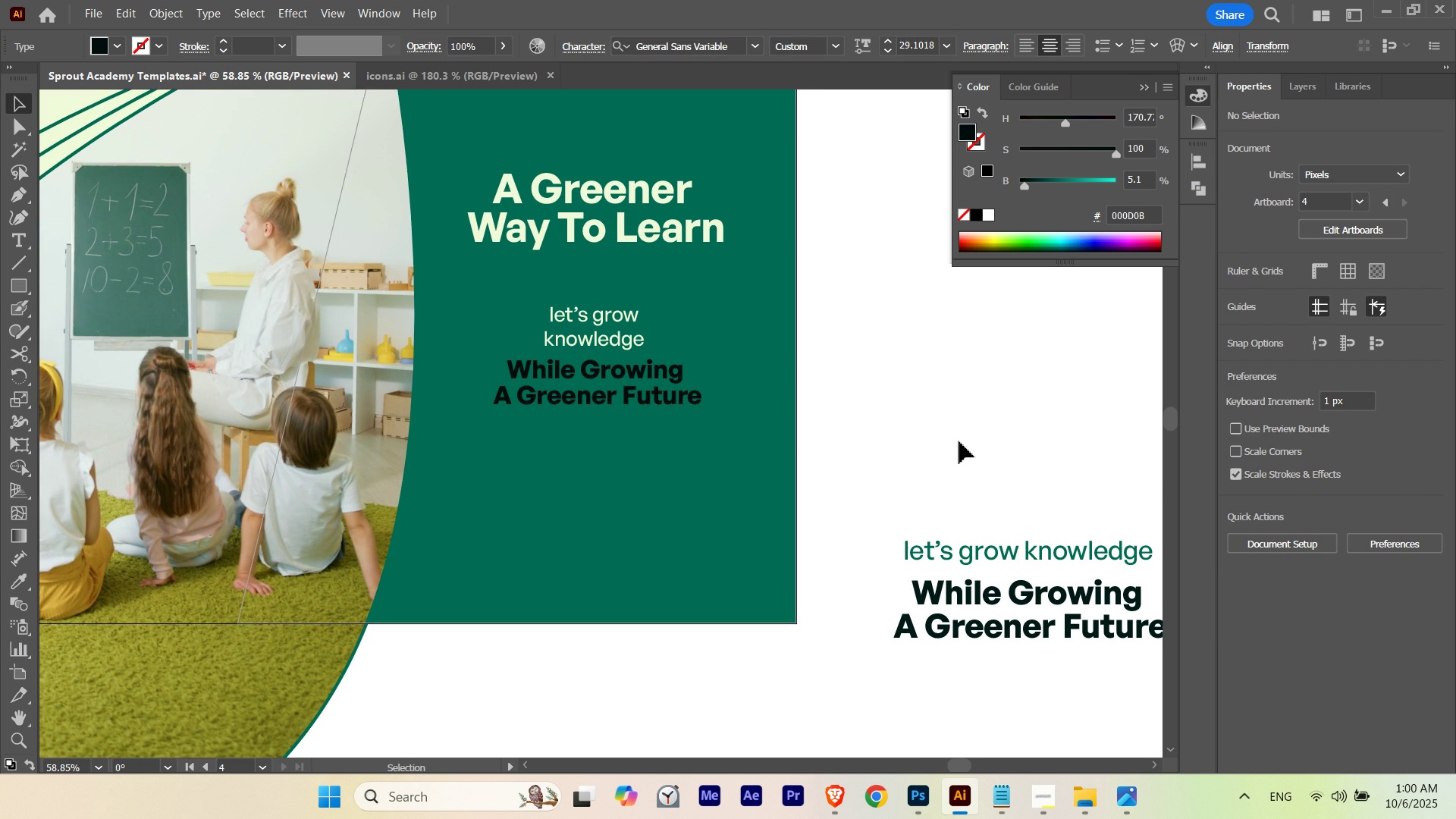 
key(Control+H)
 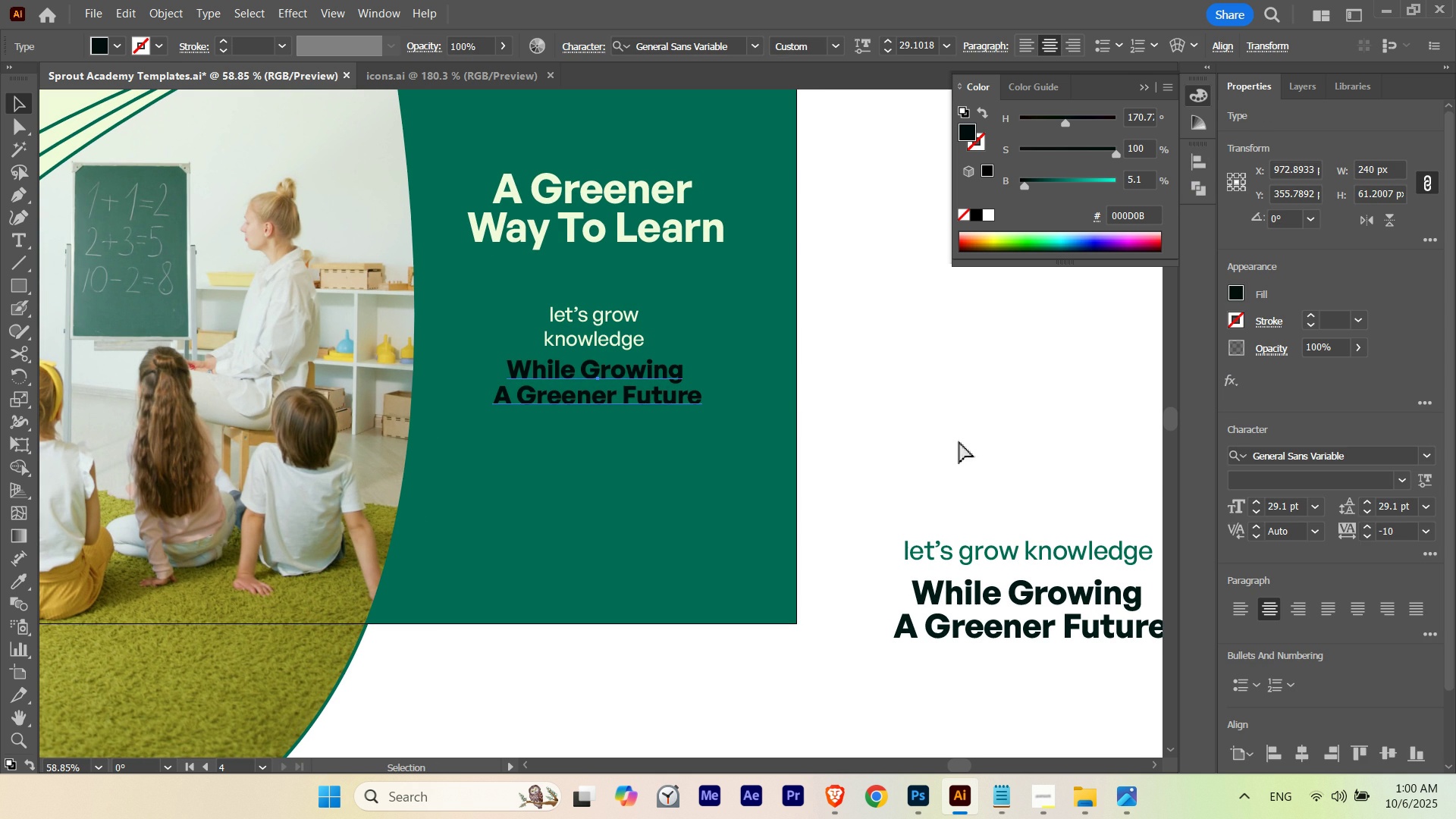 
key(Control+H)
 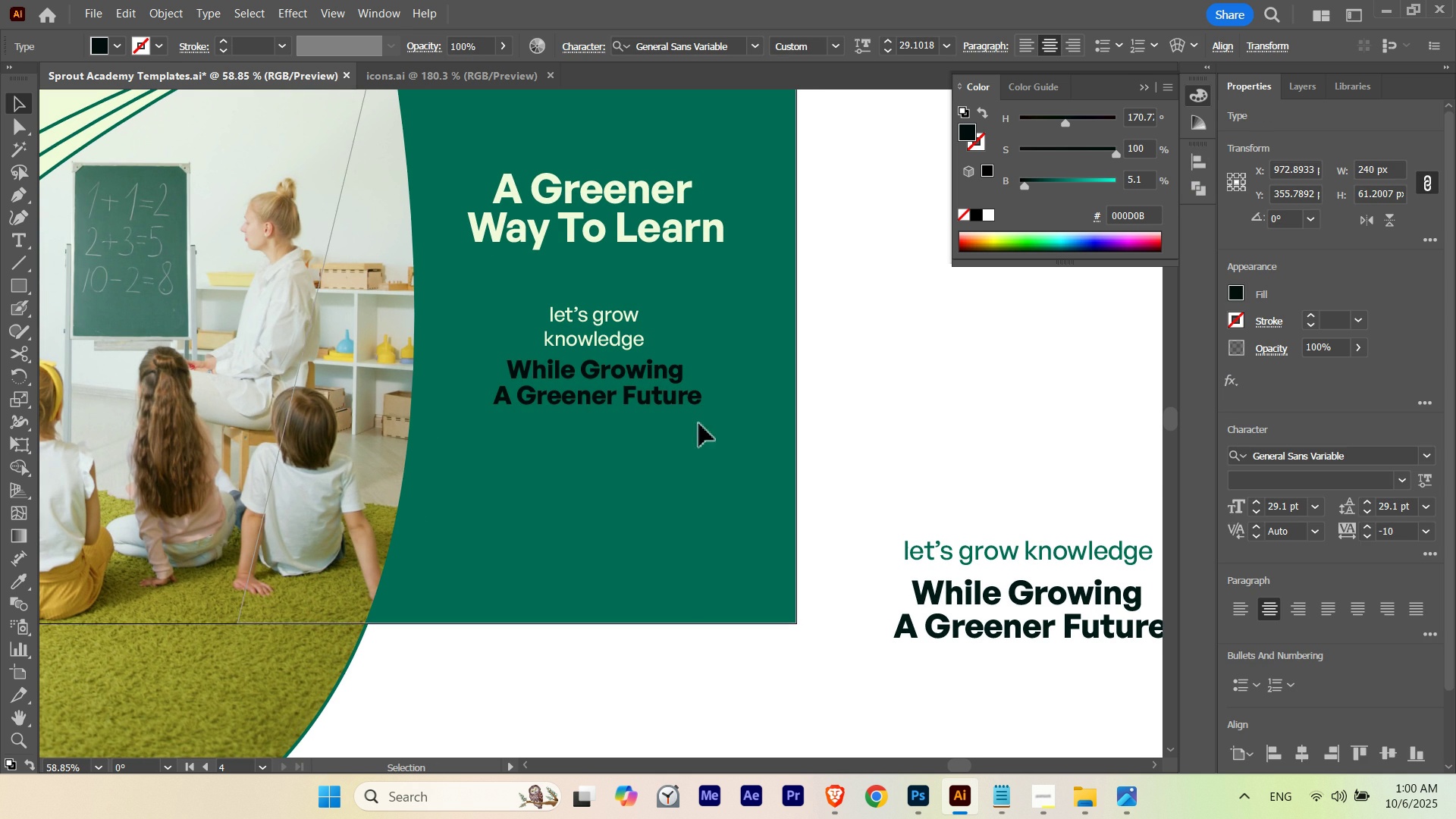 
key(Control+ControlLeft)
 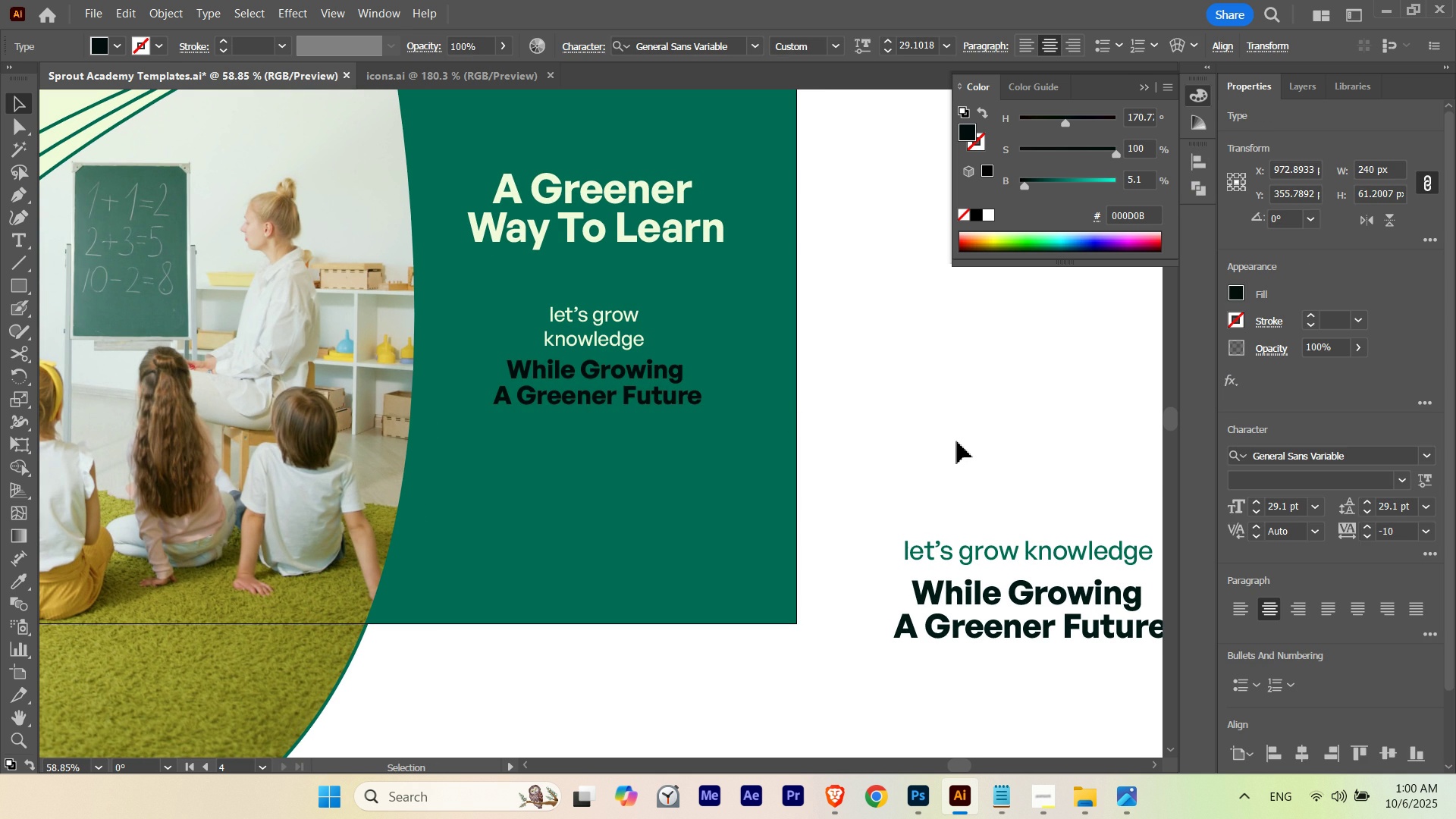 
hold_key(key=ControlLeft, duration=0.51)
 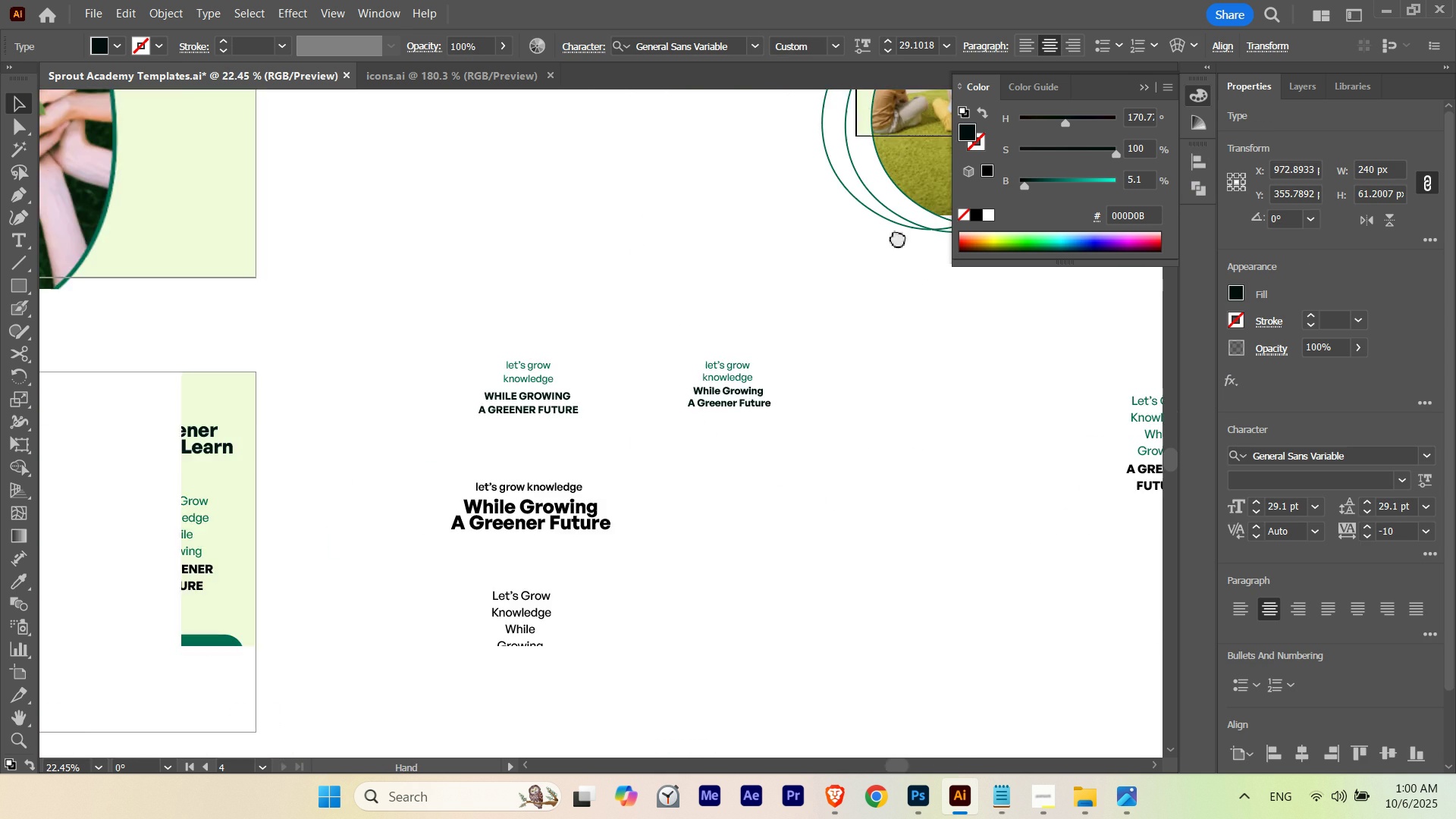 
hold_key(key=Space, duration=1.52)
 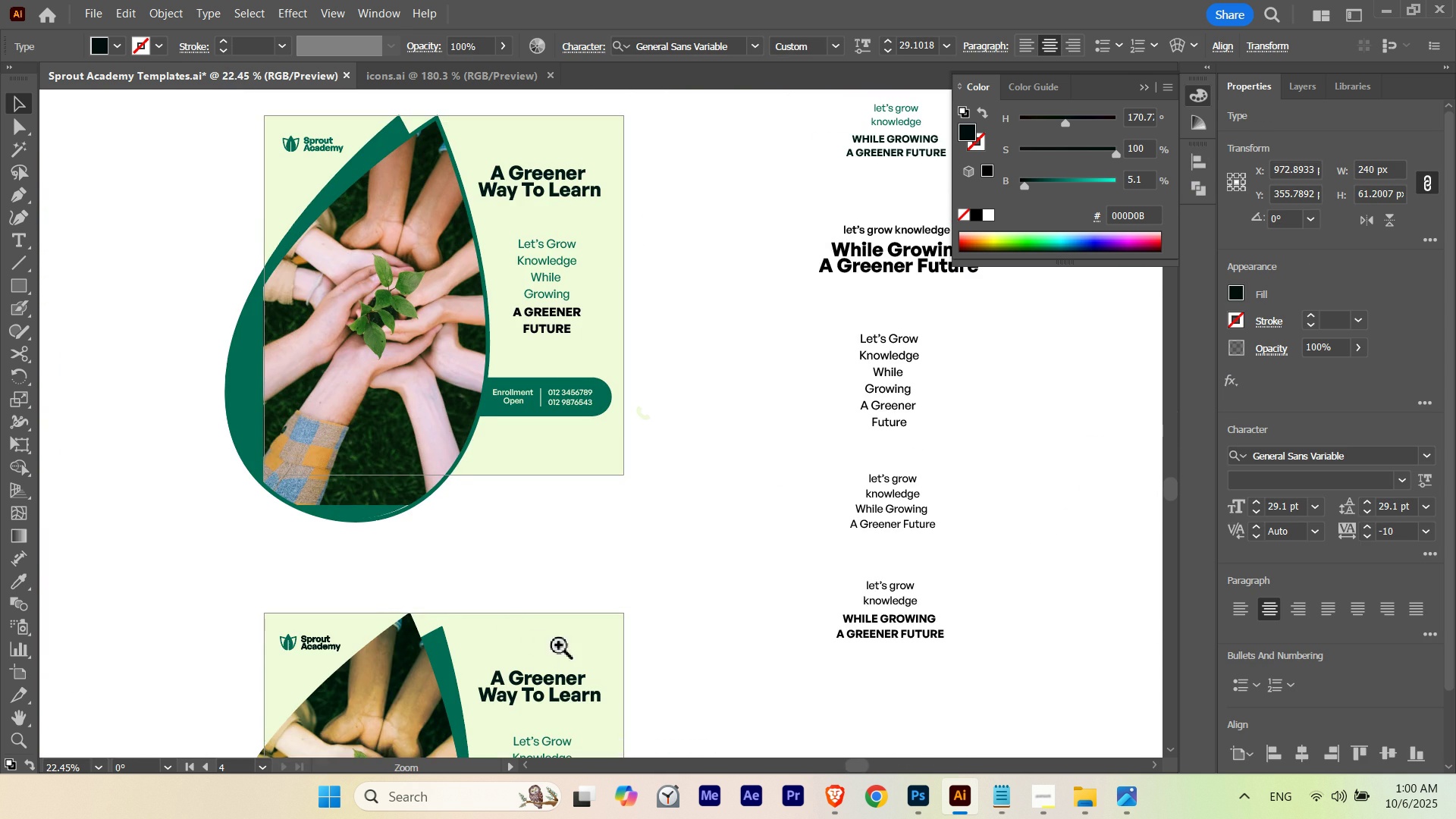 
hold_key(key=Space, duration=2.1)
 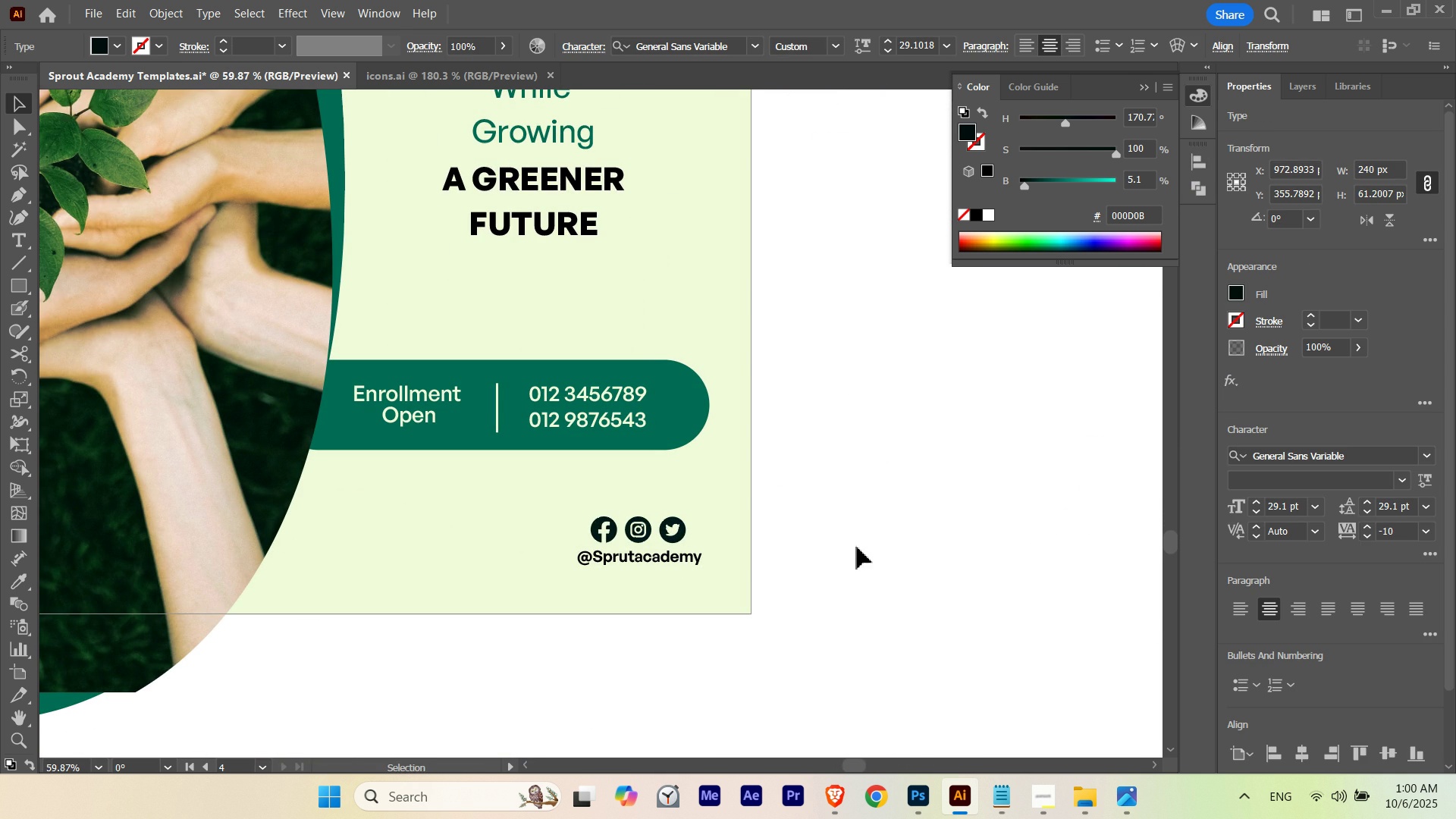 
hold_key(key=ControlLeft, duration=0.63)
 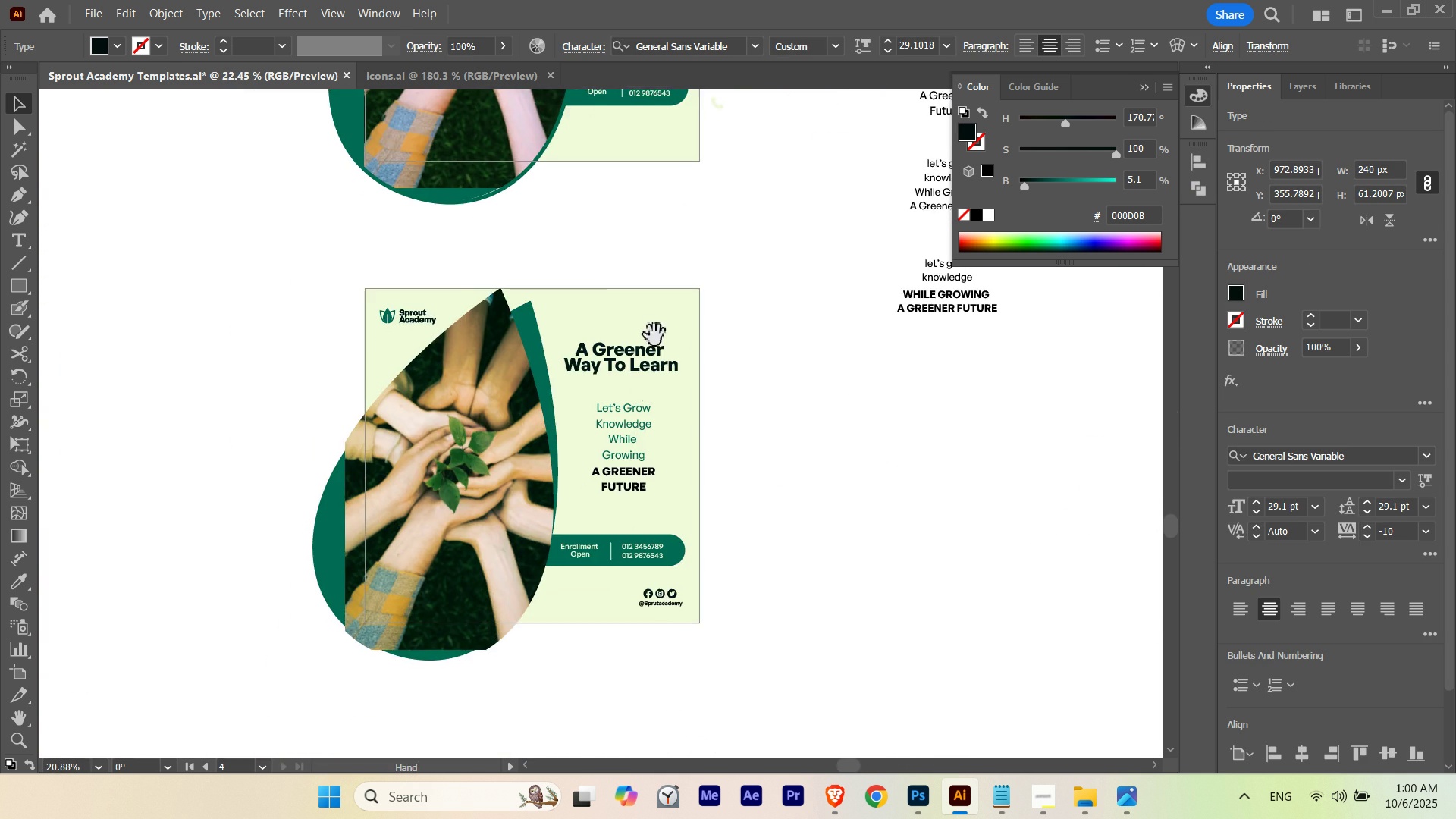 
hold_key(key=ControlLeft, duration=0.45)
 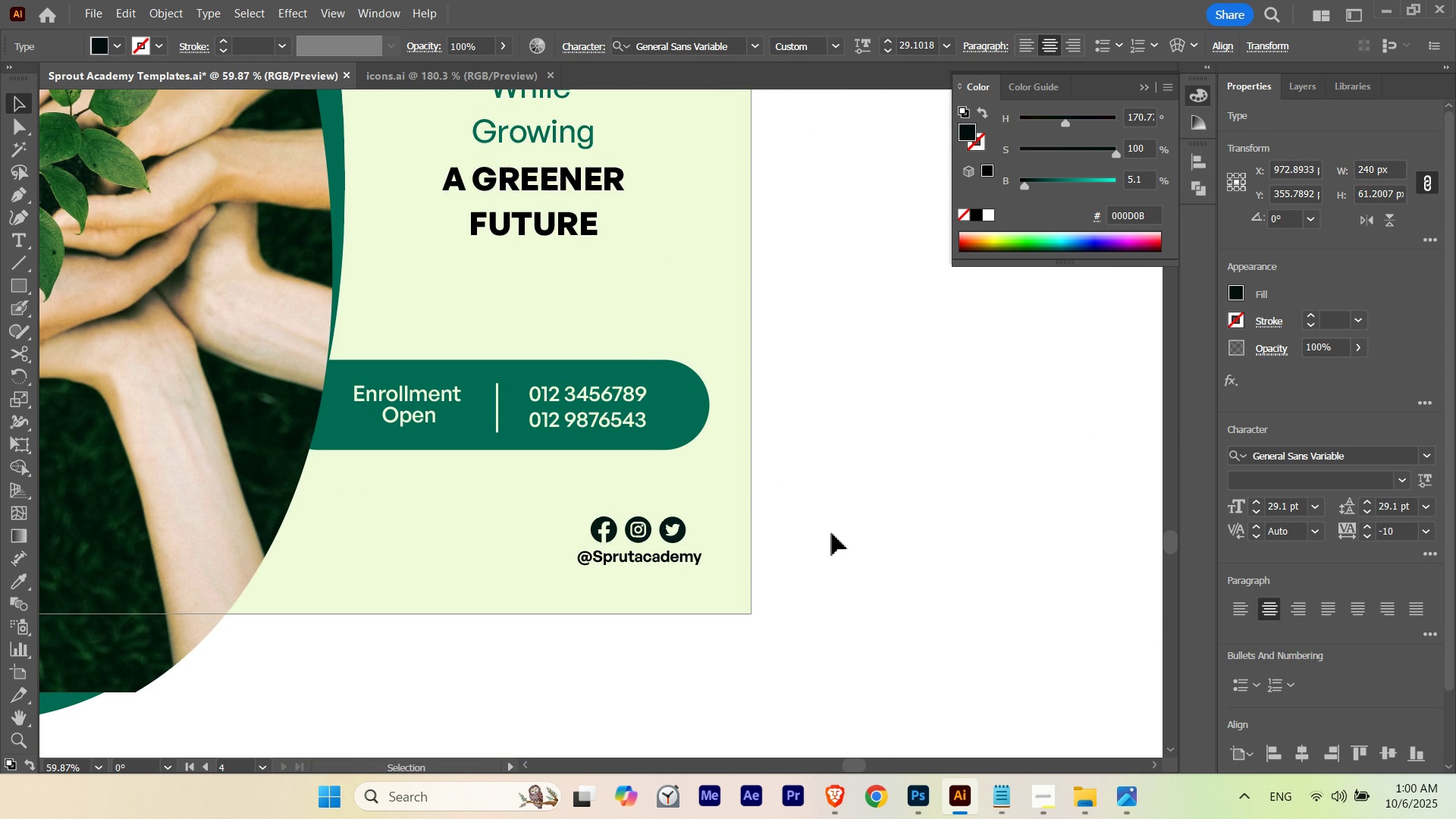 
key(I)
 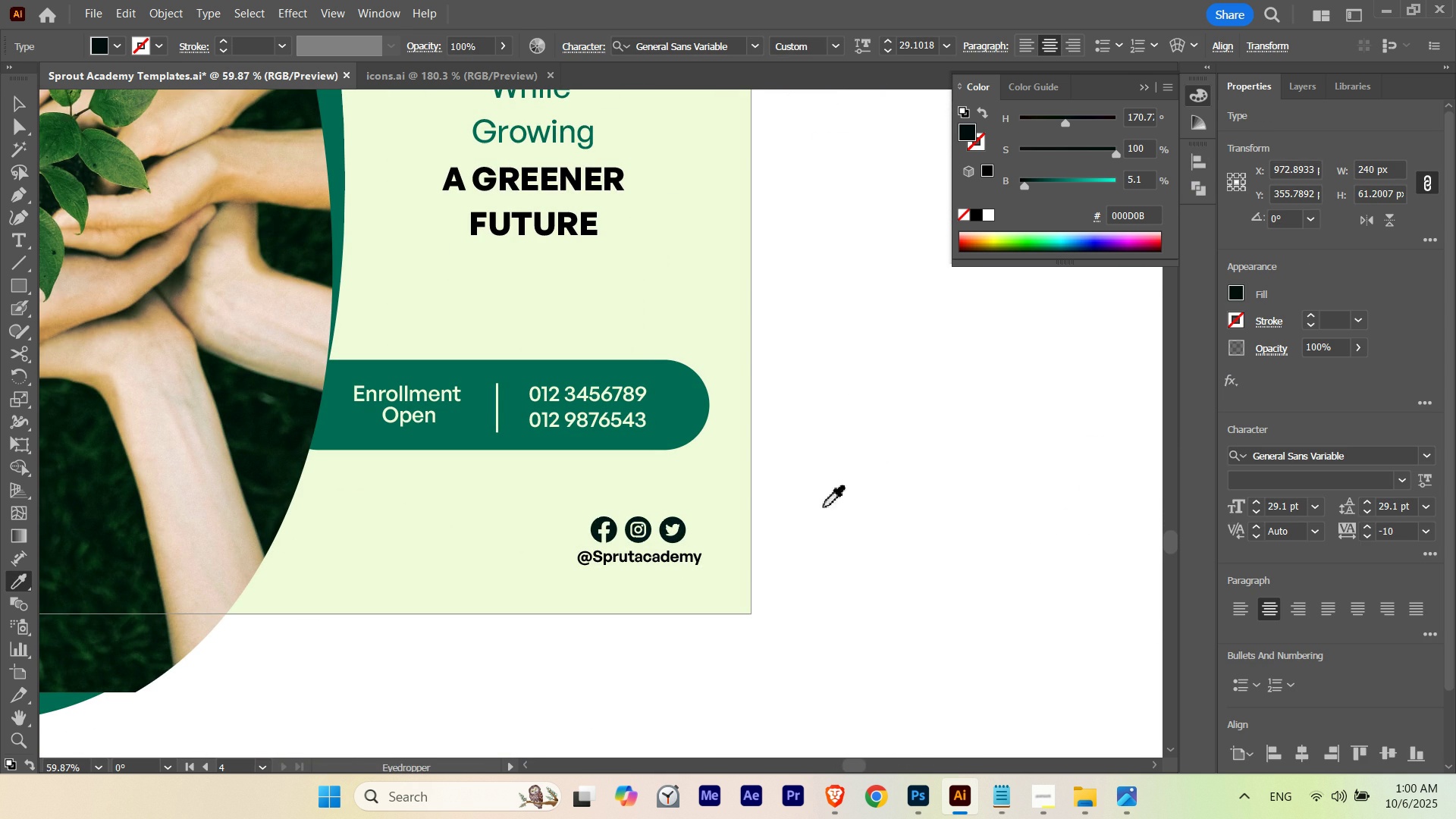 
hold_key(key=ControlLeft, duration=1.03)
left_click([824, 506])
 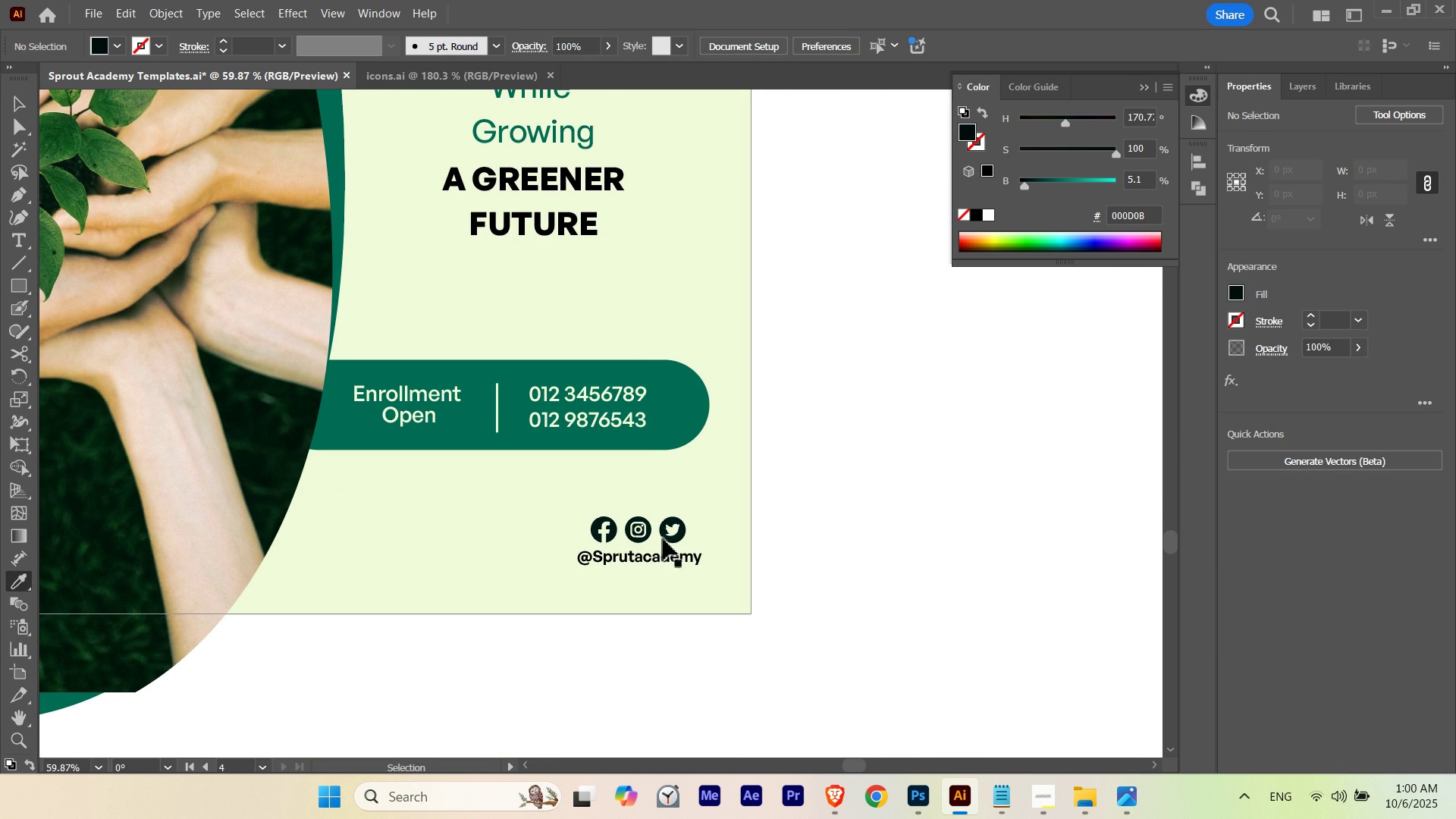 
hold_key(key=Space, duration=0.44)
 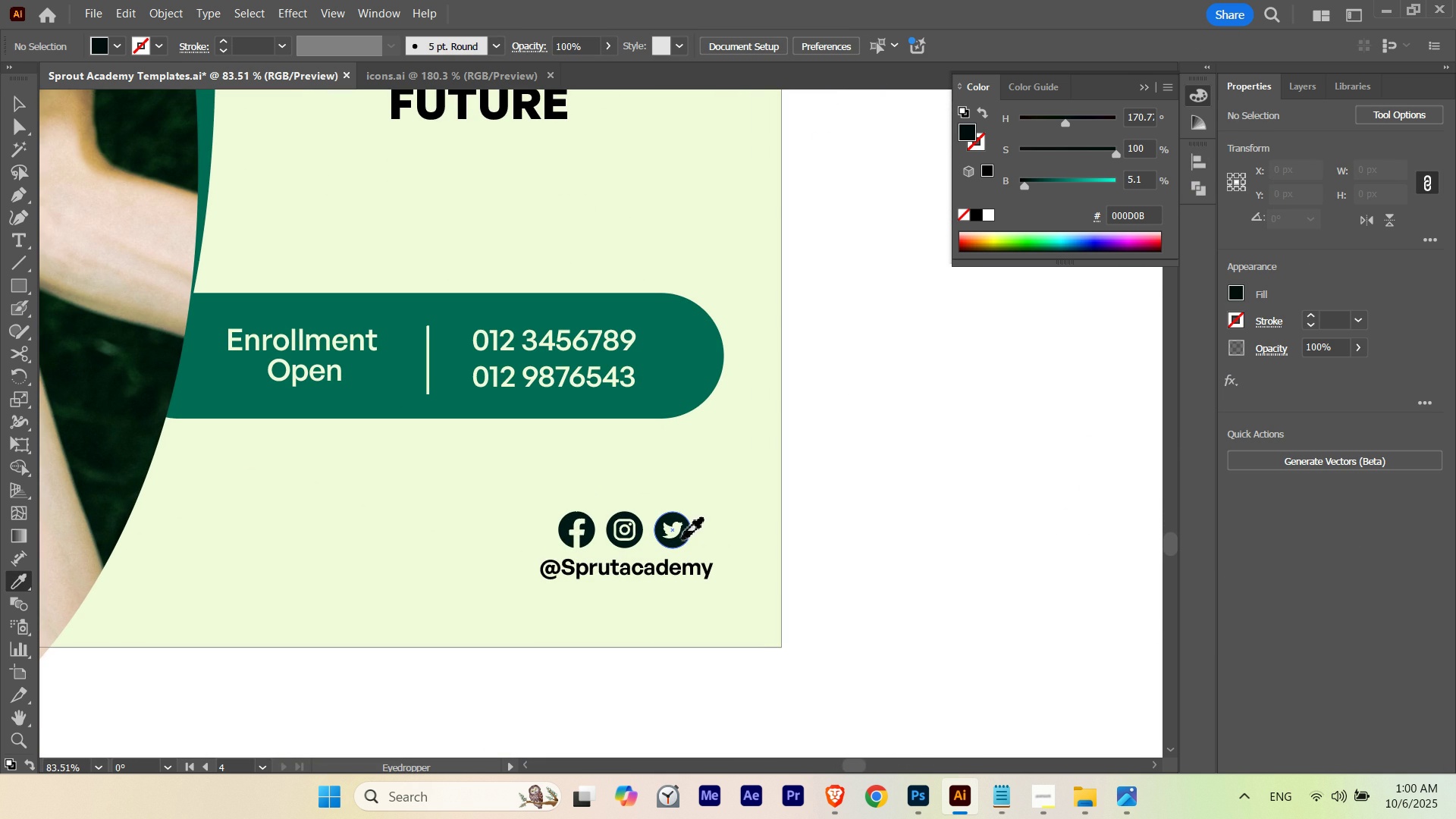 
left_click([682, 539])
 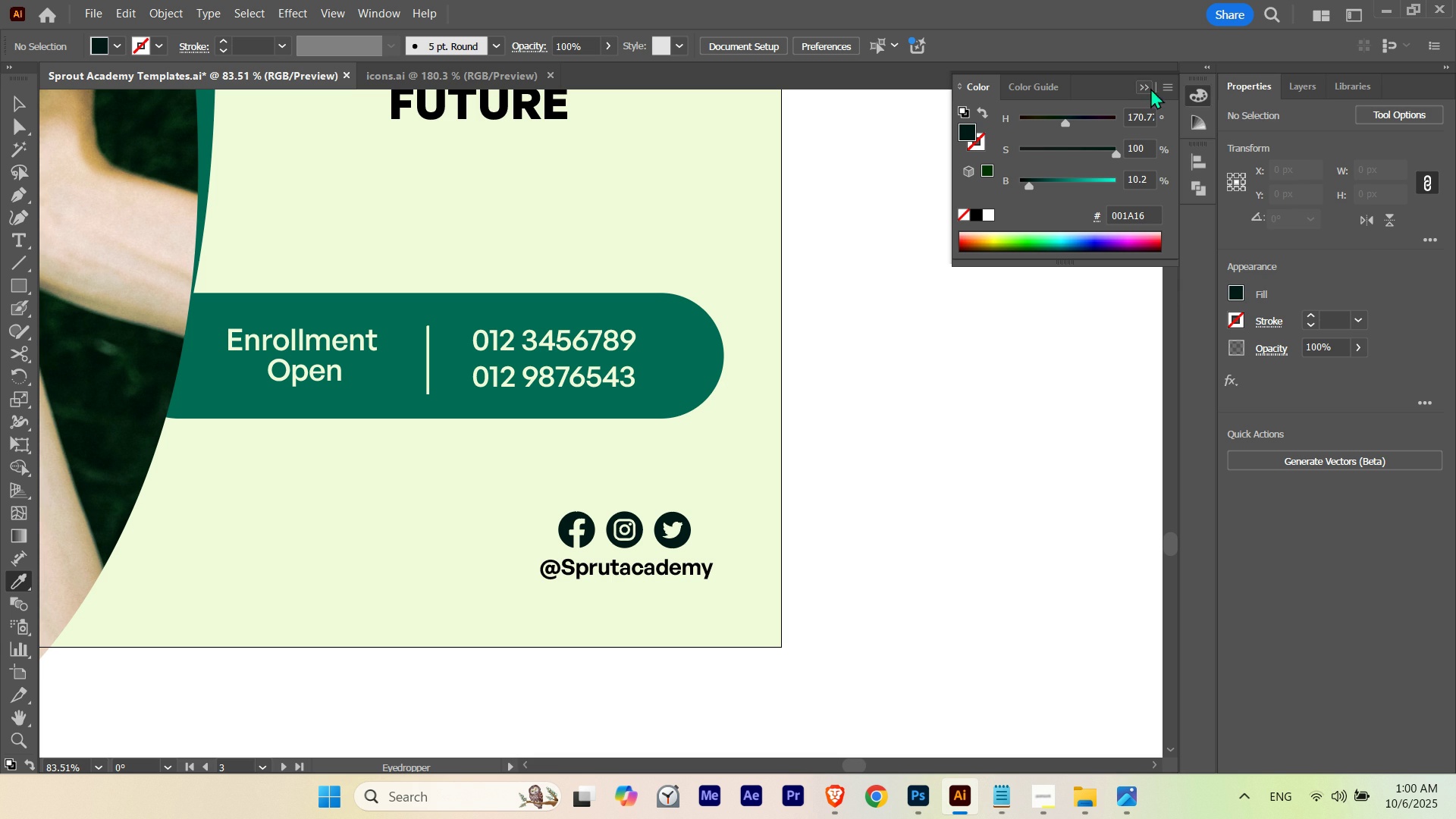 
left_click([1162, 89])
 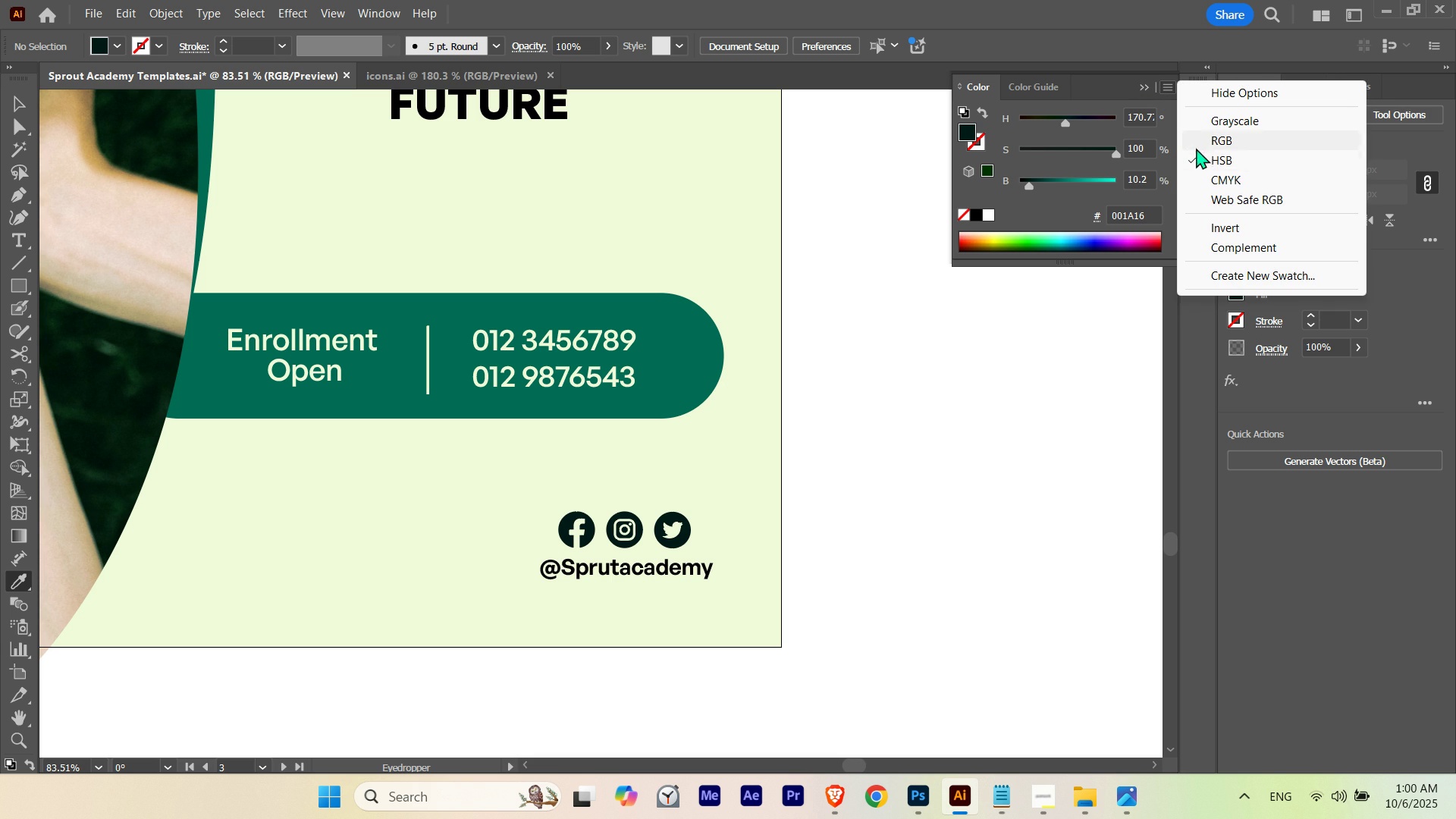 
left_click([1199, 141])
 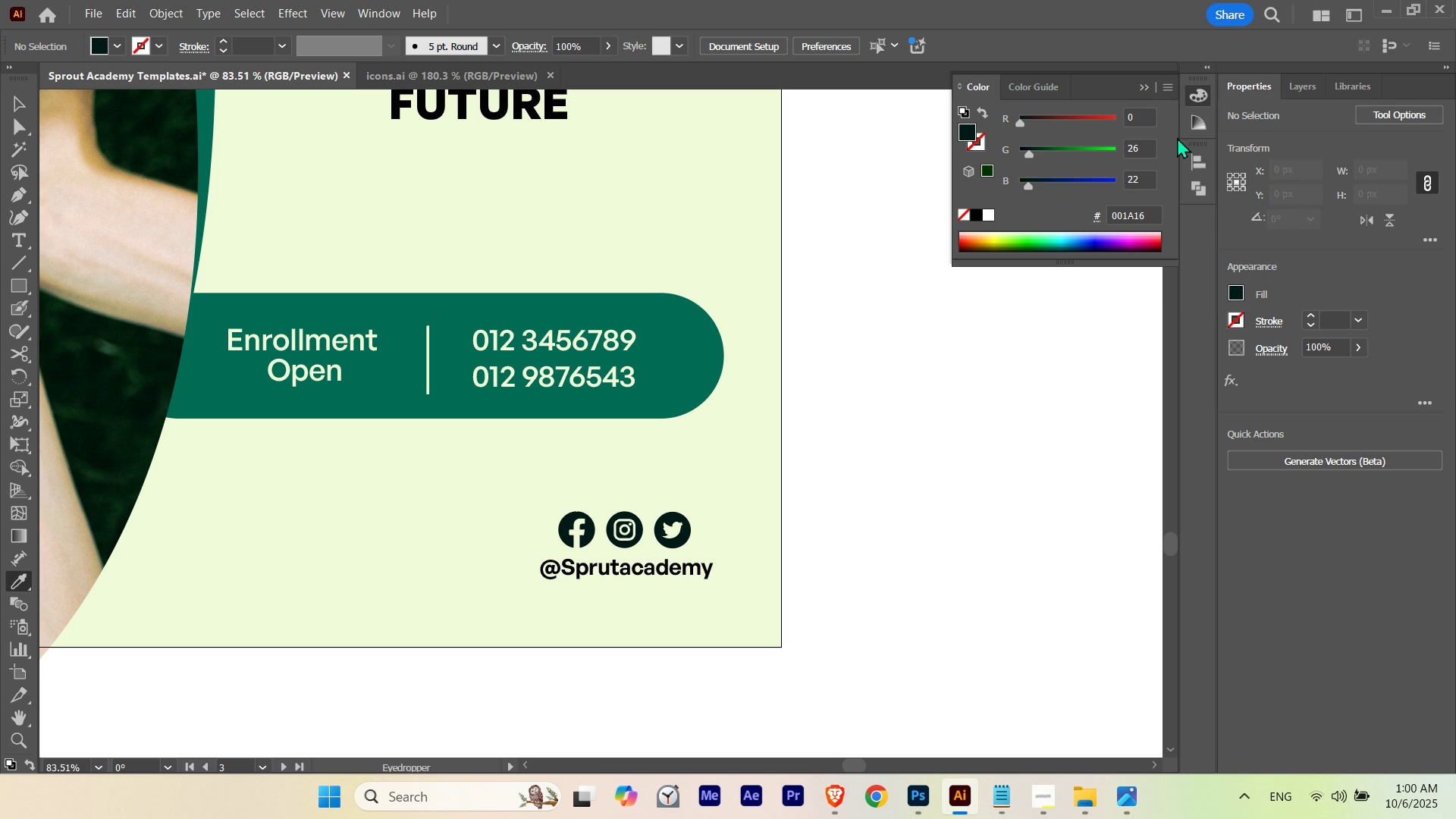 
hold_key(key=ControlLeft, duration=0.66)
 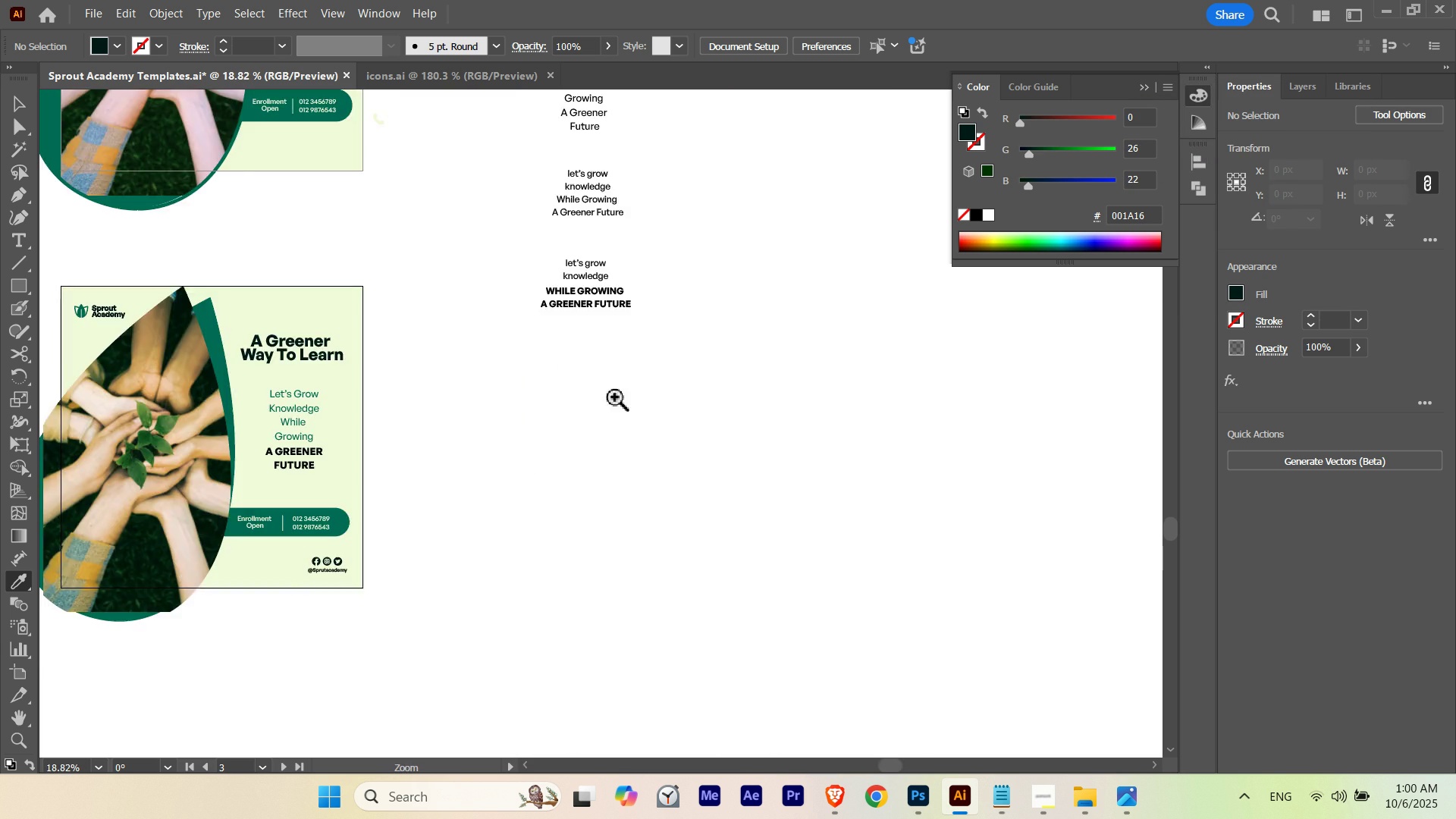 
hold_key(key=Space, duration=3.54)
 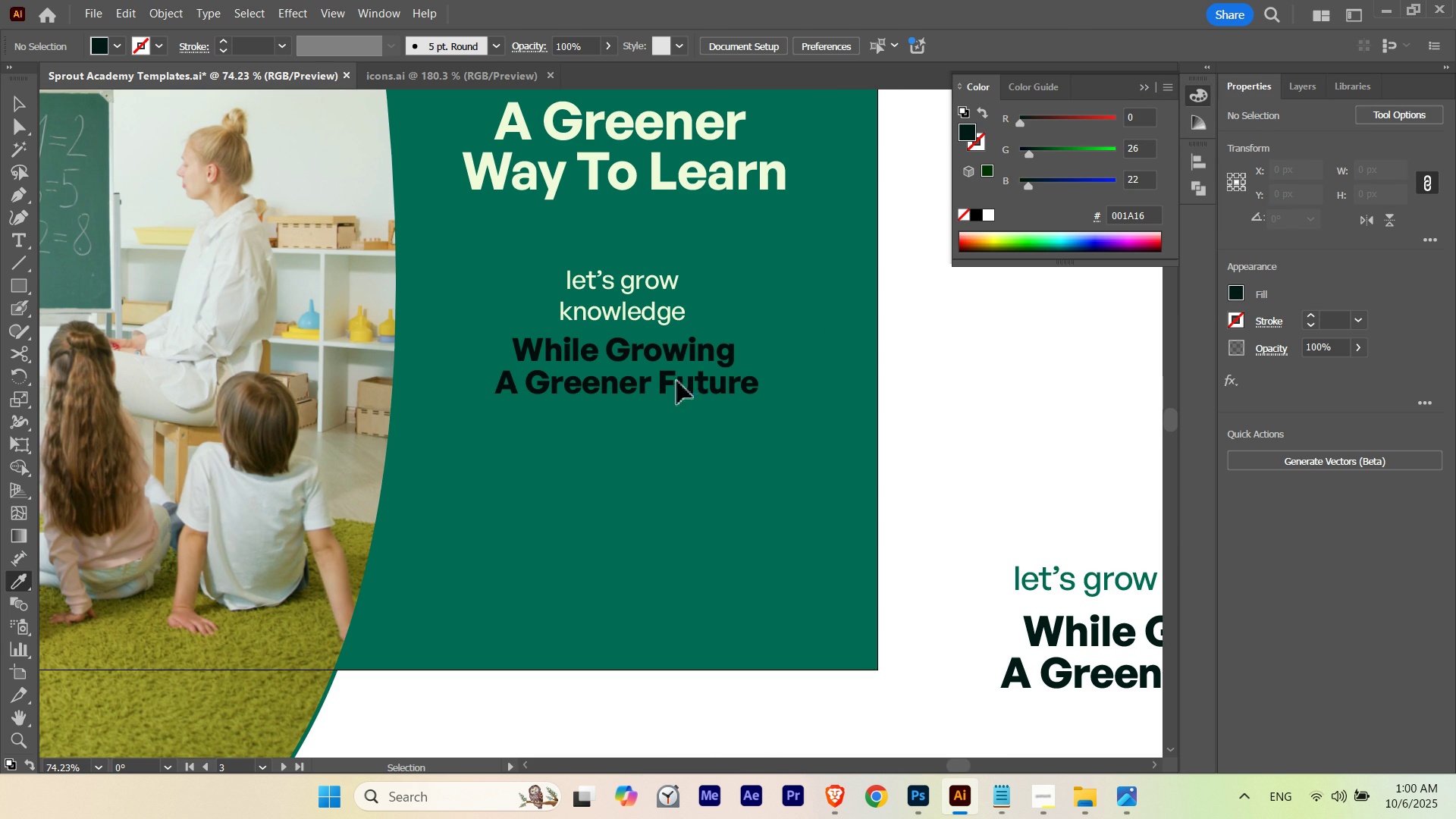 
hold_key(key=ControlLeft, duration=0.39)
 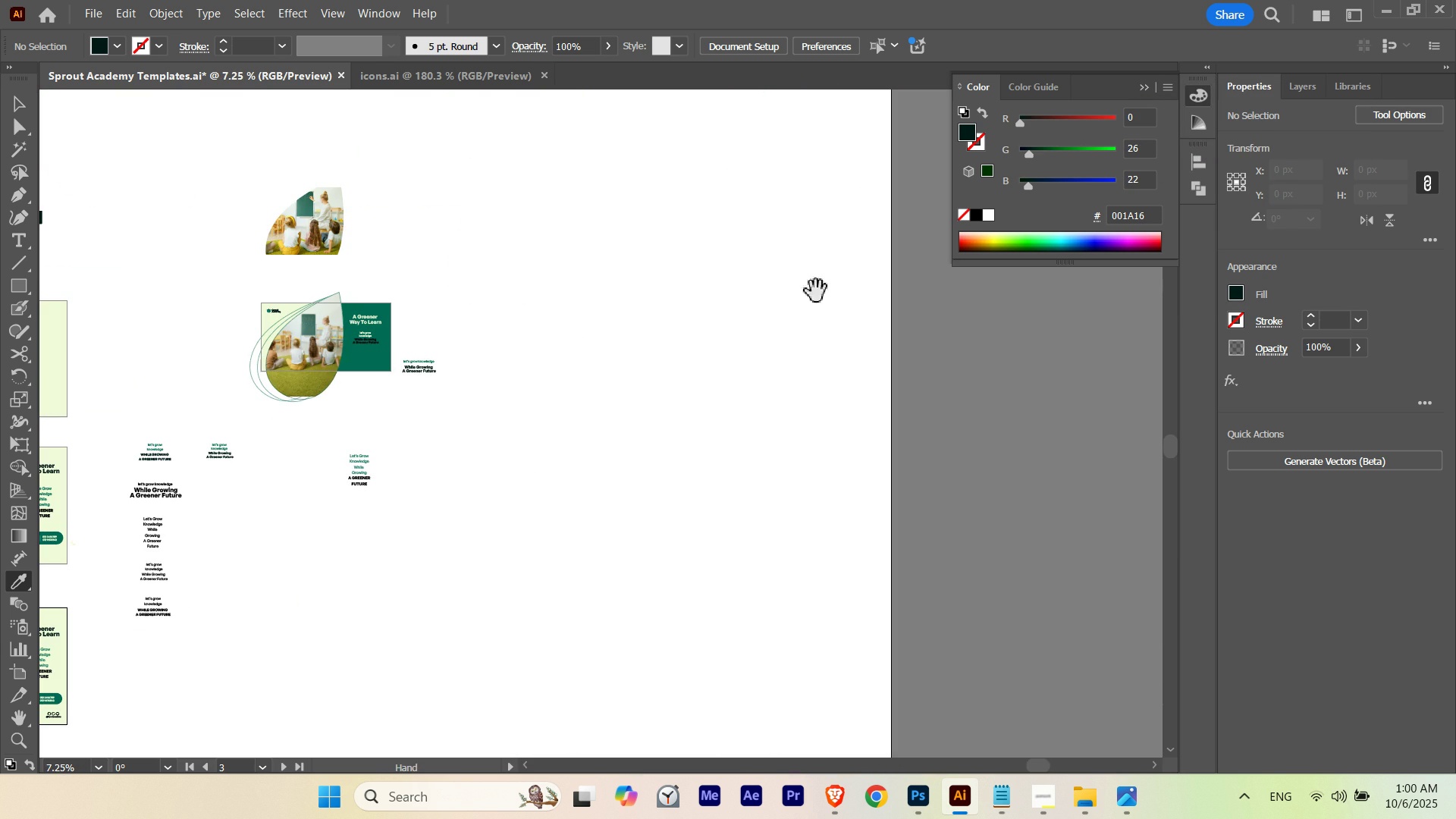 
hold_key(key=ControlLeft, duration=0.64)
 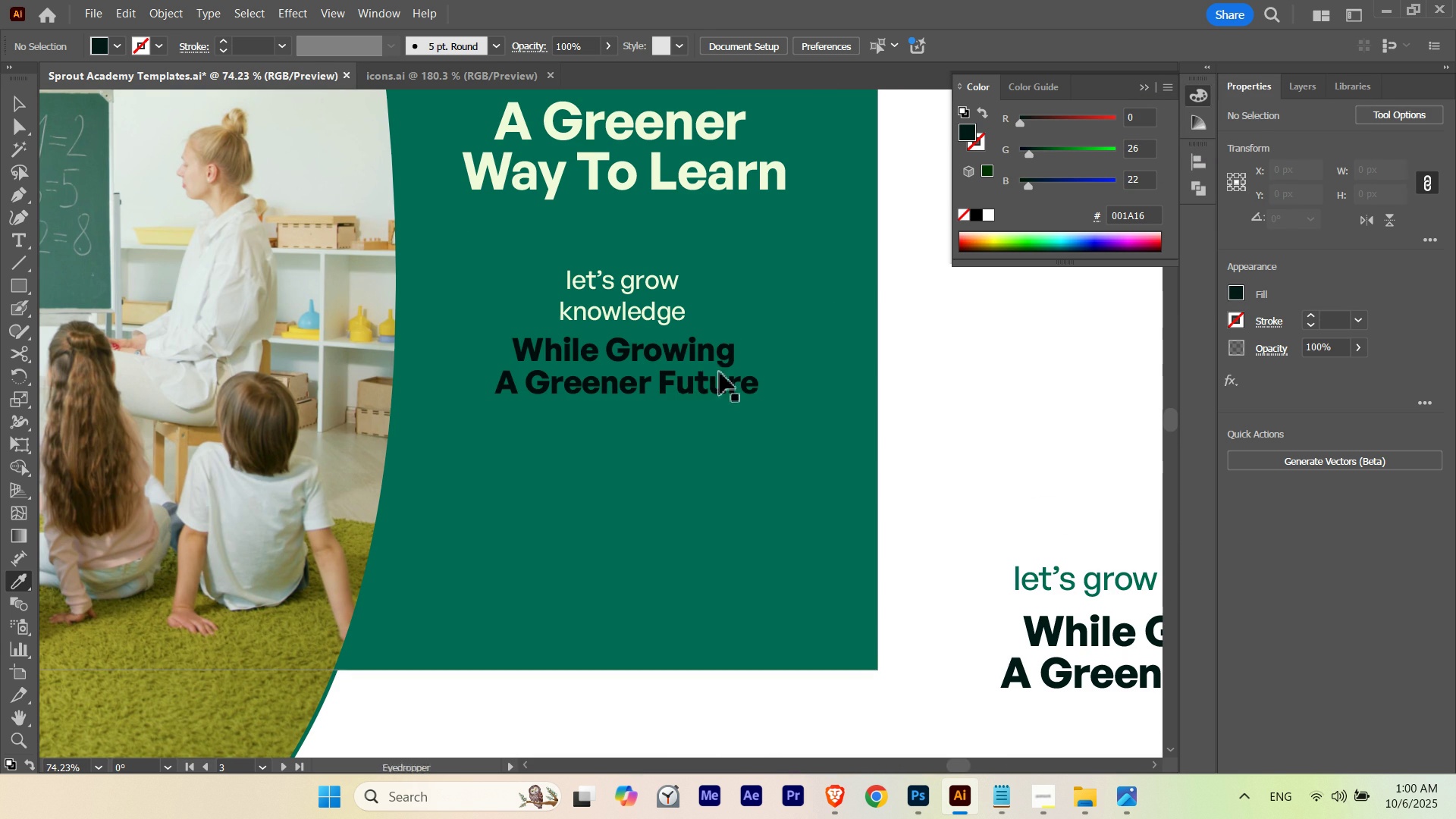 
hold_key(key=ControlLeft, duration=0.68)
left_click([677, 381])
 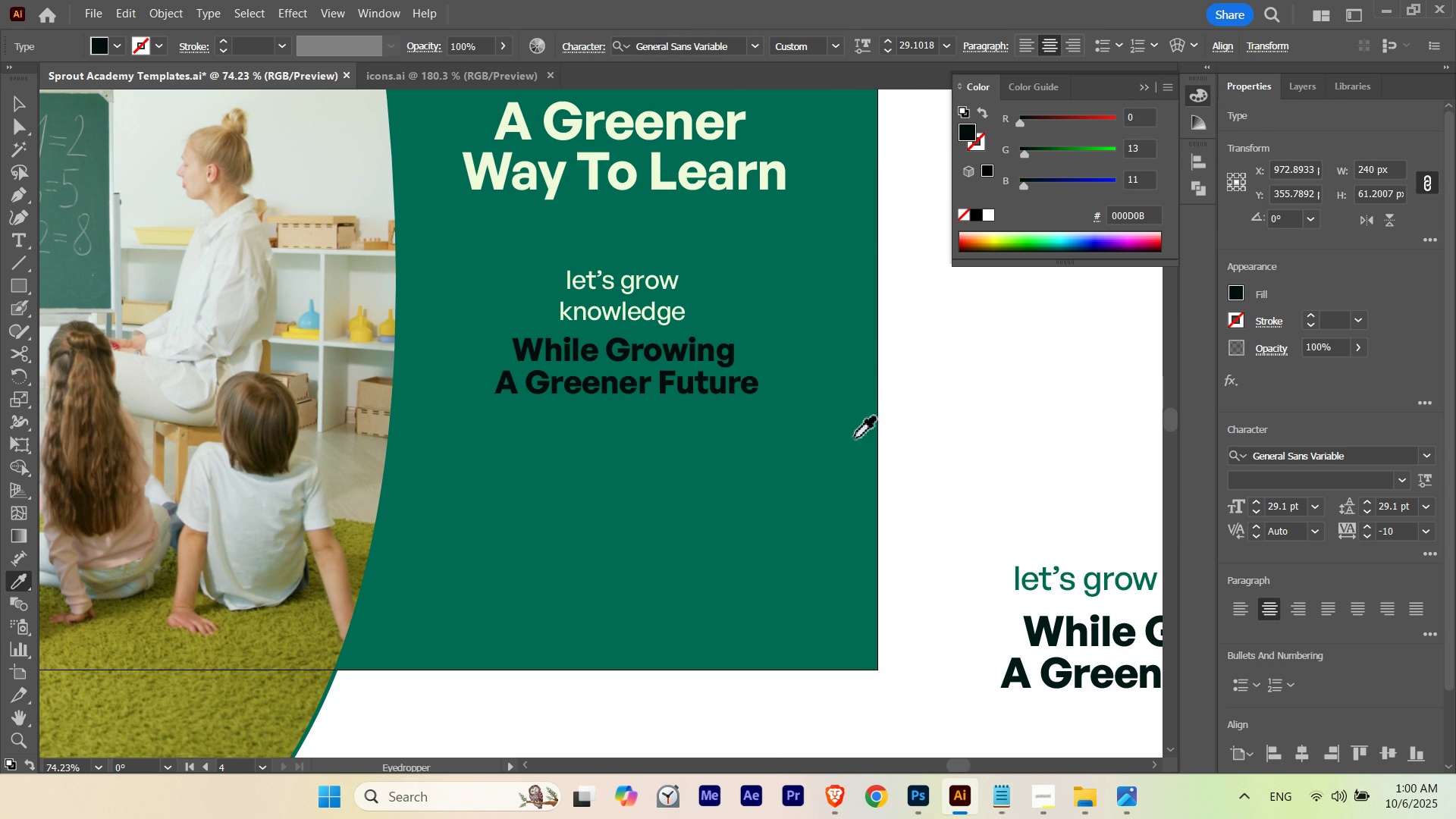 
key(V)
 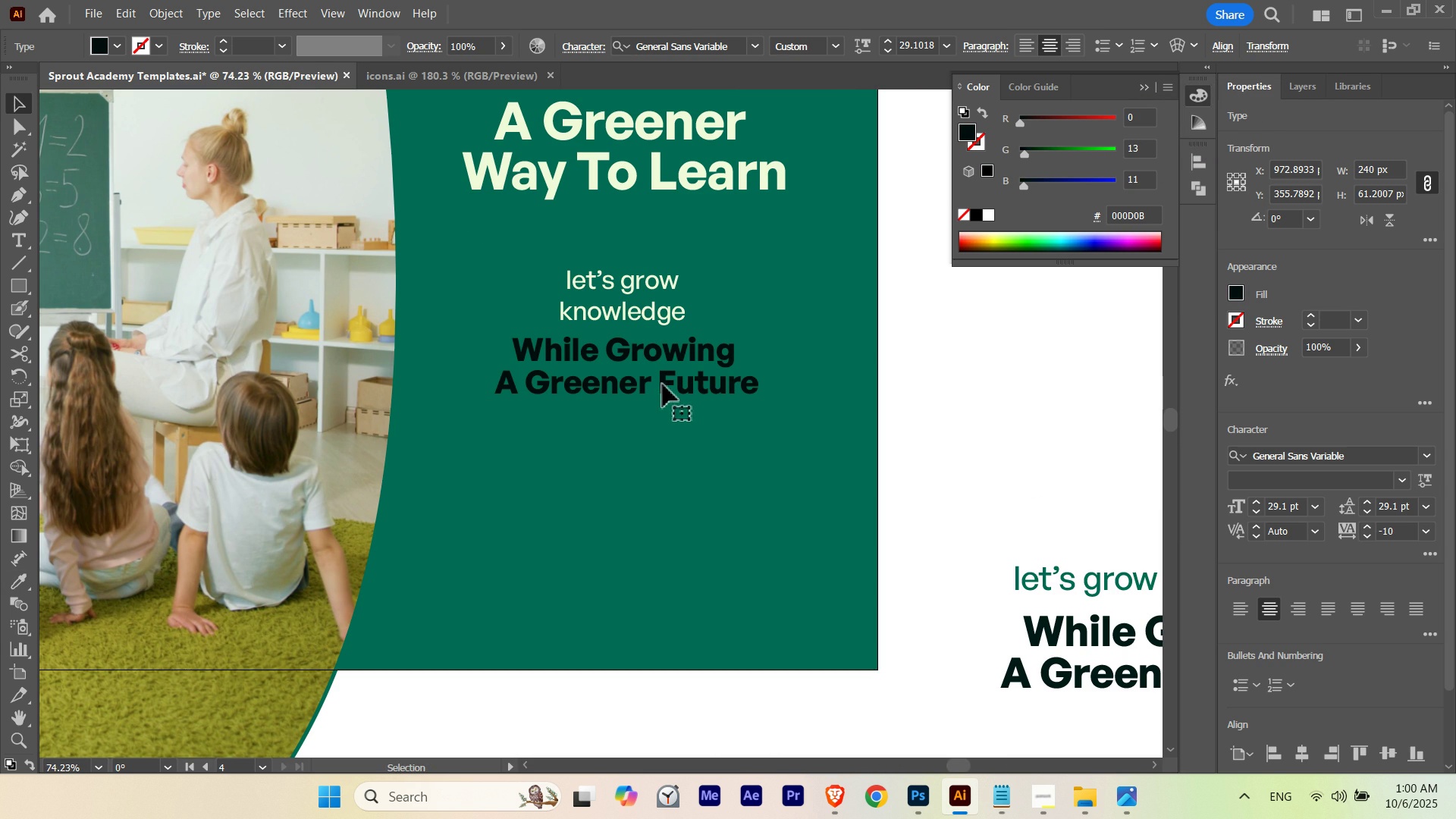 
key(Control+ControlLeft)
 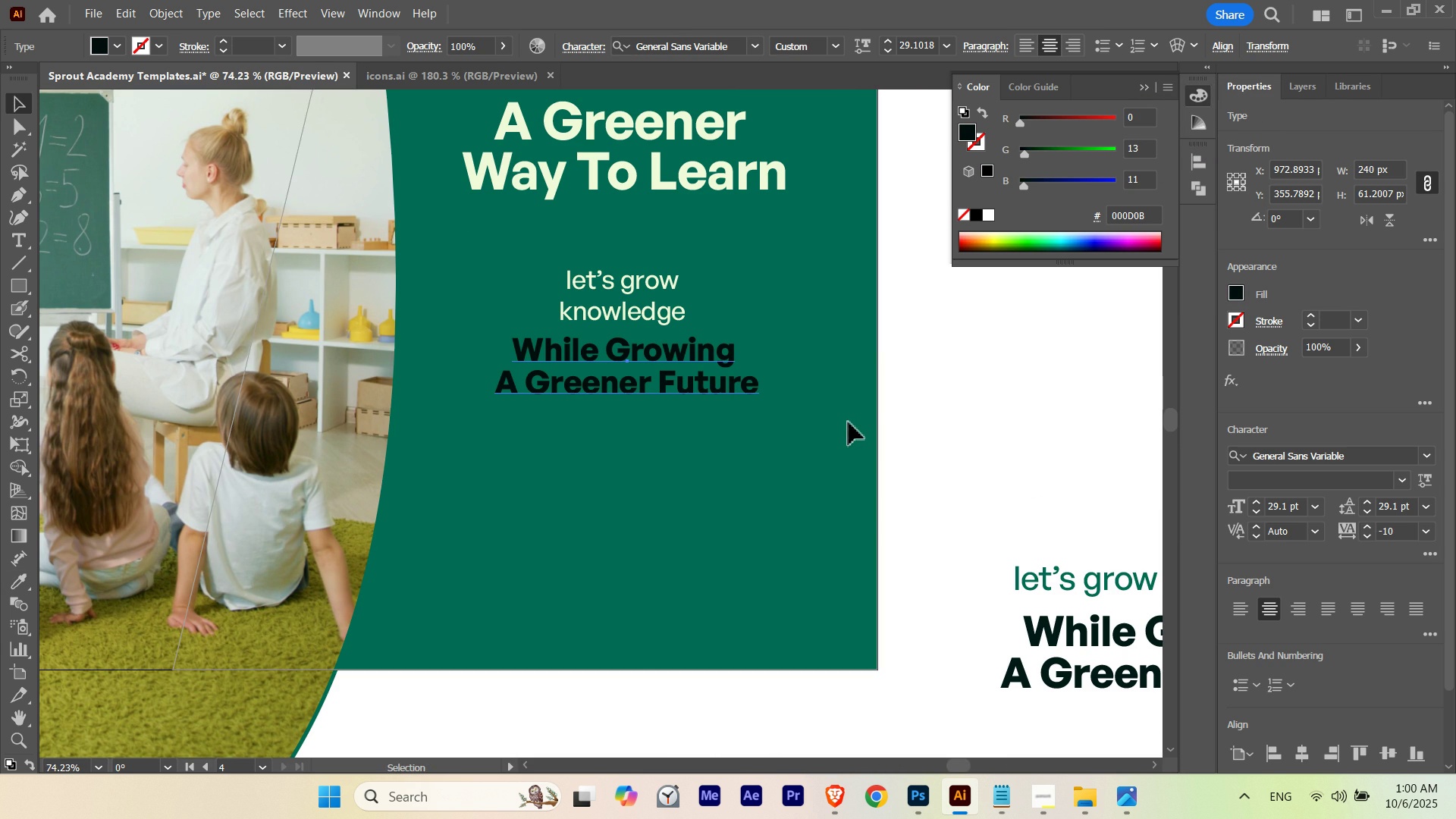 
key(Control+H)
 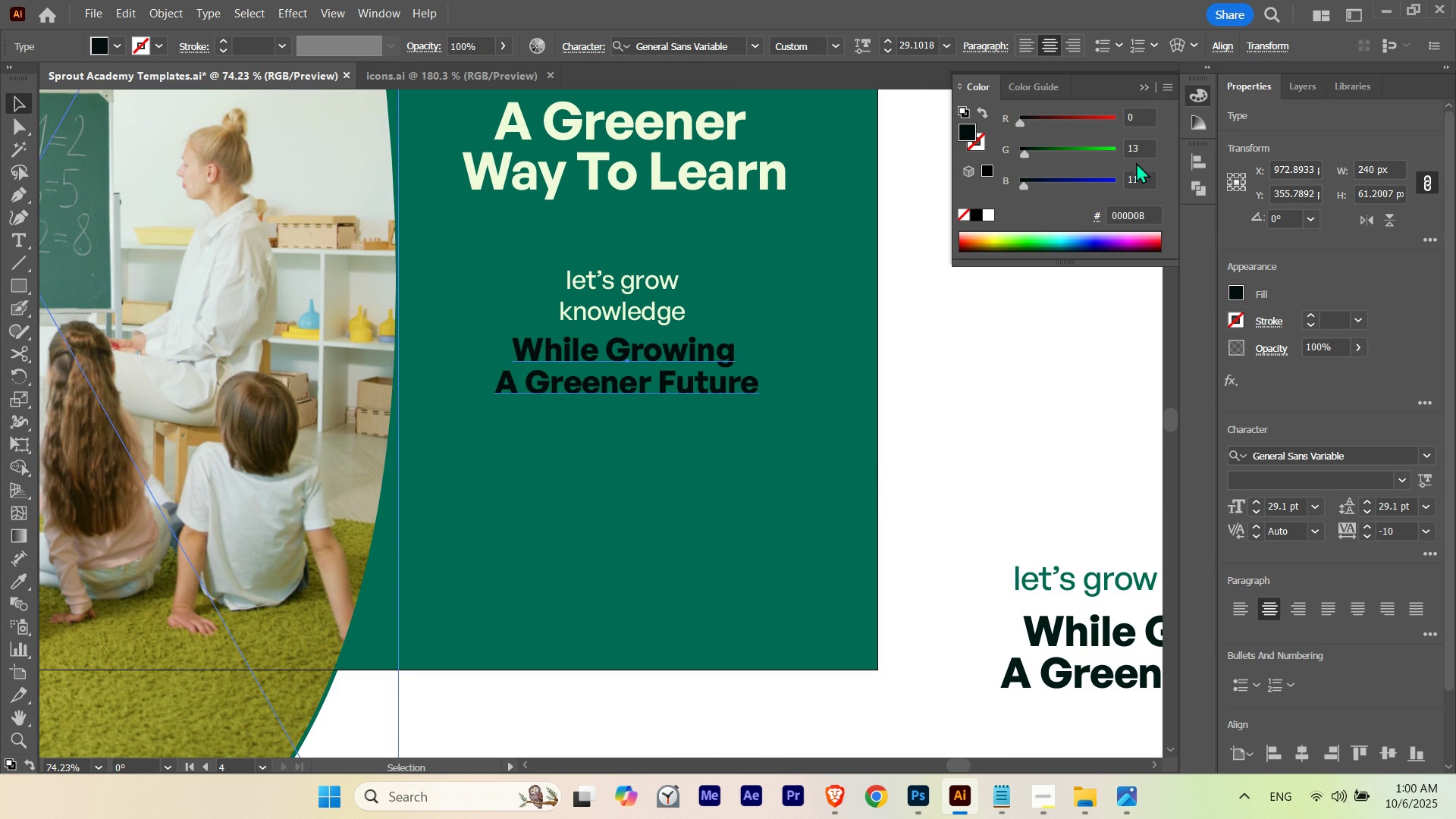 
left_click([1037, 342])
 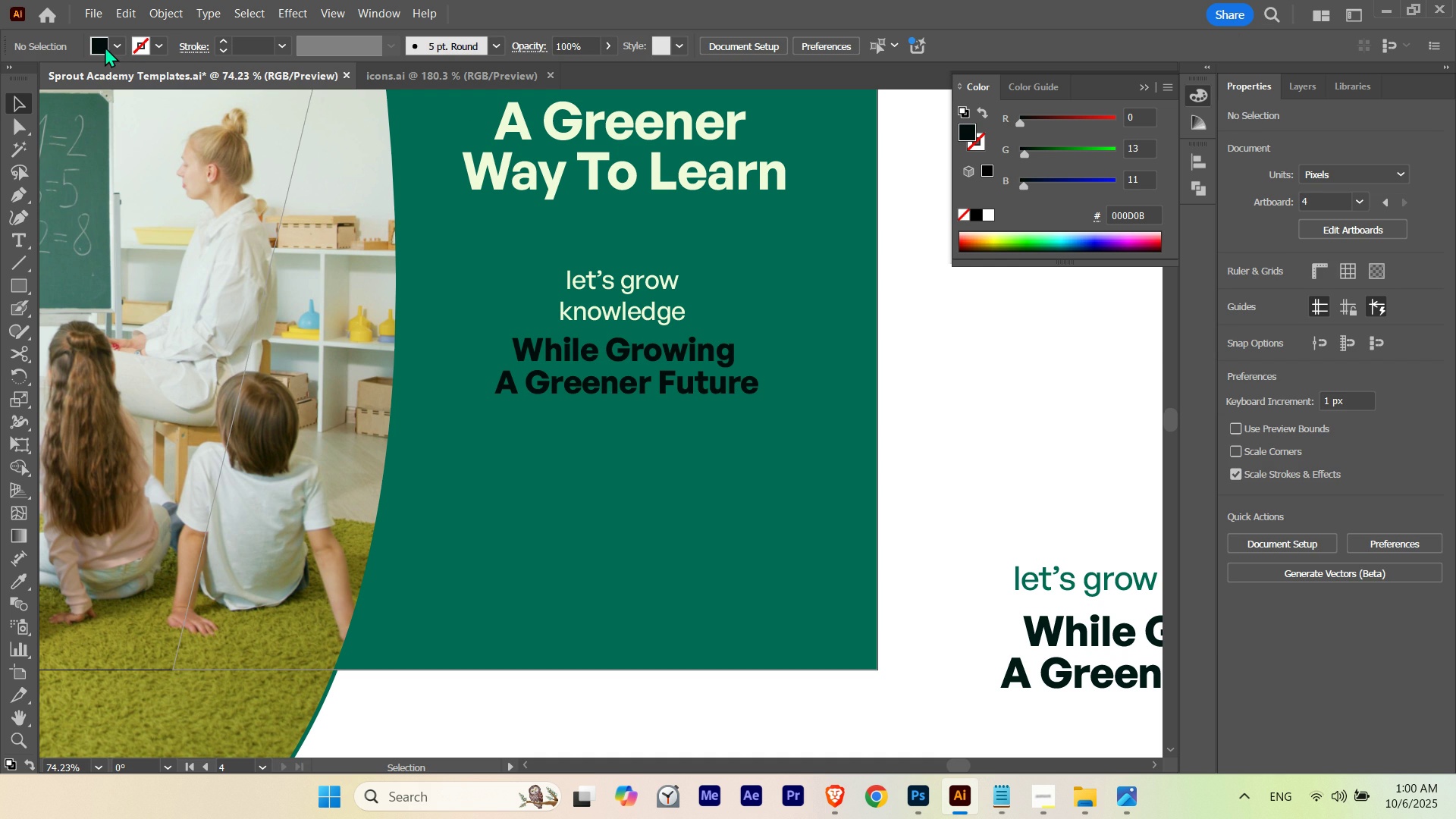 
left_click([103, 46])
 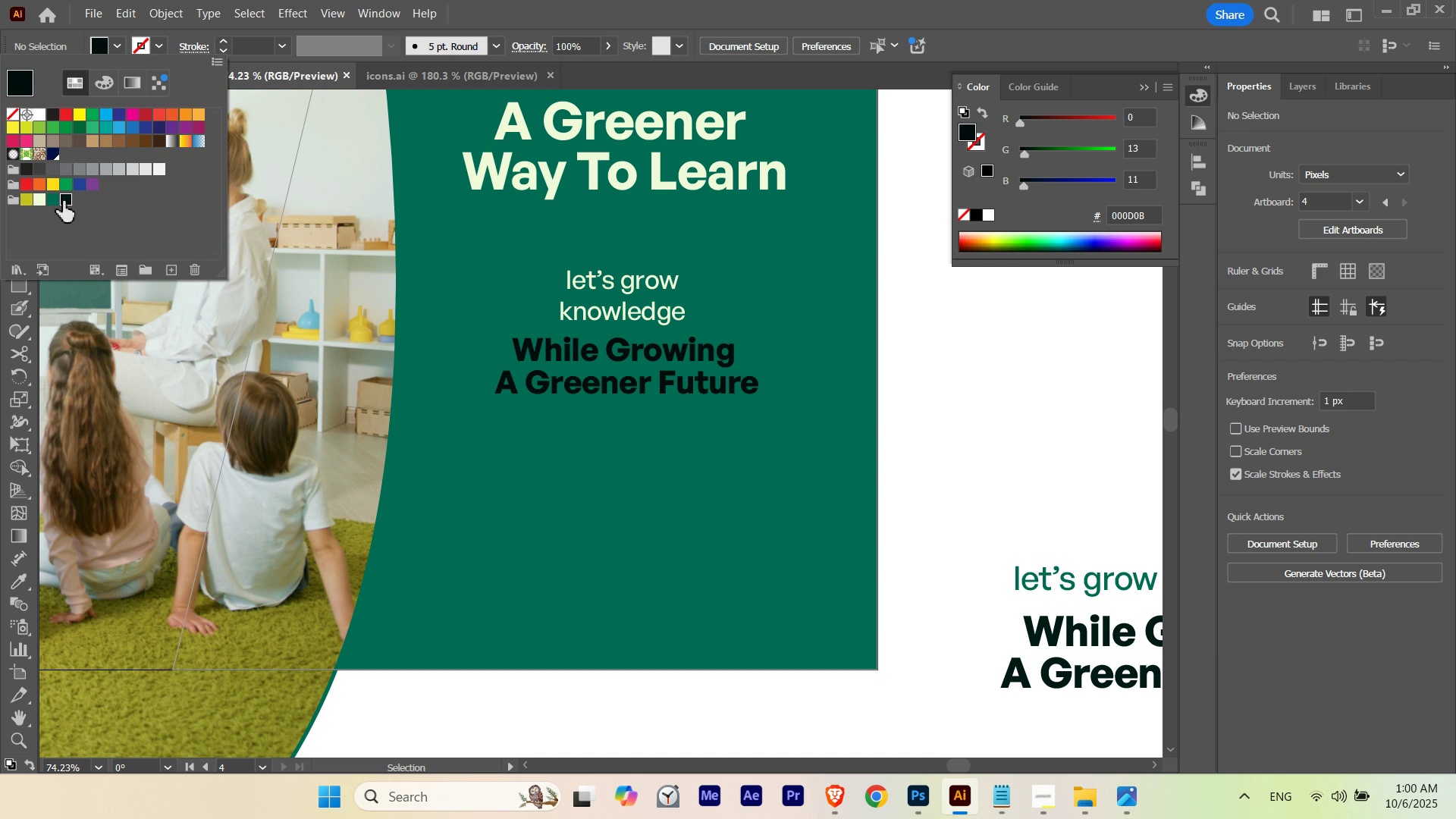 
double_click([63, 201])
 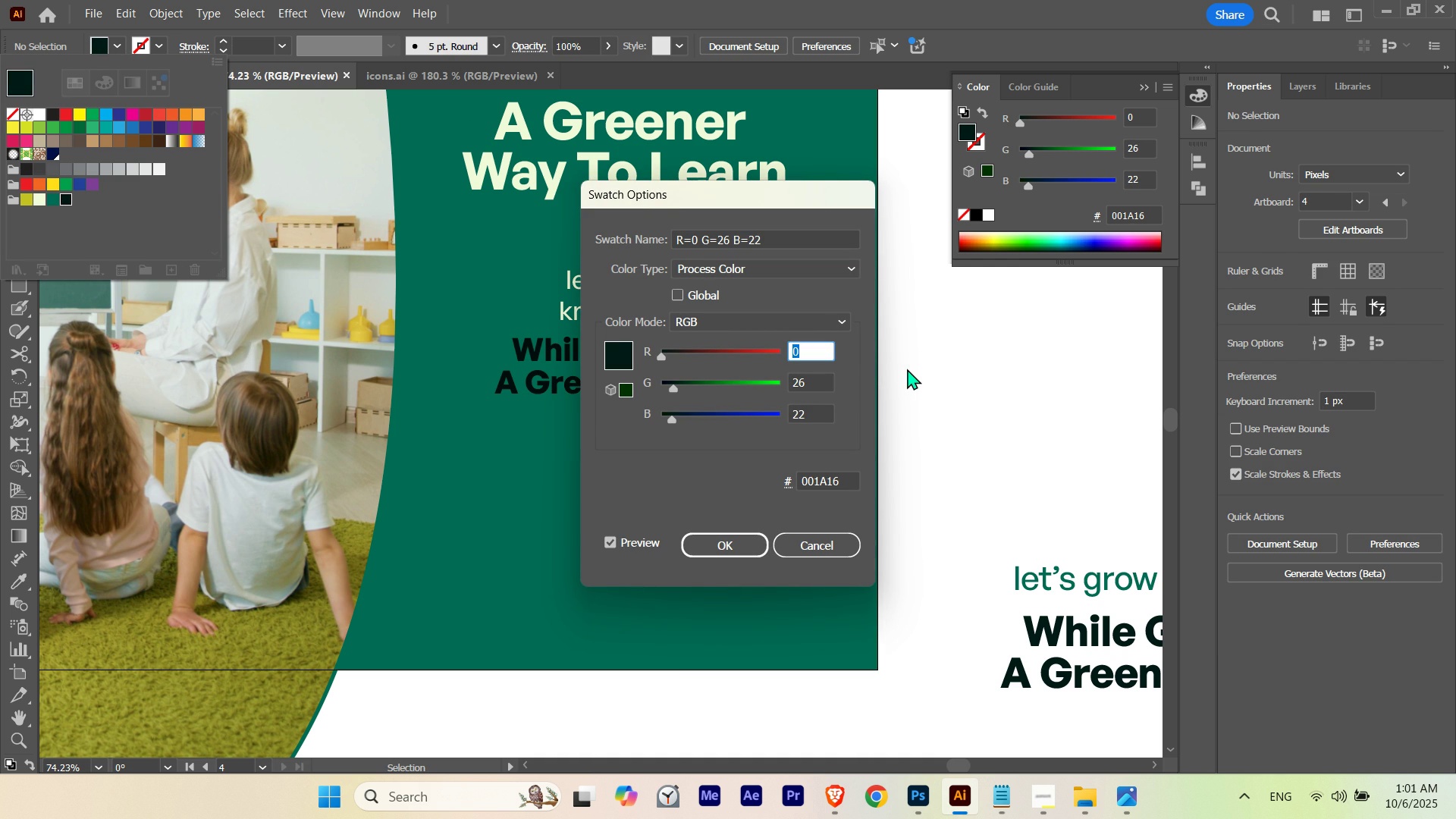 
key(Tab)
 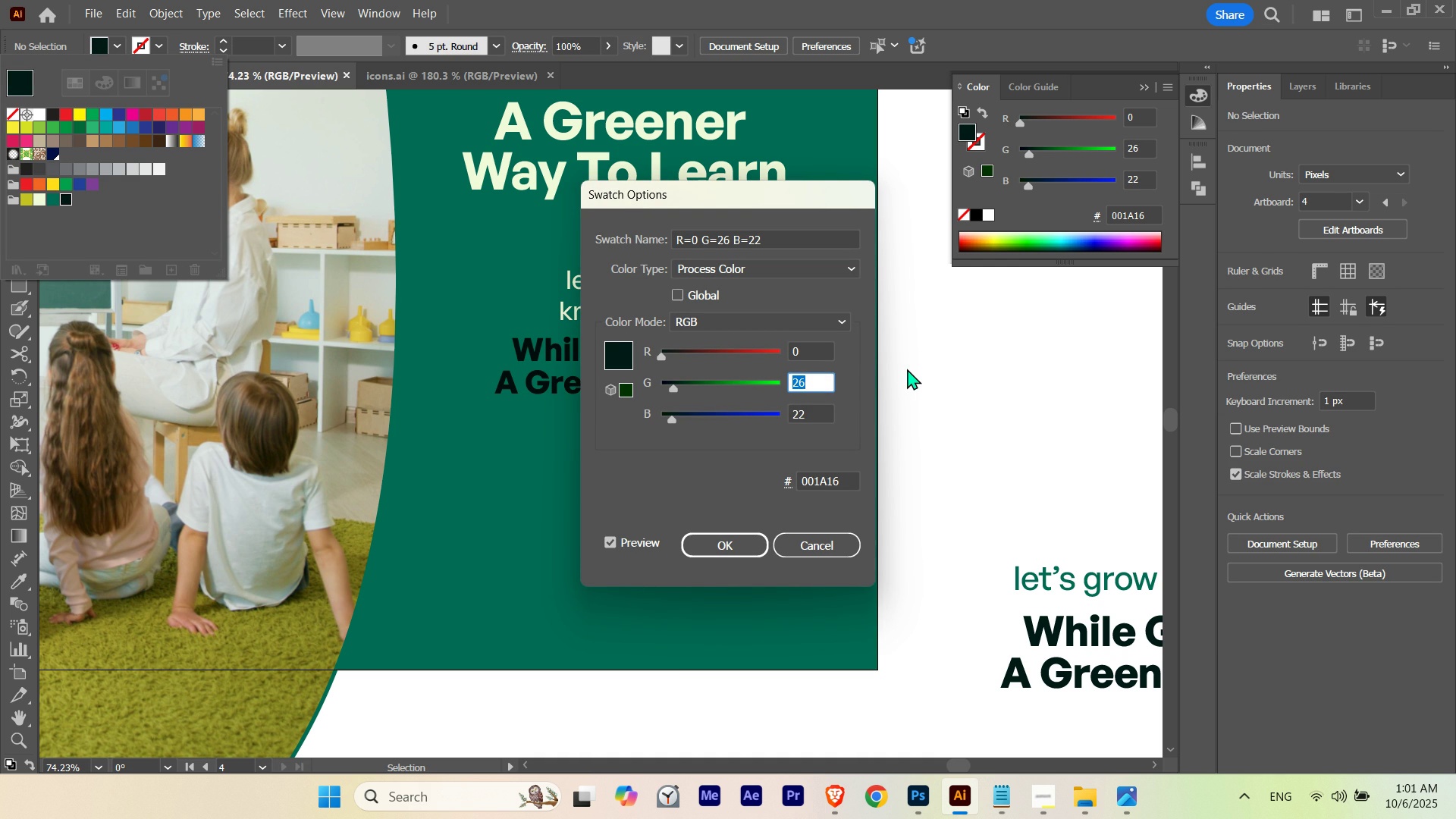 
key(Numpad1)
 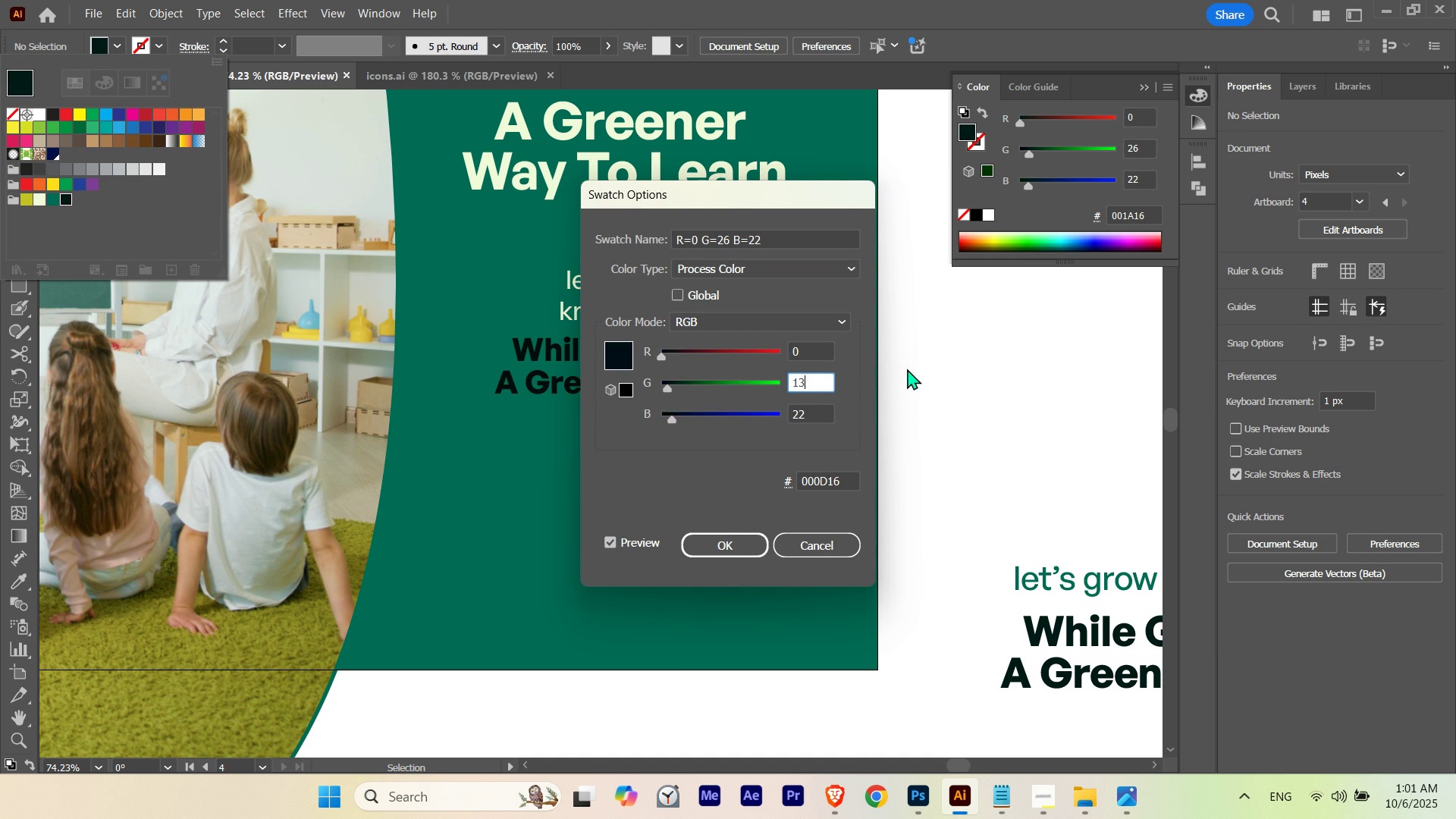 
key(Numpad3)
 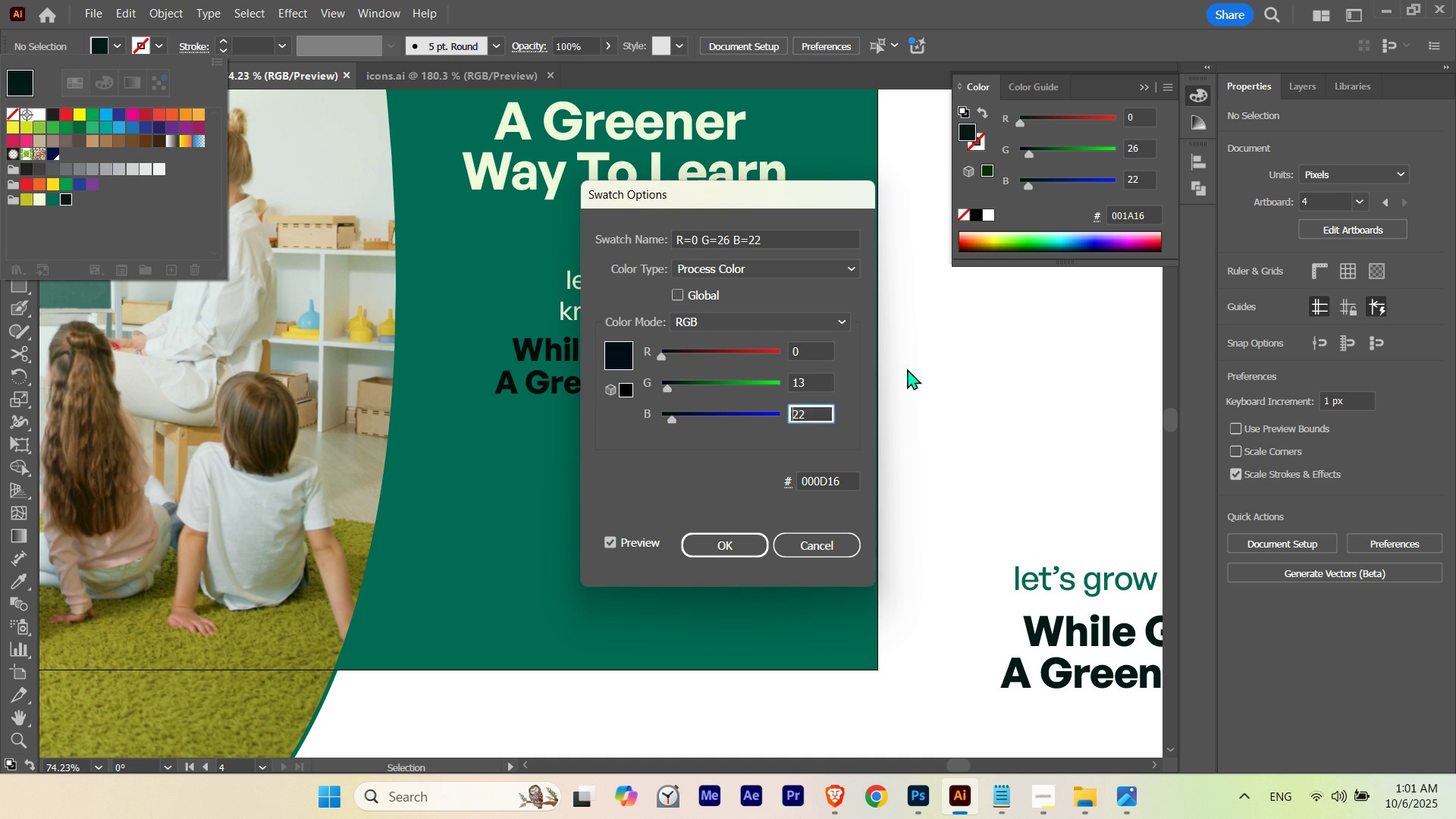 
key(Tab)
 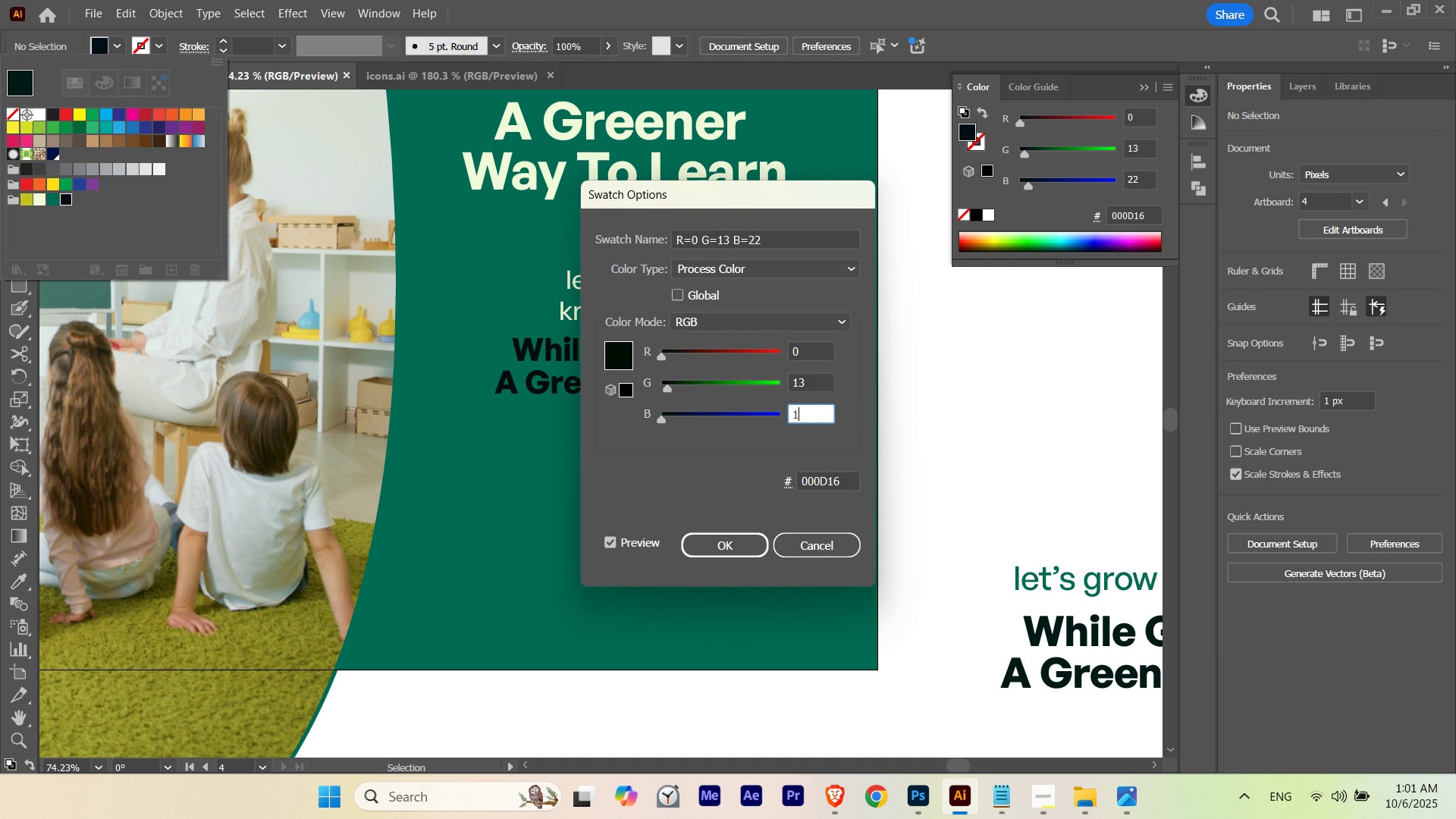 
key(Numpad1)
 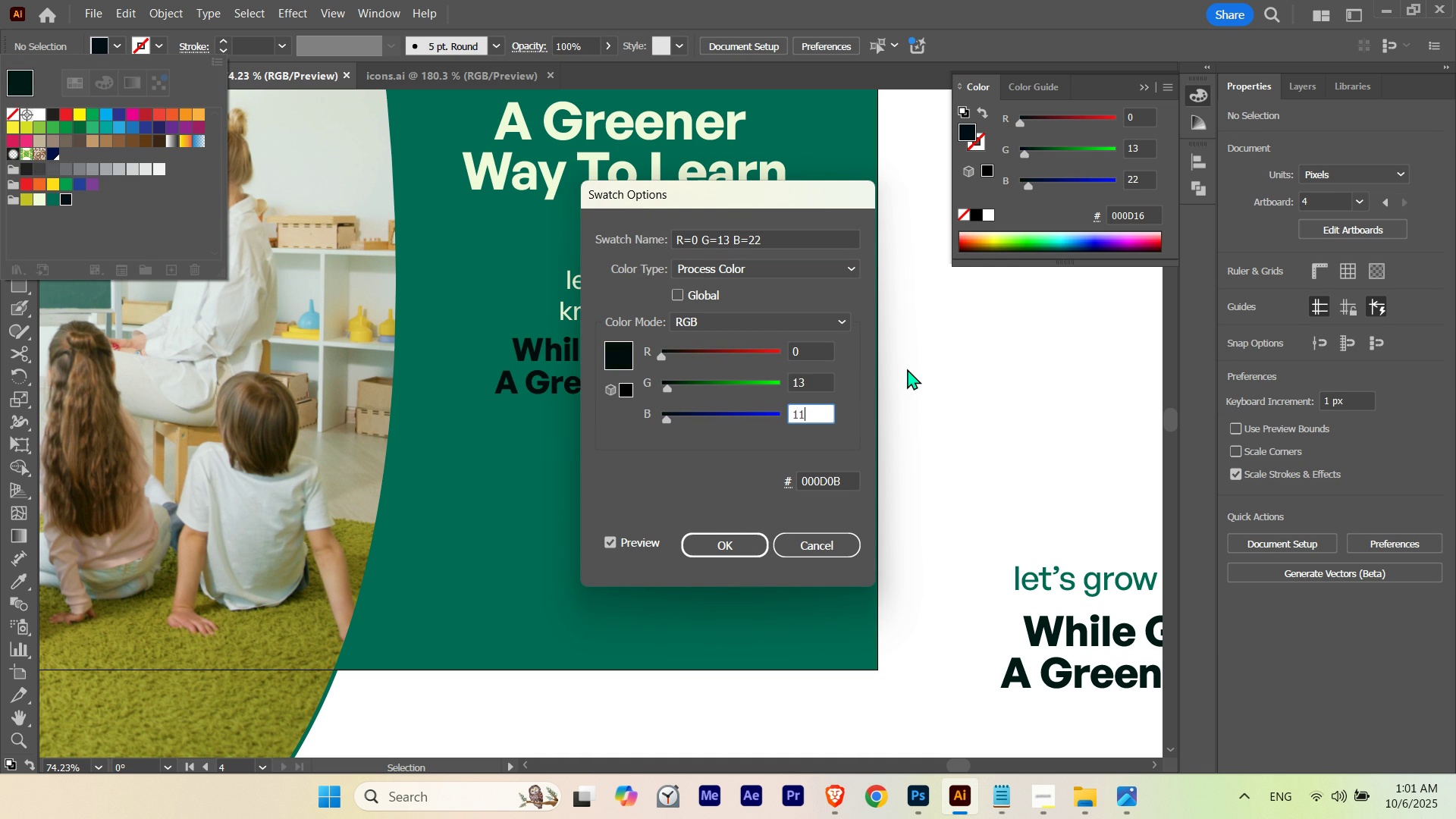 
key(Numpad1)
 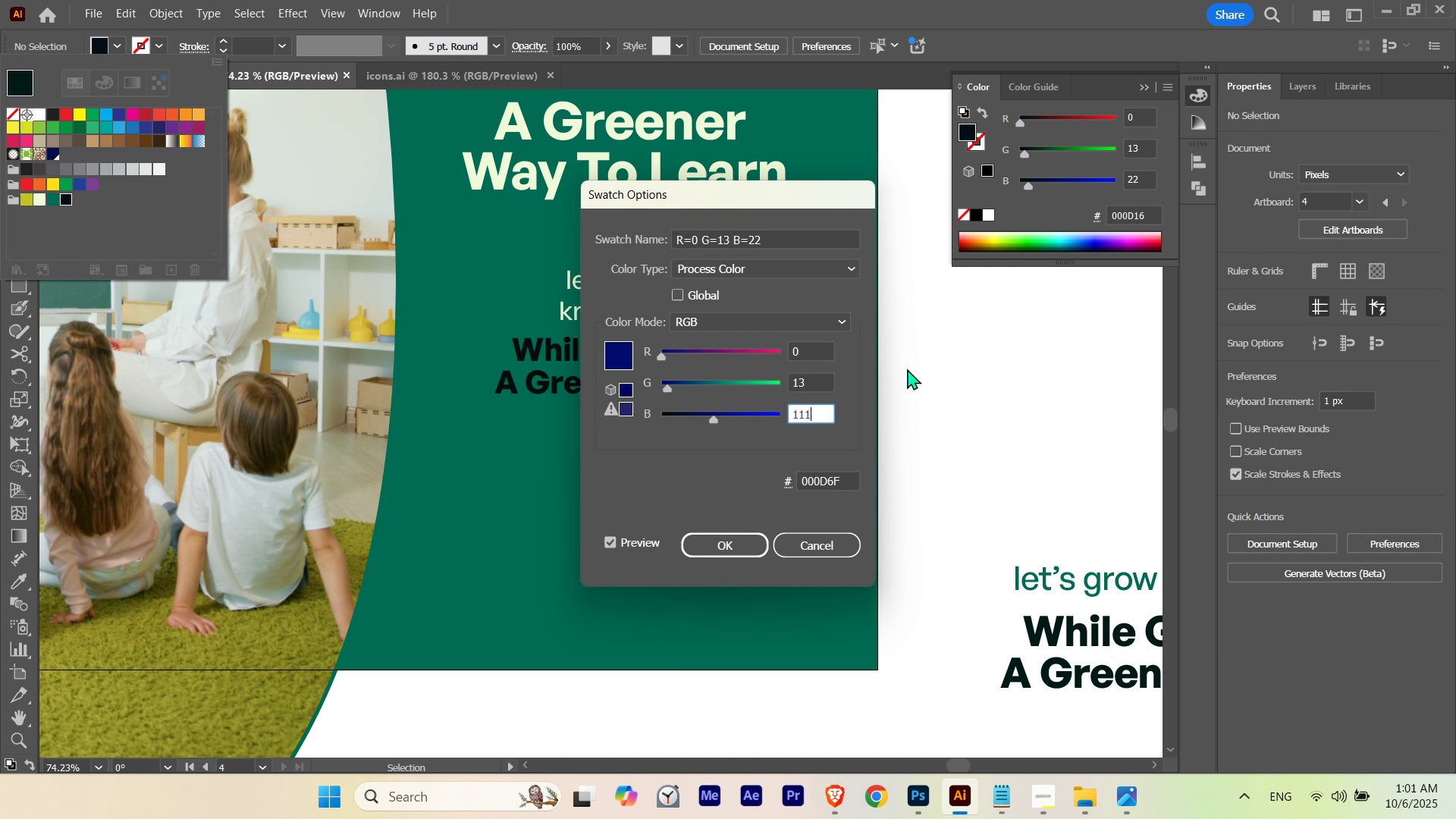 
key(Numpad1)
 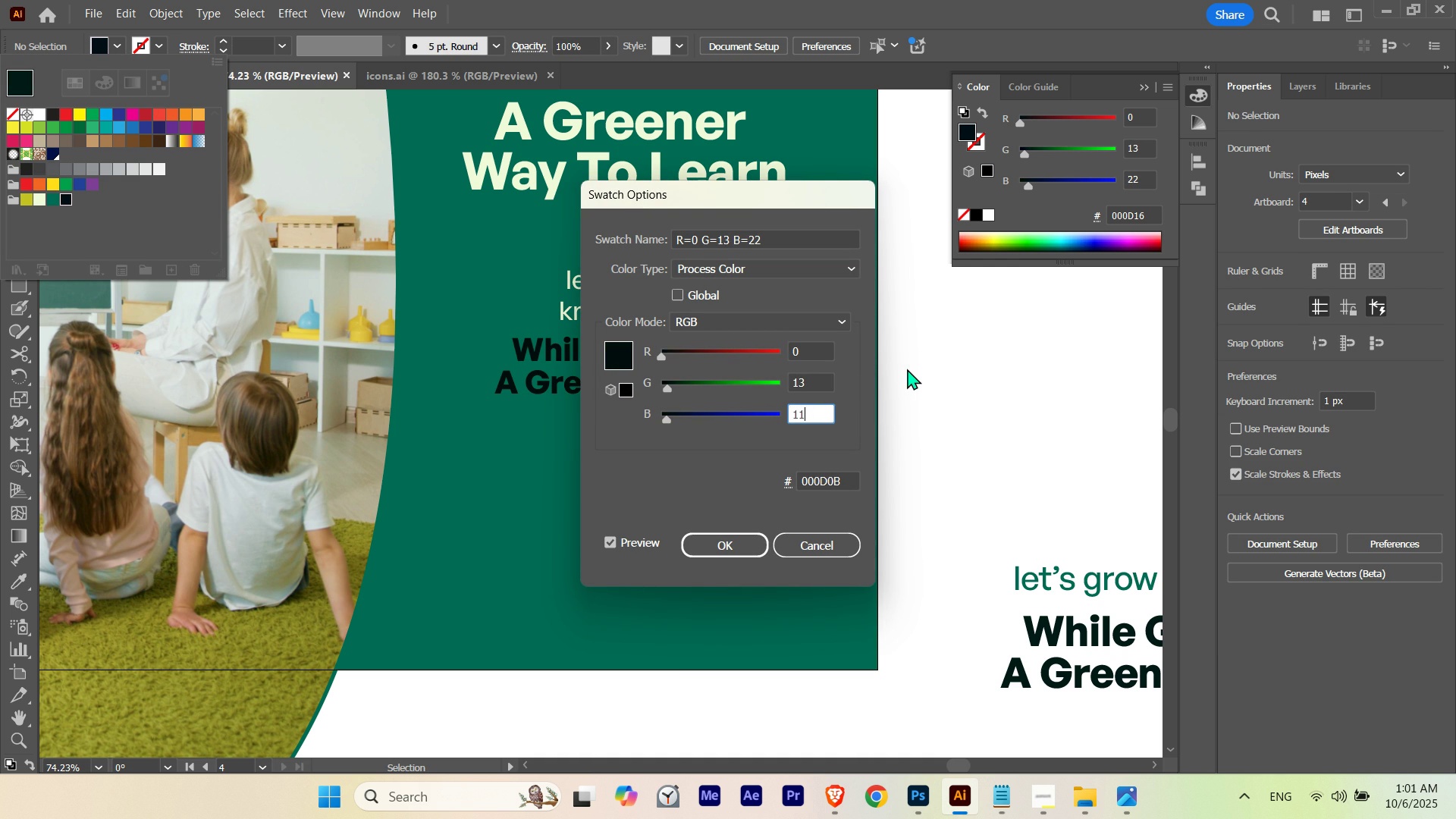 
key(Backspace)
 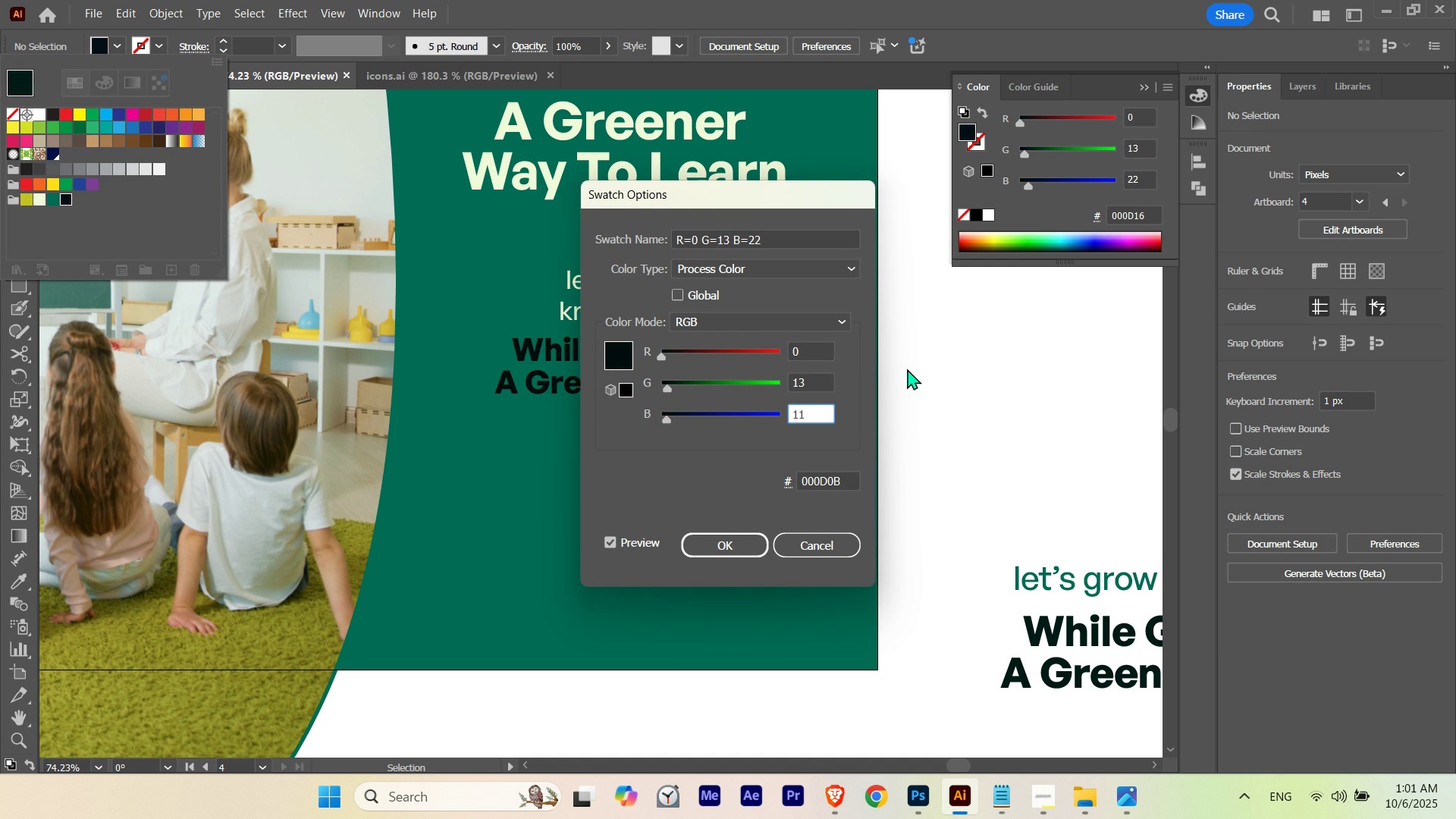 
key(NumpadEnter)
 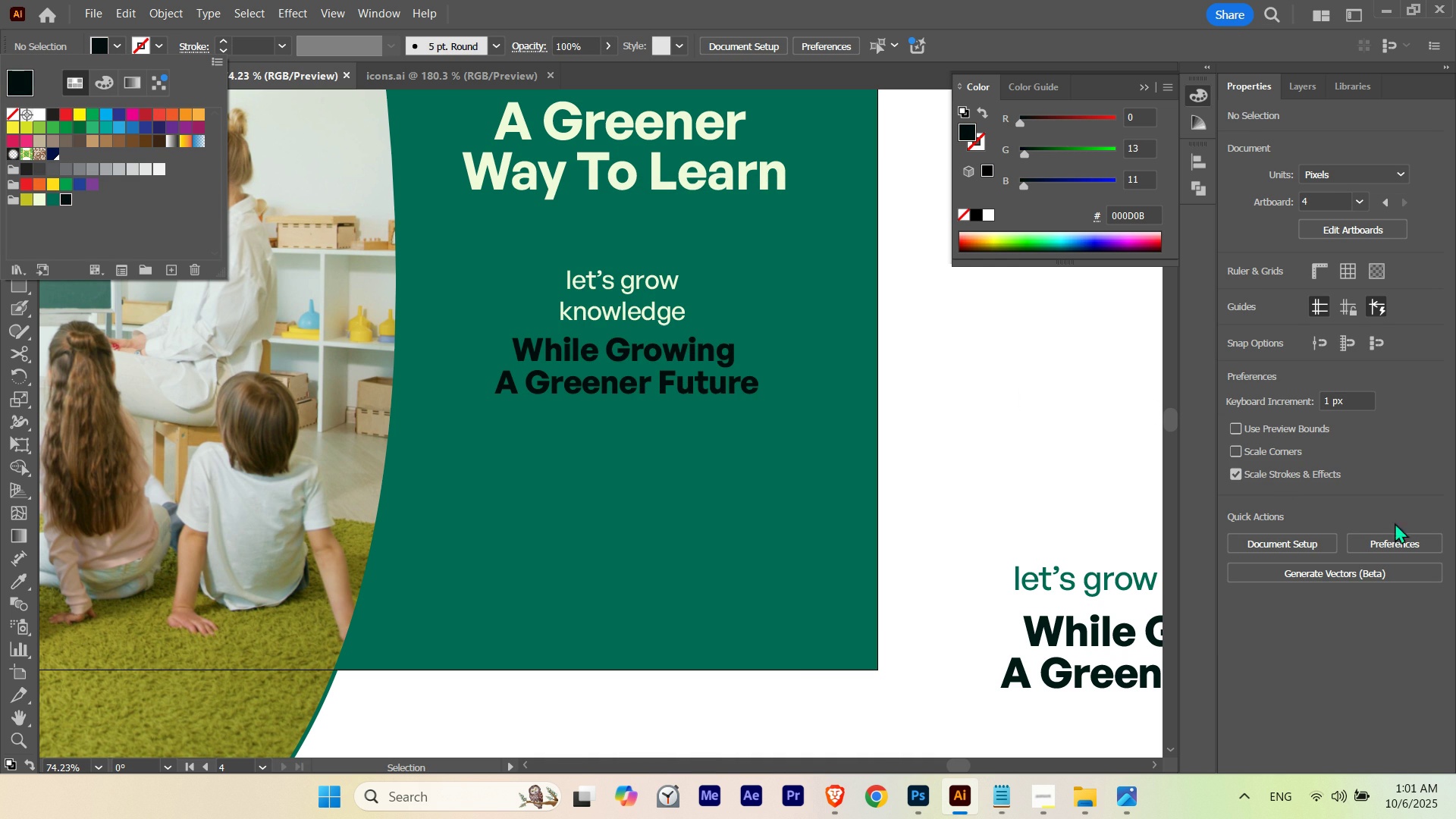 
key(V)
 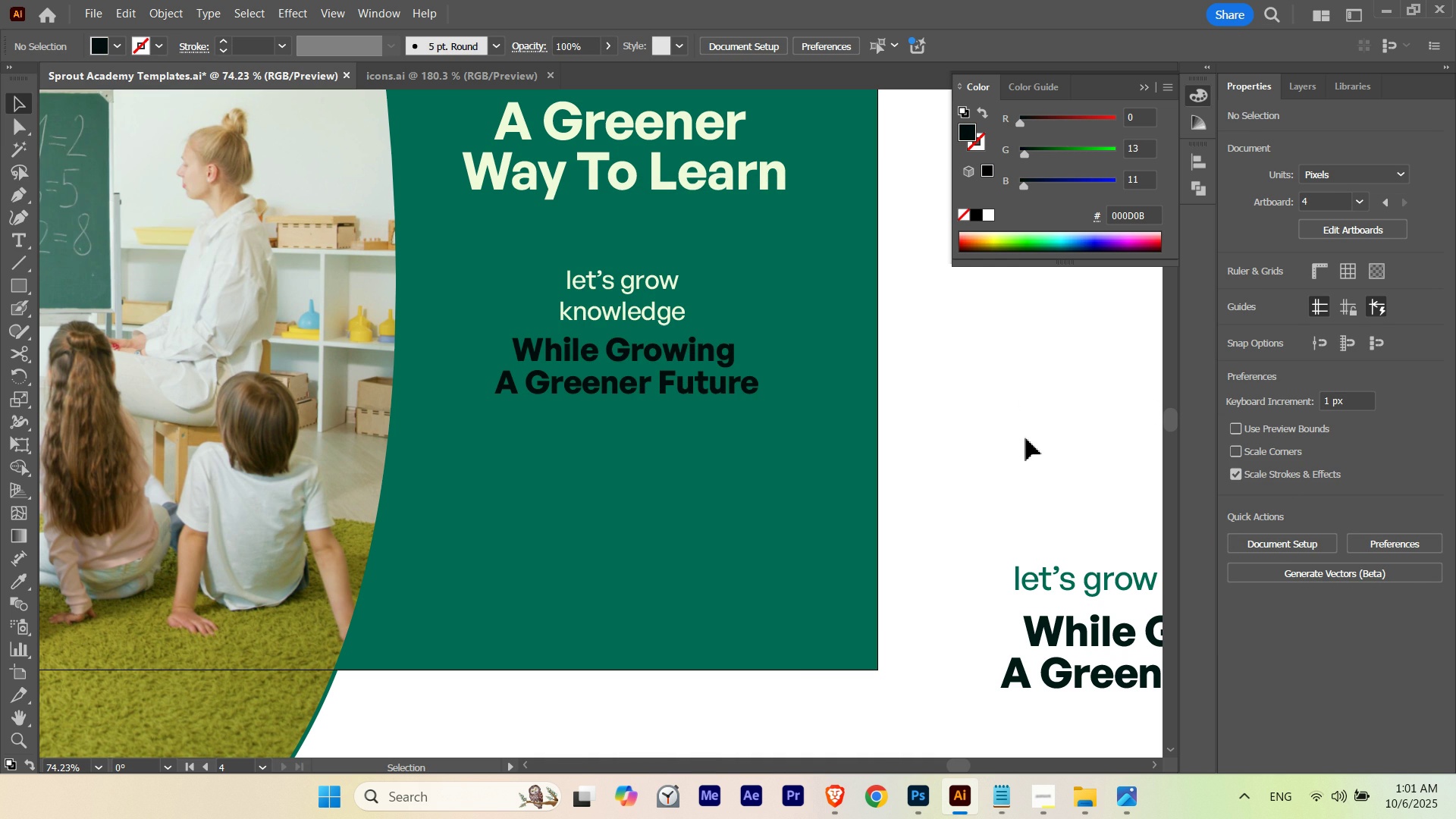 
left_click([1026, 438])
 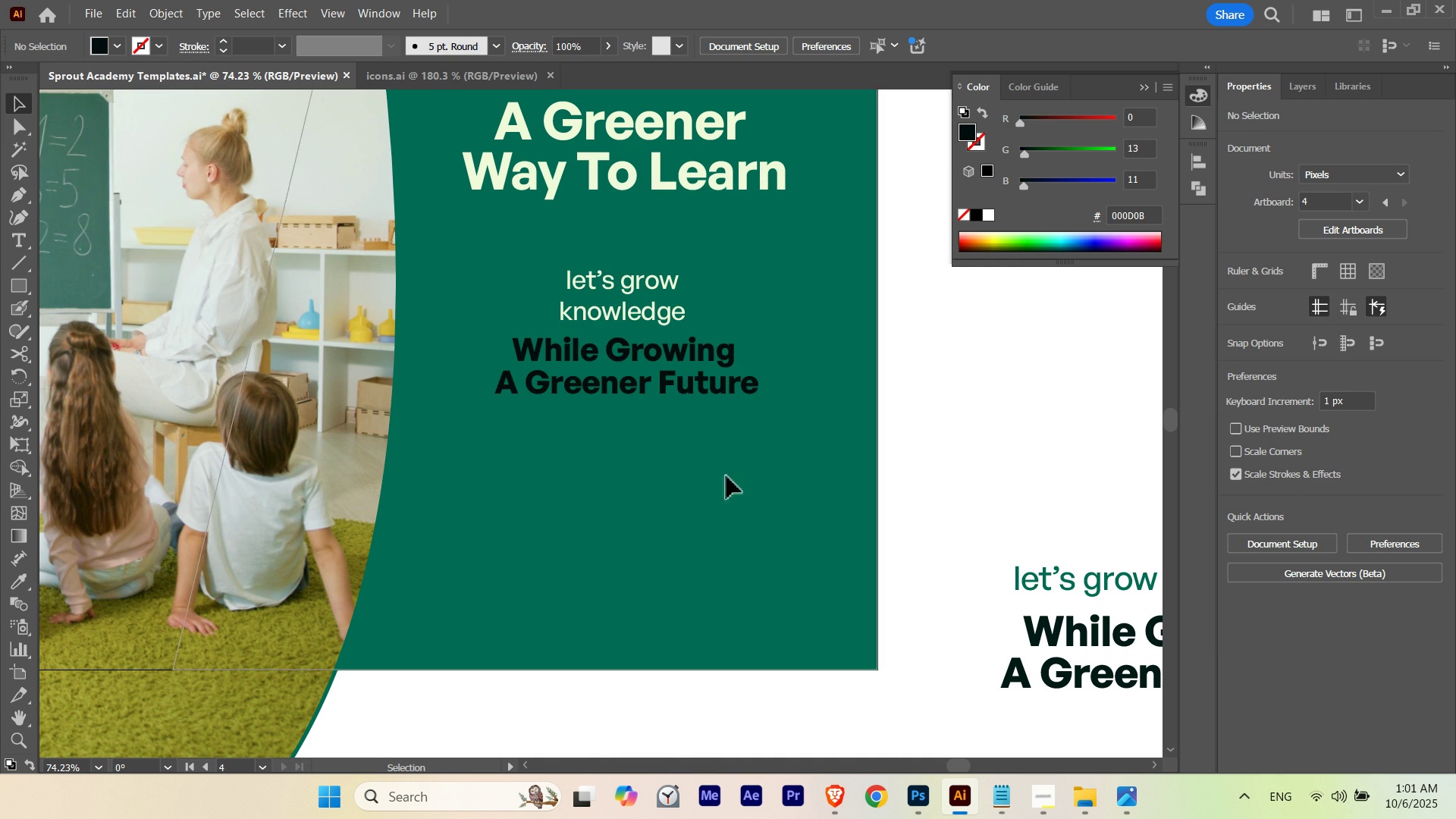 
hold_key(key=ControlLeft, duration=0.65)
 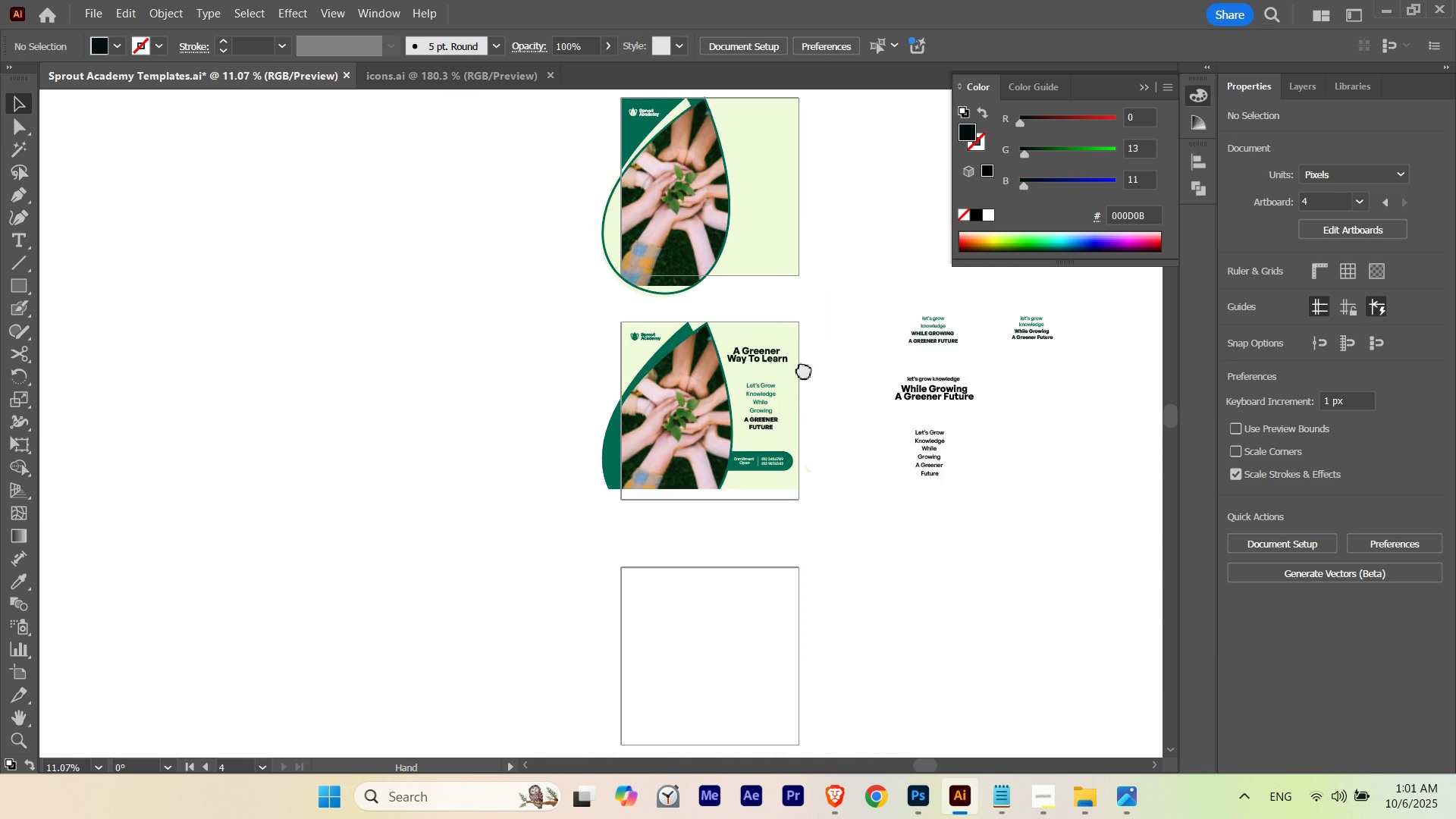 
hold_key(key=Space, duration=1.52)
 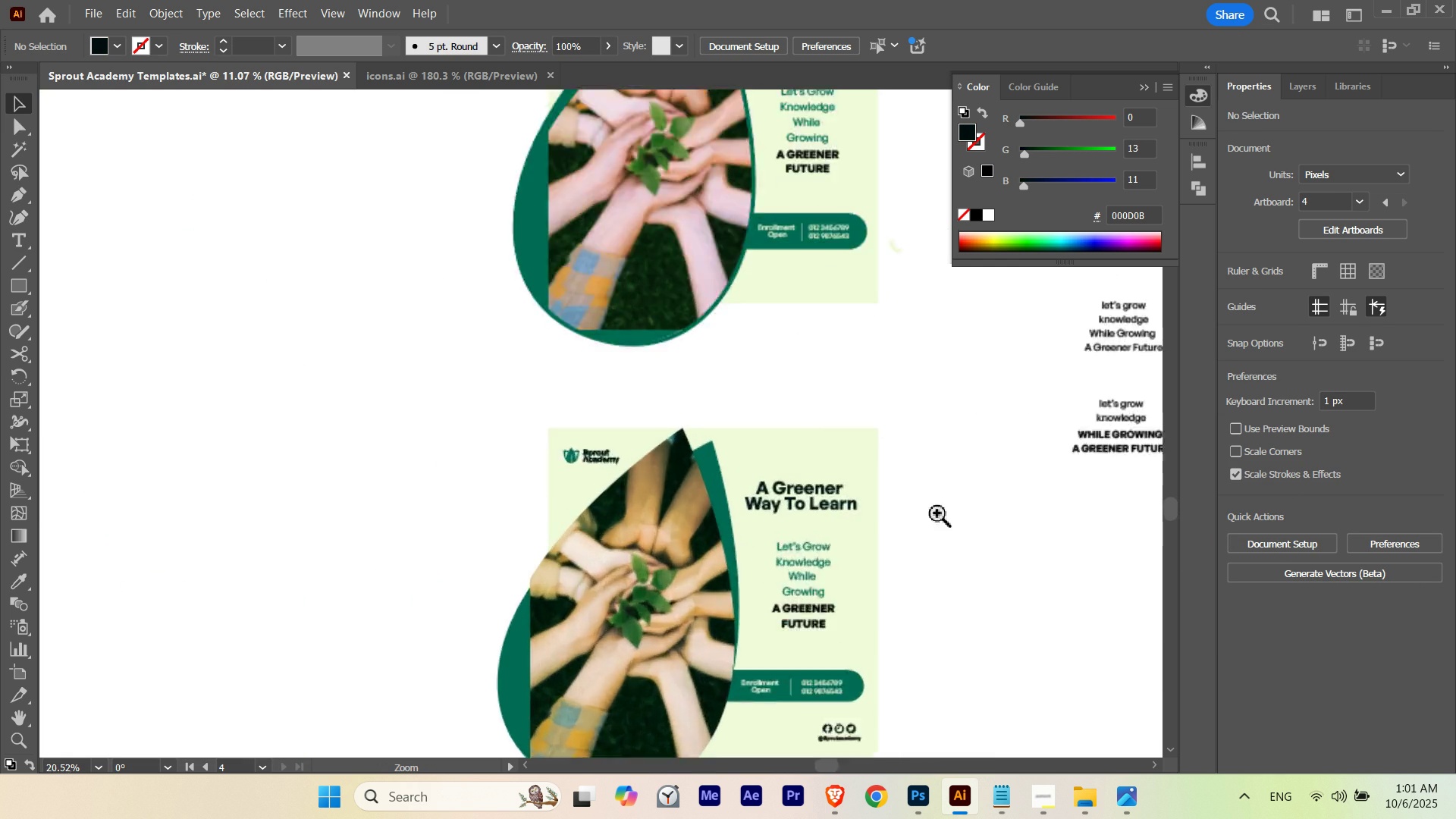 
hold_key(key=Space, duration=0.87)
 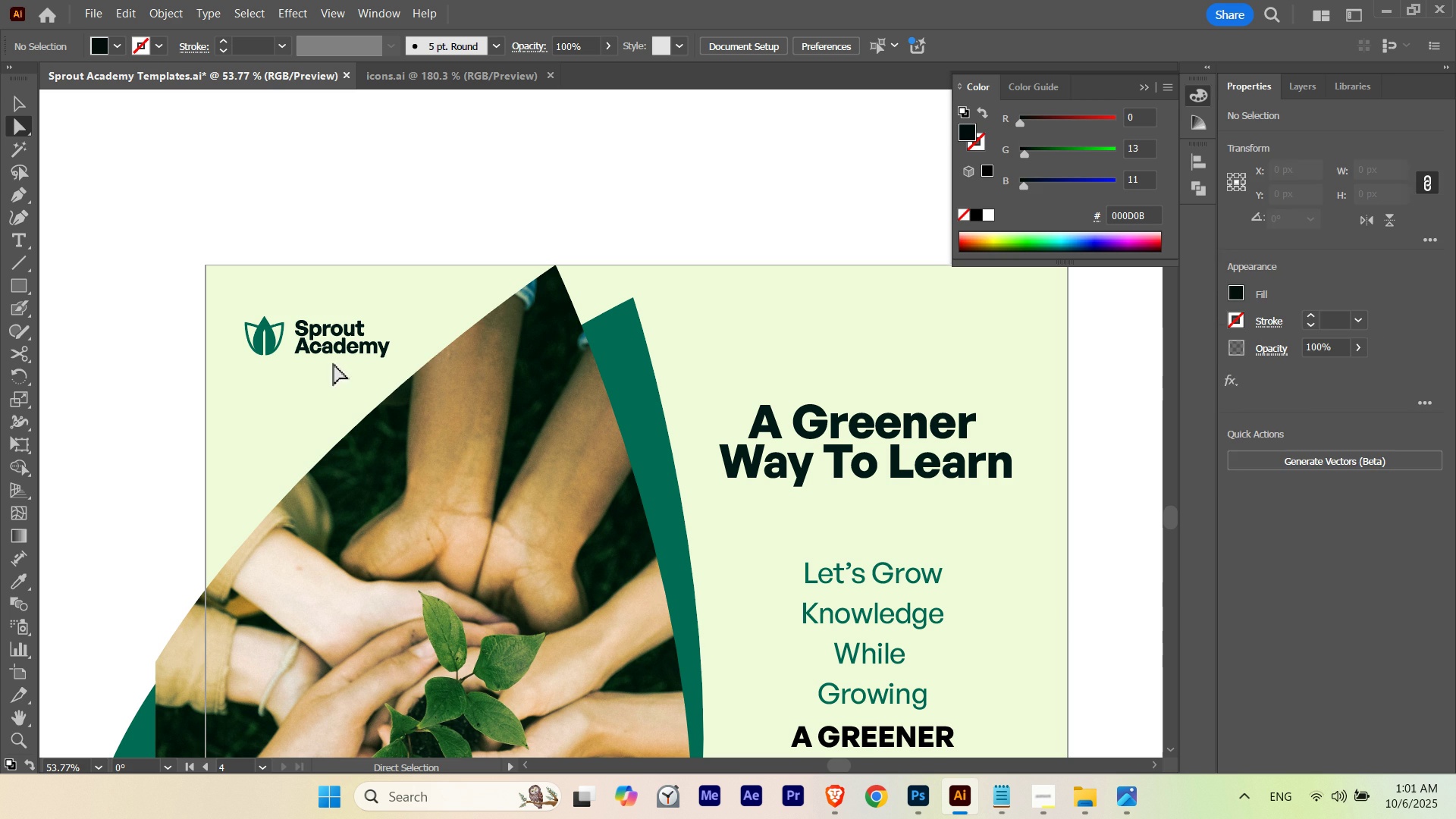 
hold_key(key=ControlLeft, duration=0.52)
 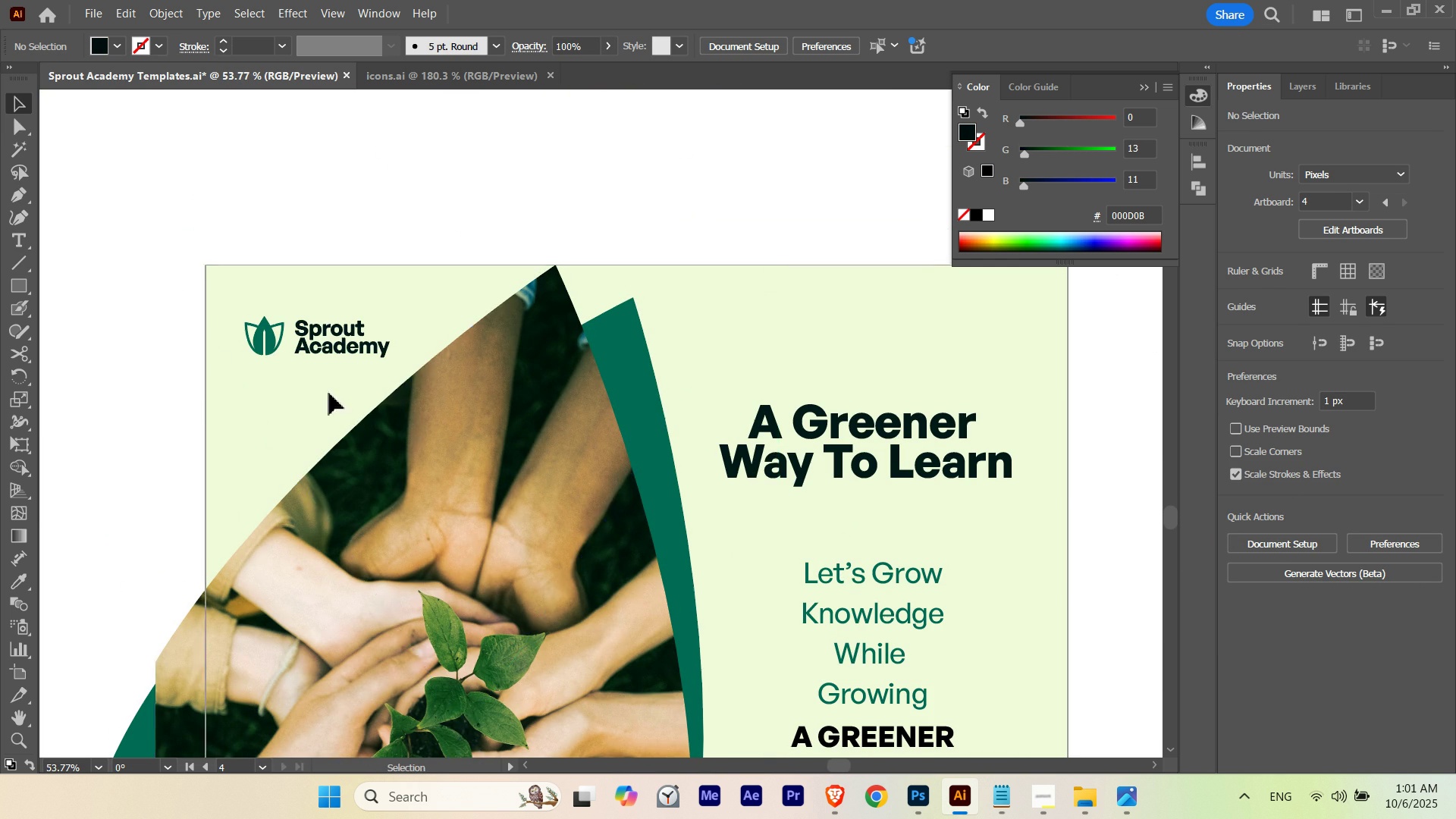 
type(av)
 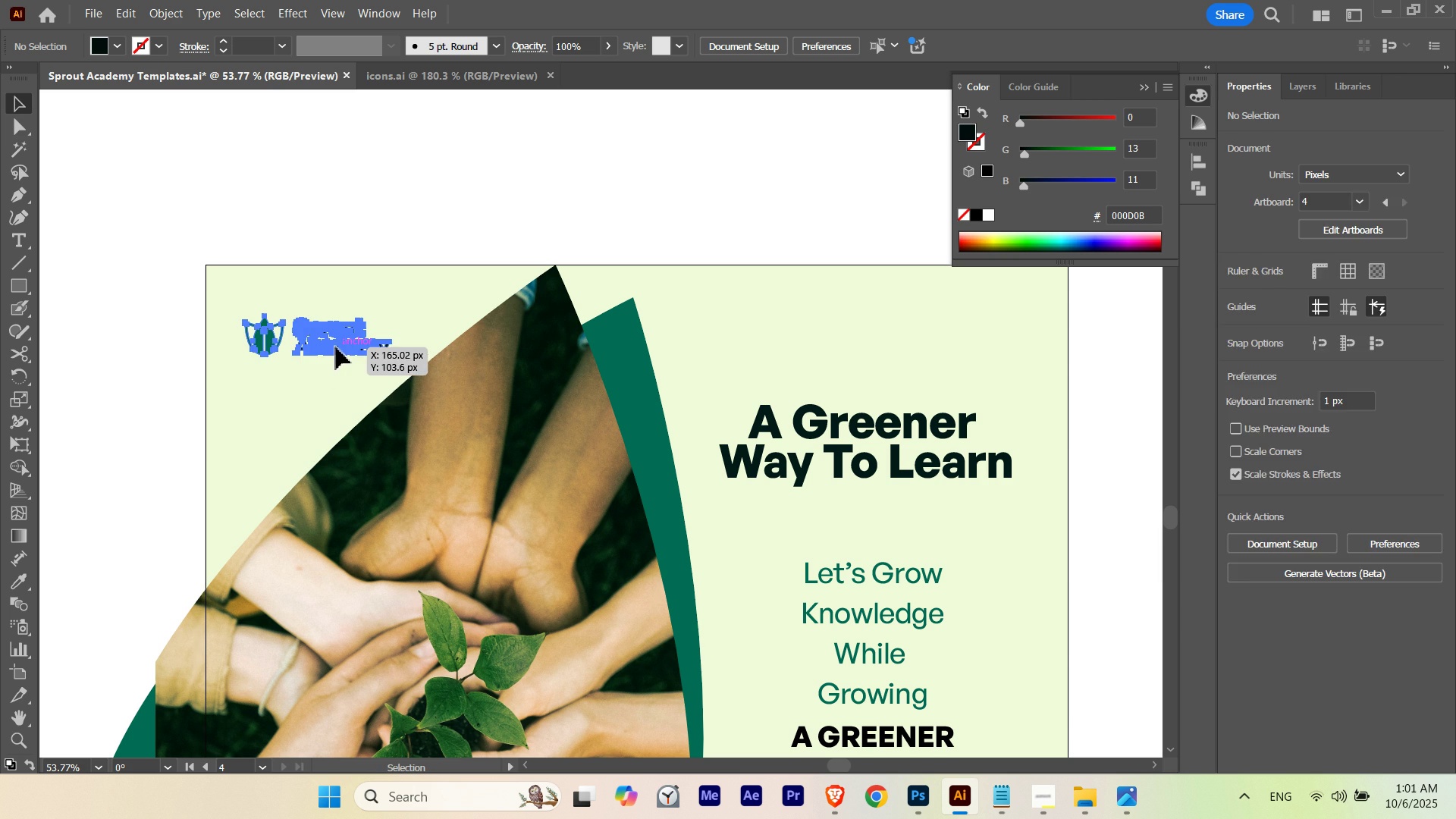 
left_click([336, 347])
 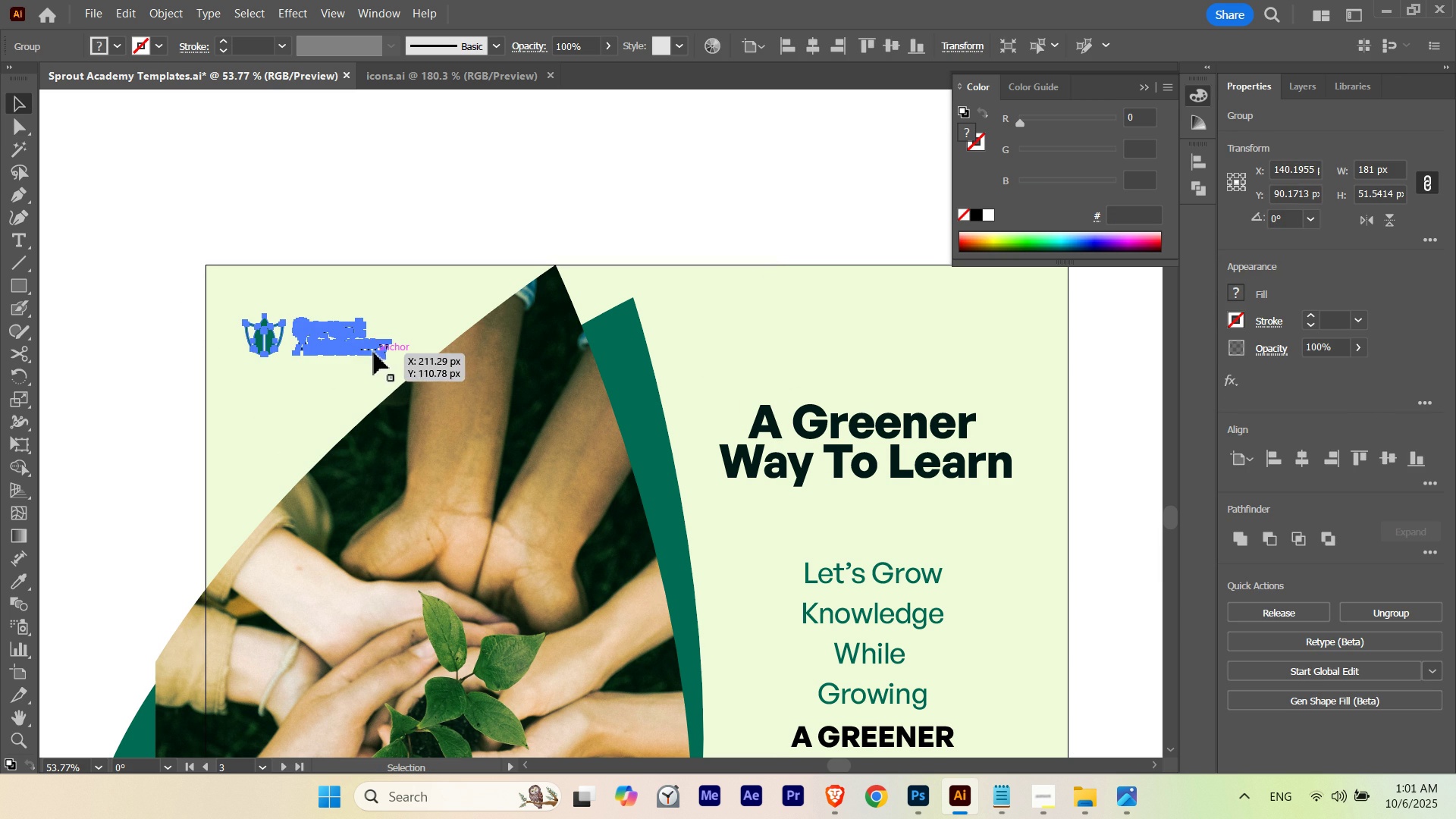 
double_click([374, 352])
 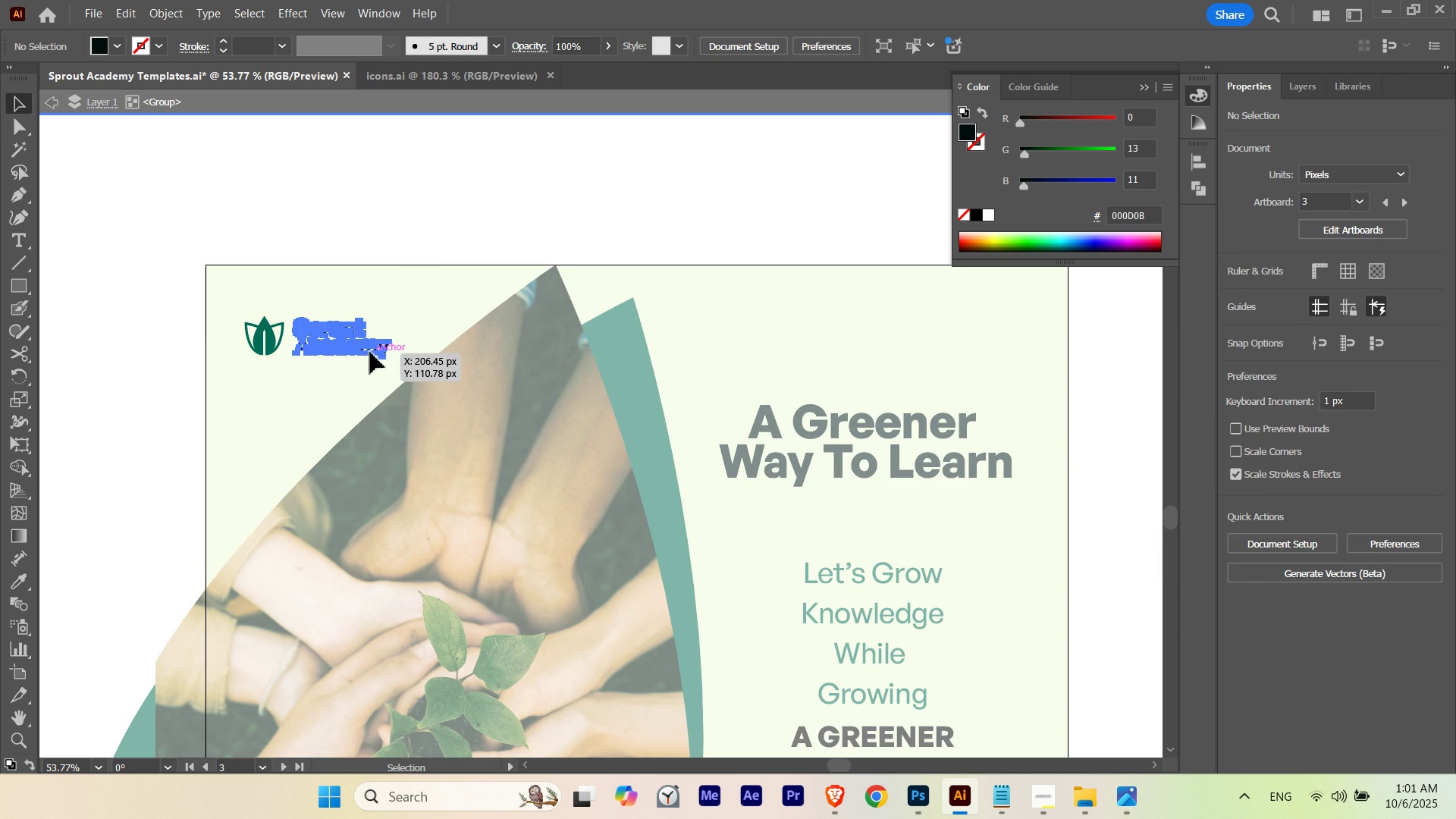 
triple_click([370, 352])
 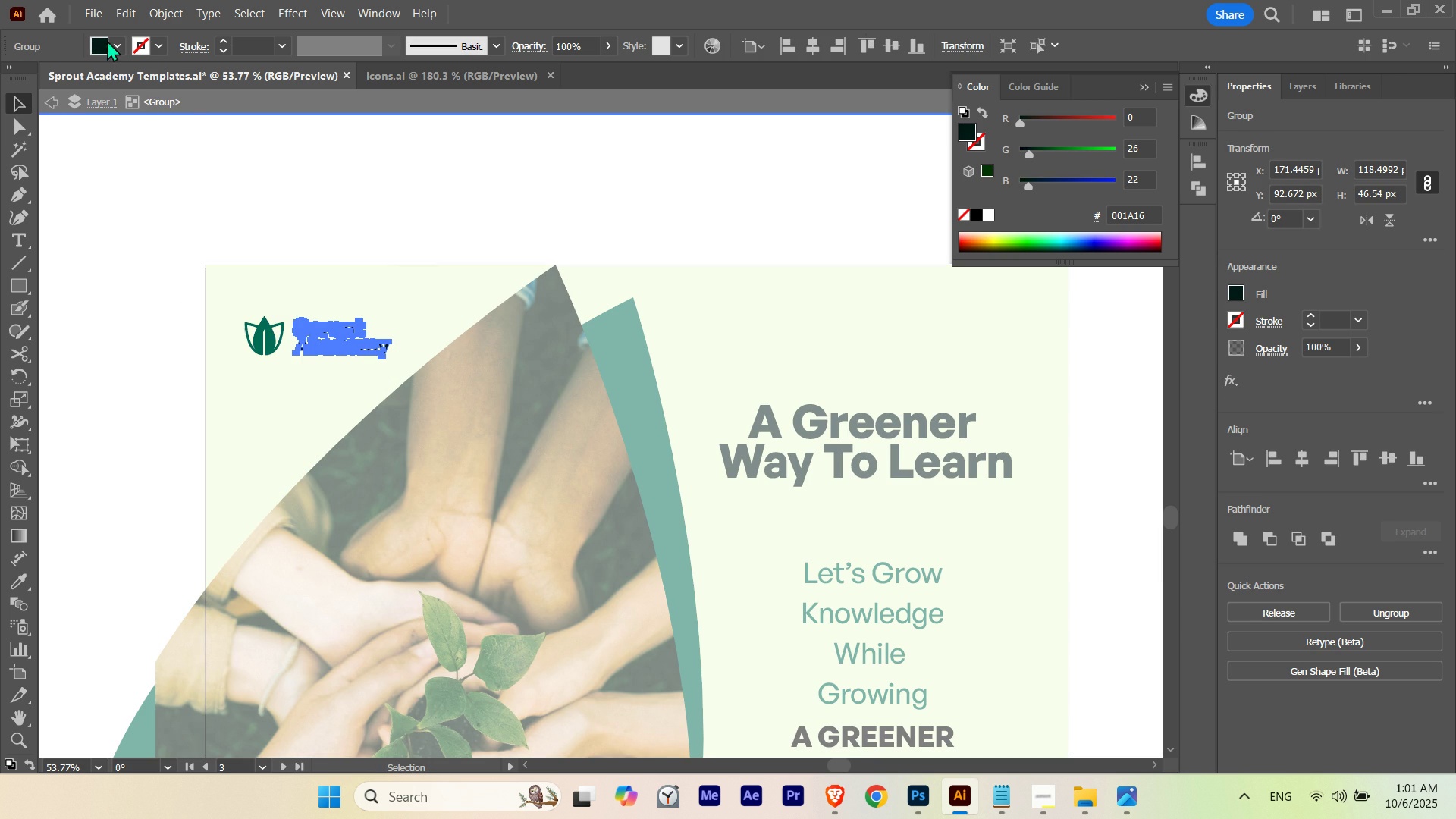 
left_click([115, 43])
 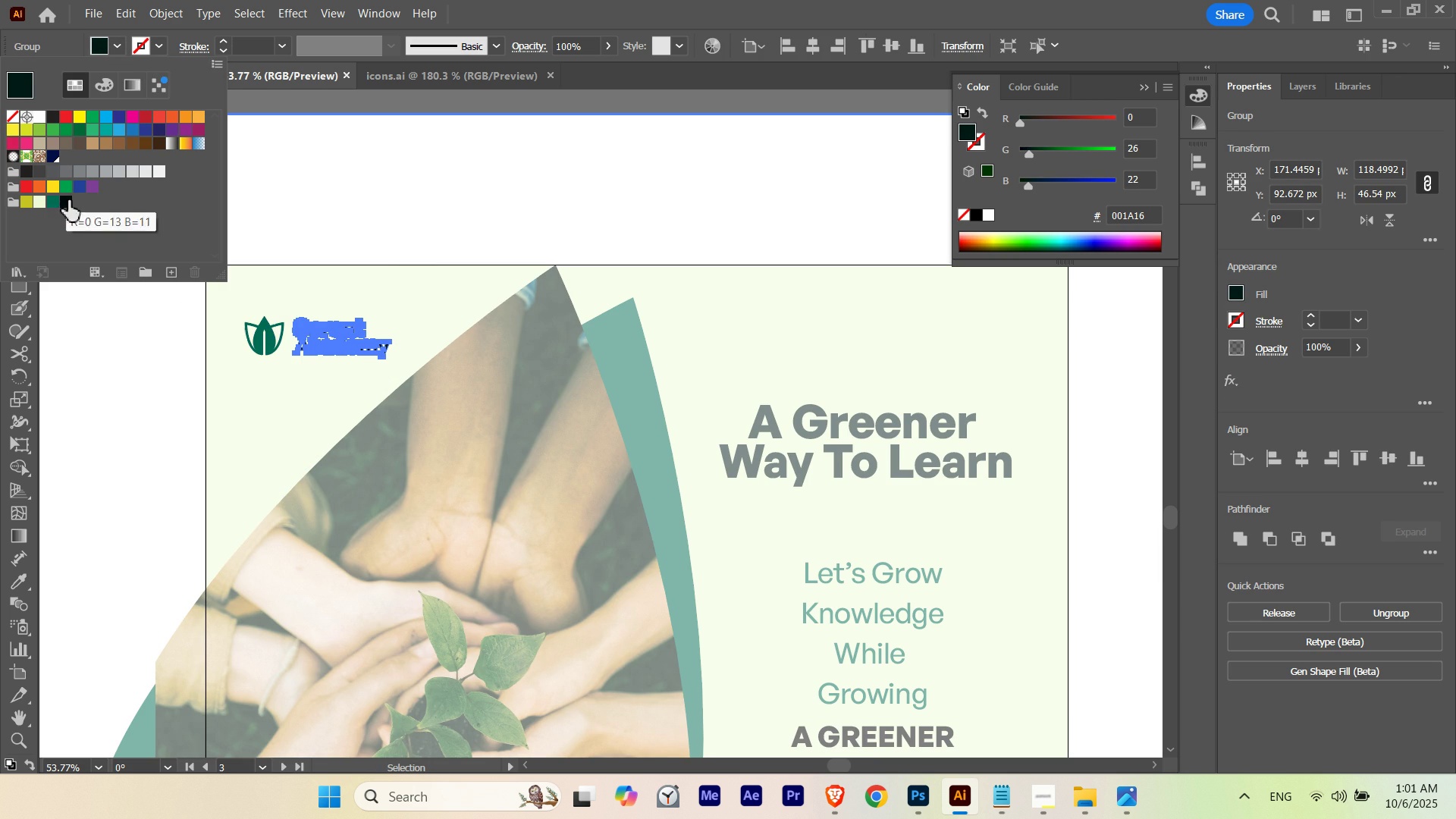 
left_click([68, 203])
 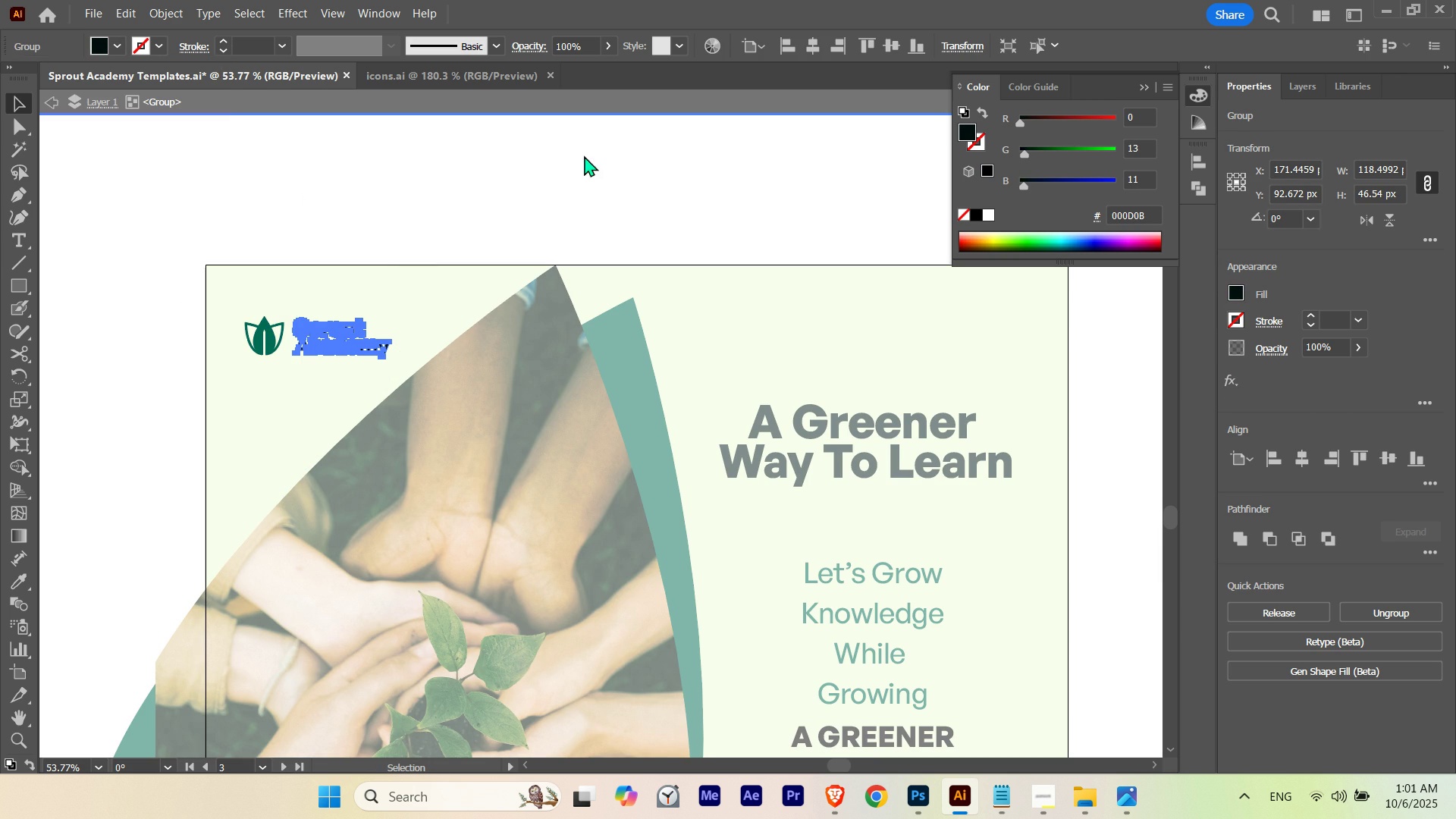 
double_click([632, 171])
 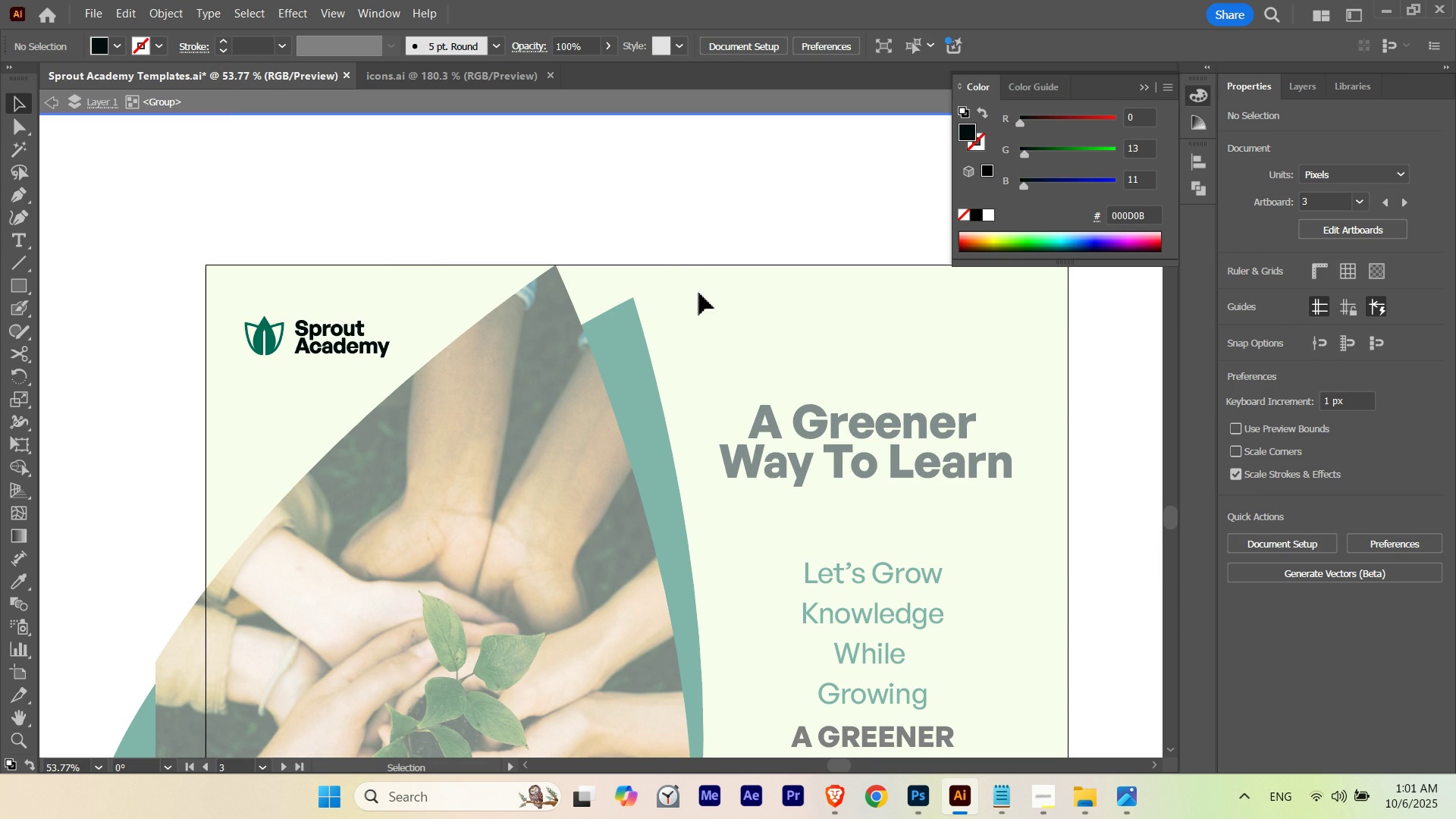 
key(Escape)
 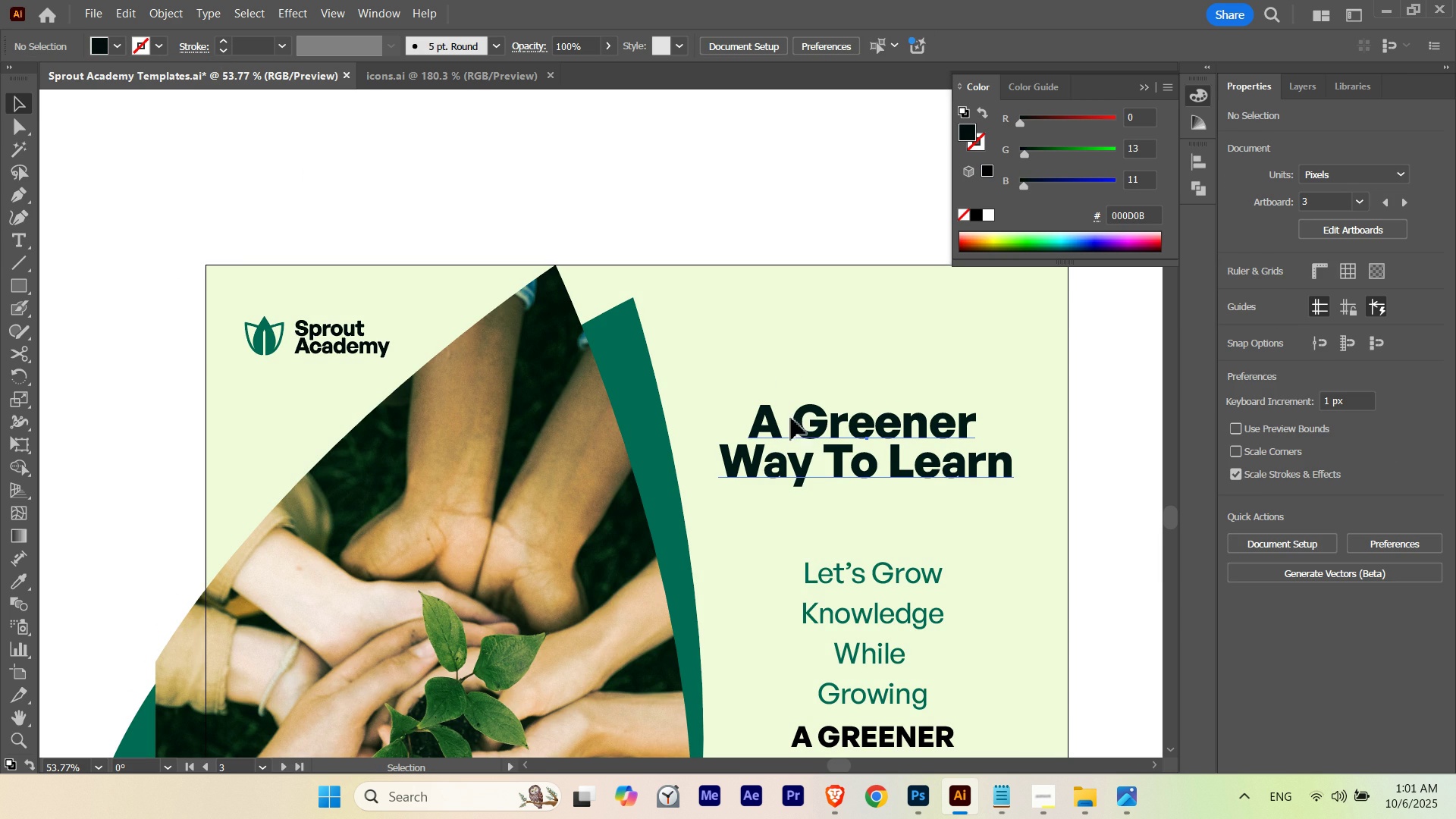 
left_click([791, 418])
 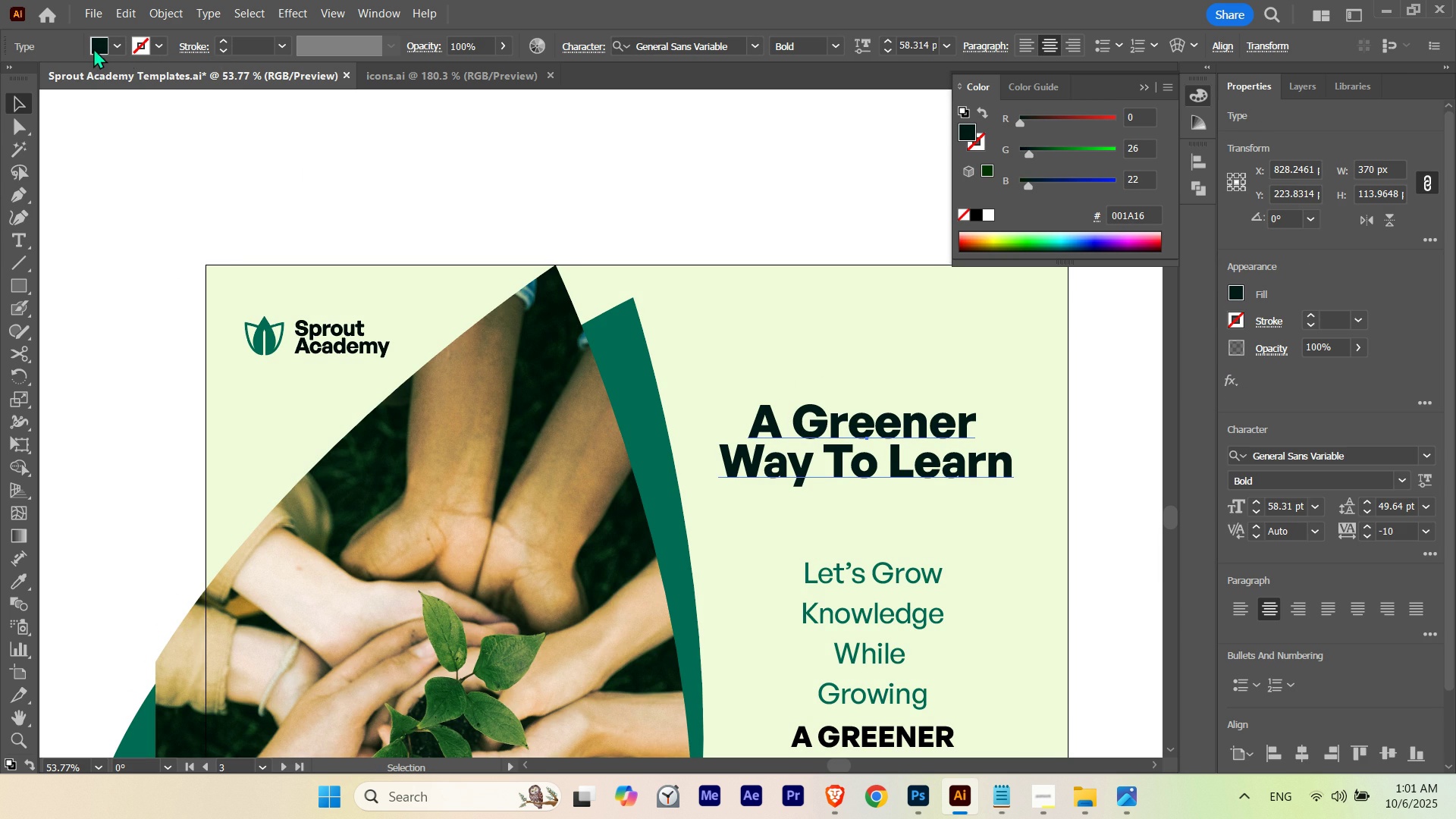 
left_click([93, 47])
 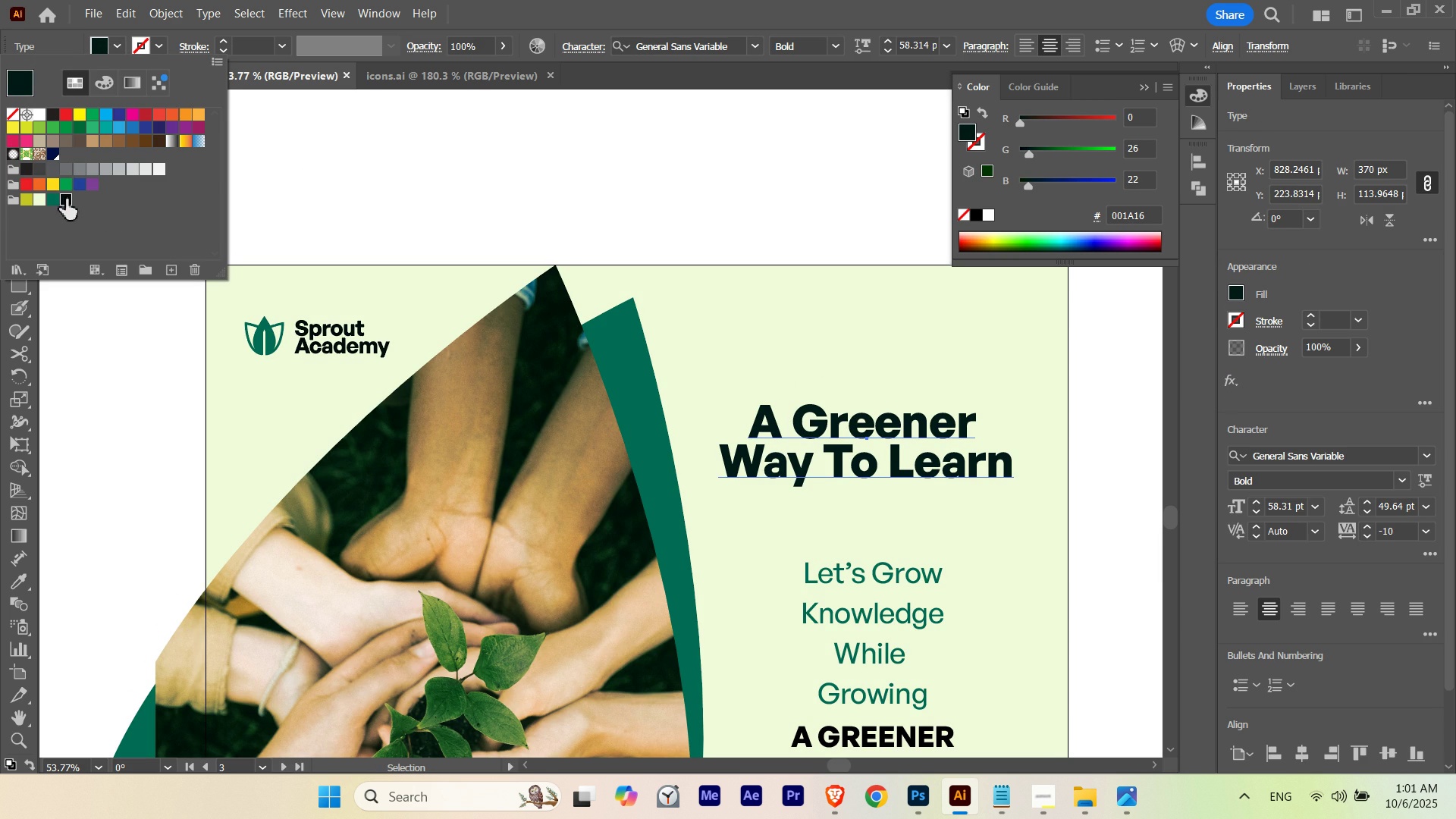 
left_click([66, 199])
 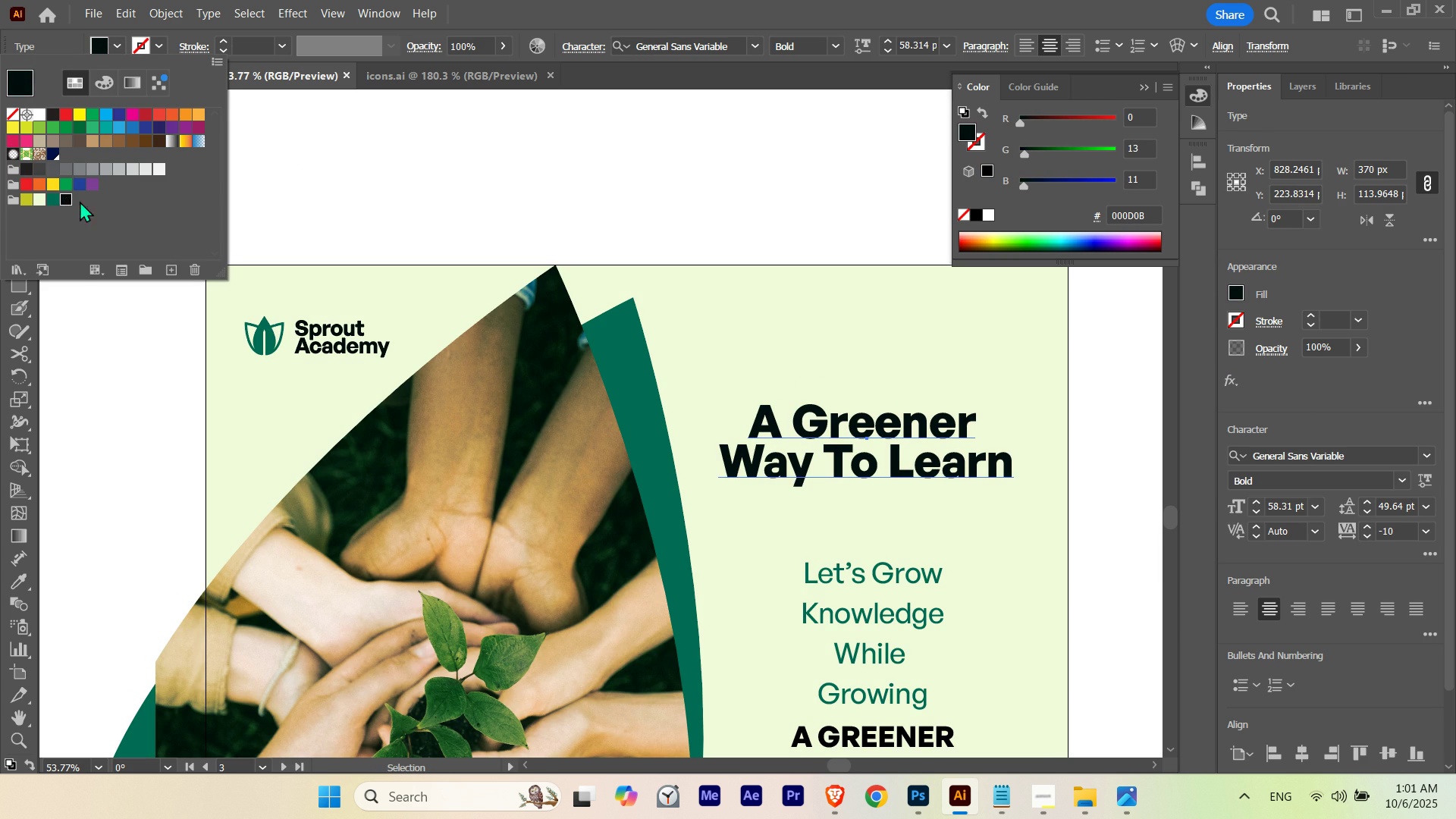 
hold_key(key=ControlLeft, duration=0.56)
 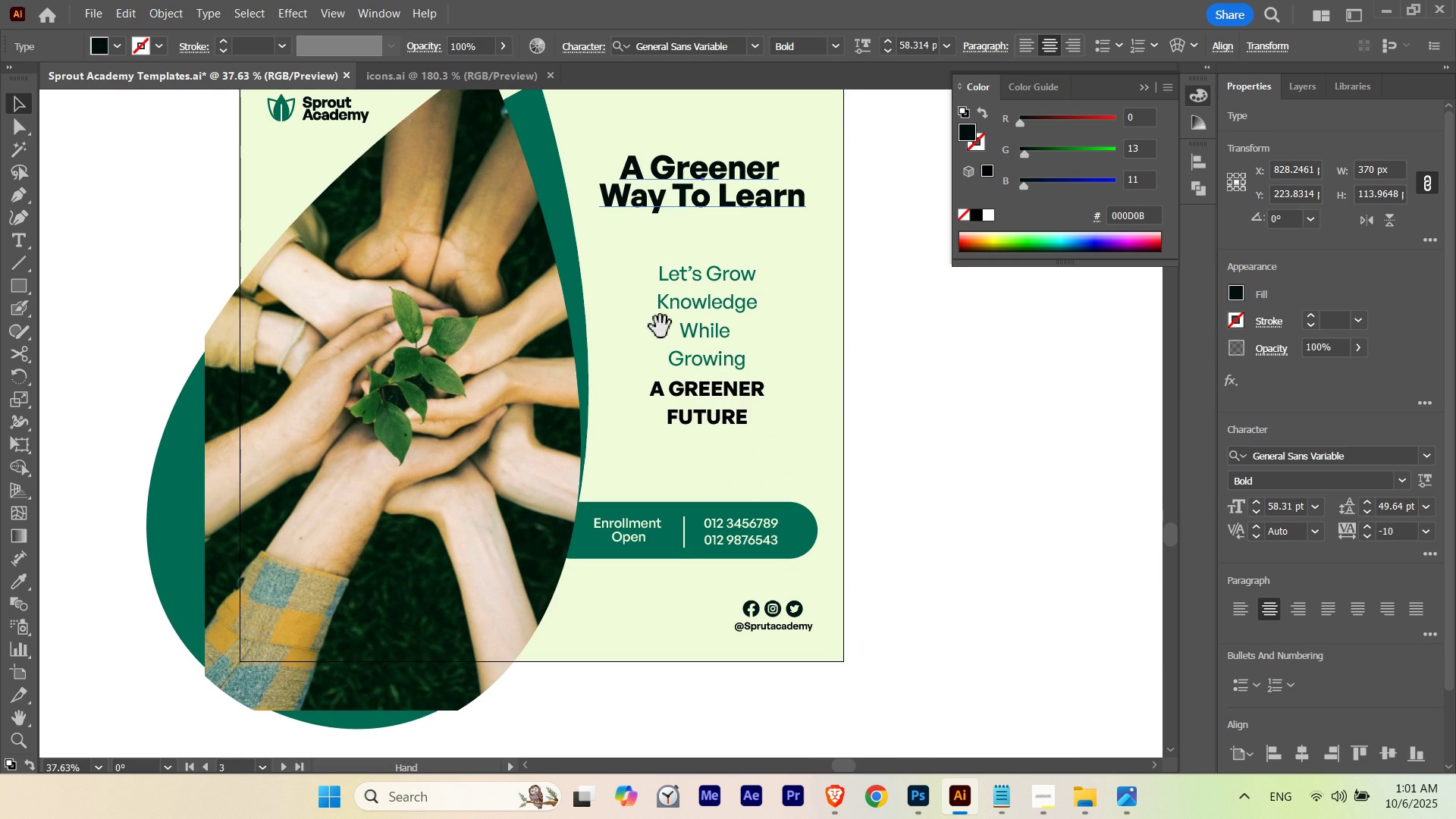 
hold_key(key=Space, duration=1.15)
 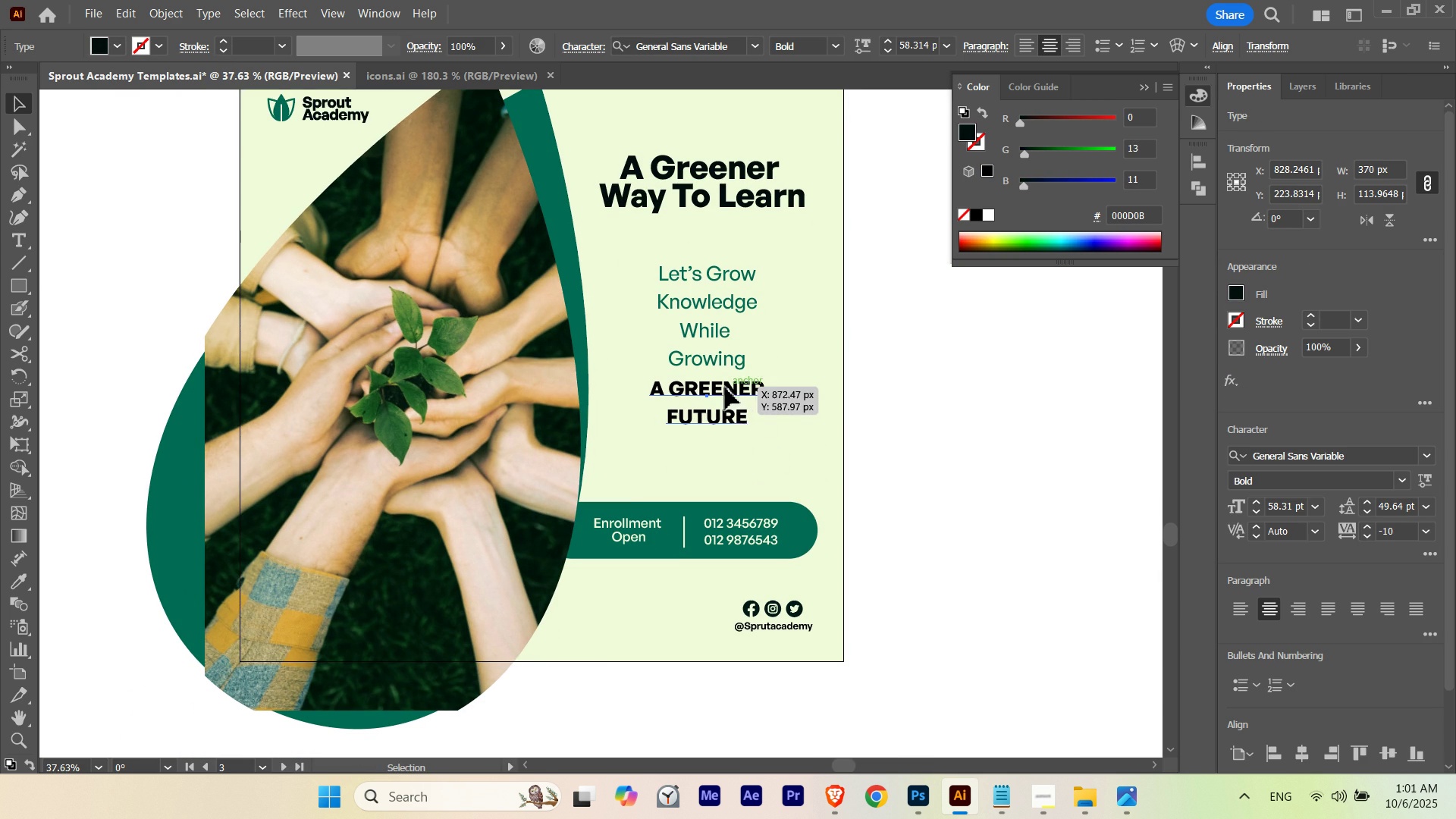 
left_click([725, 388])
 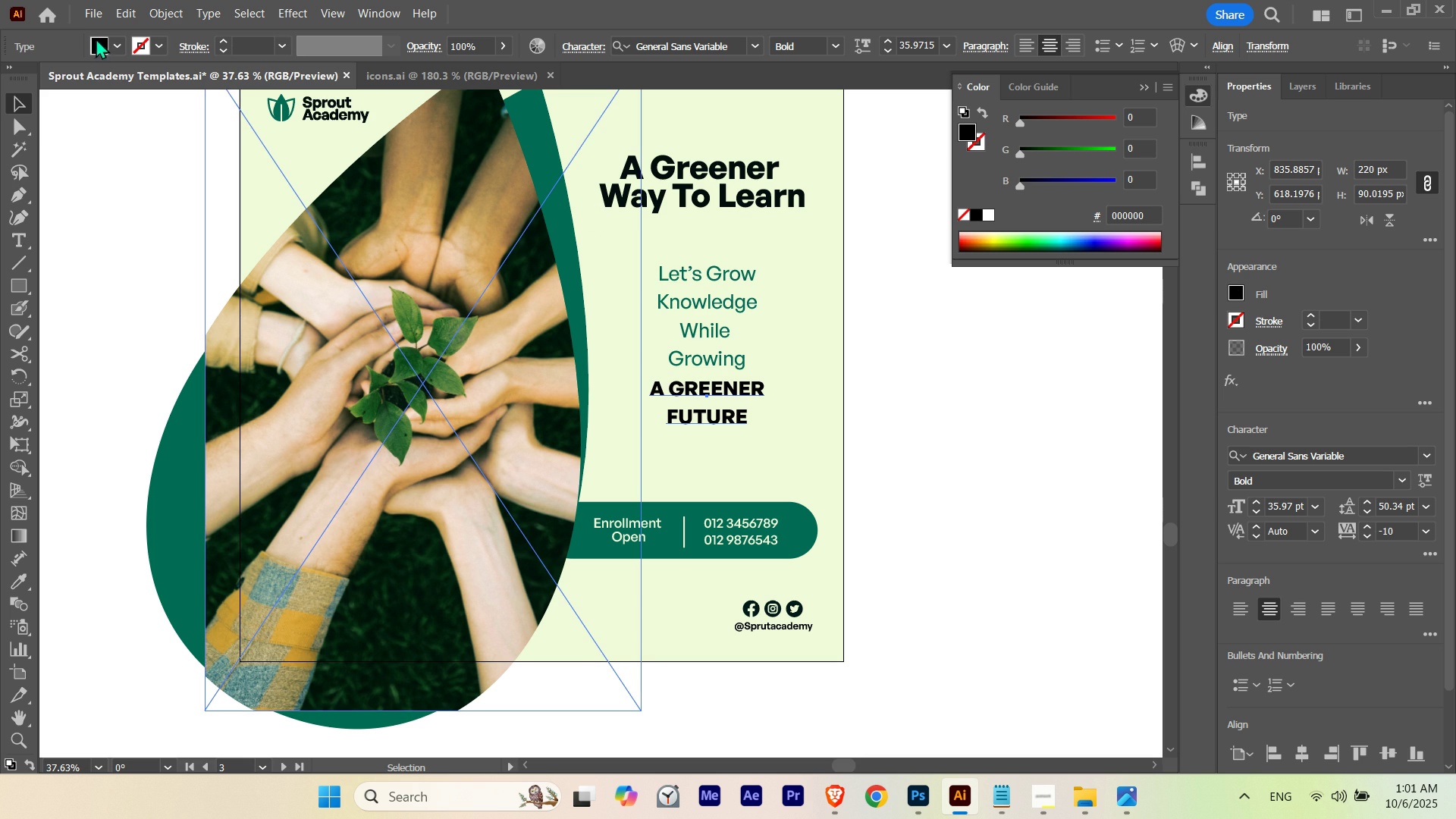 
left_click([96, 38])
 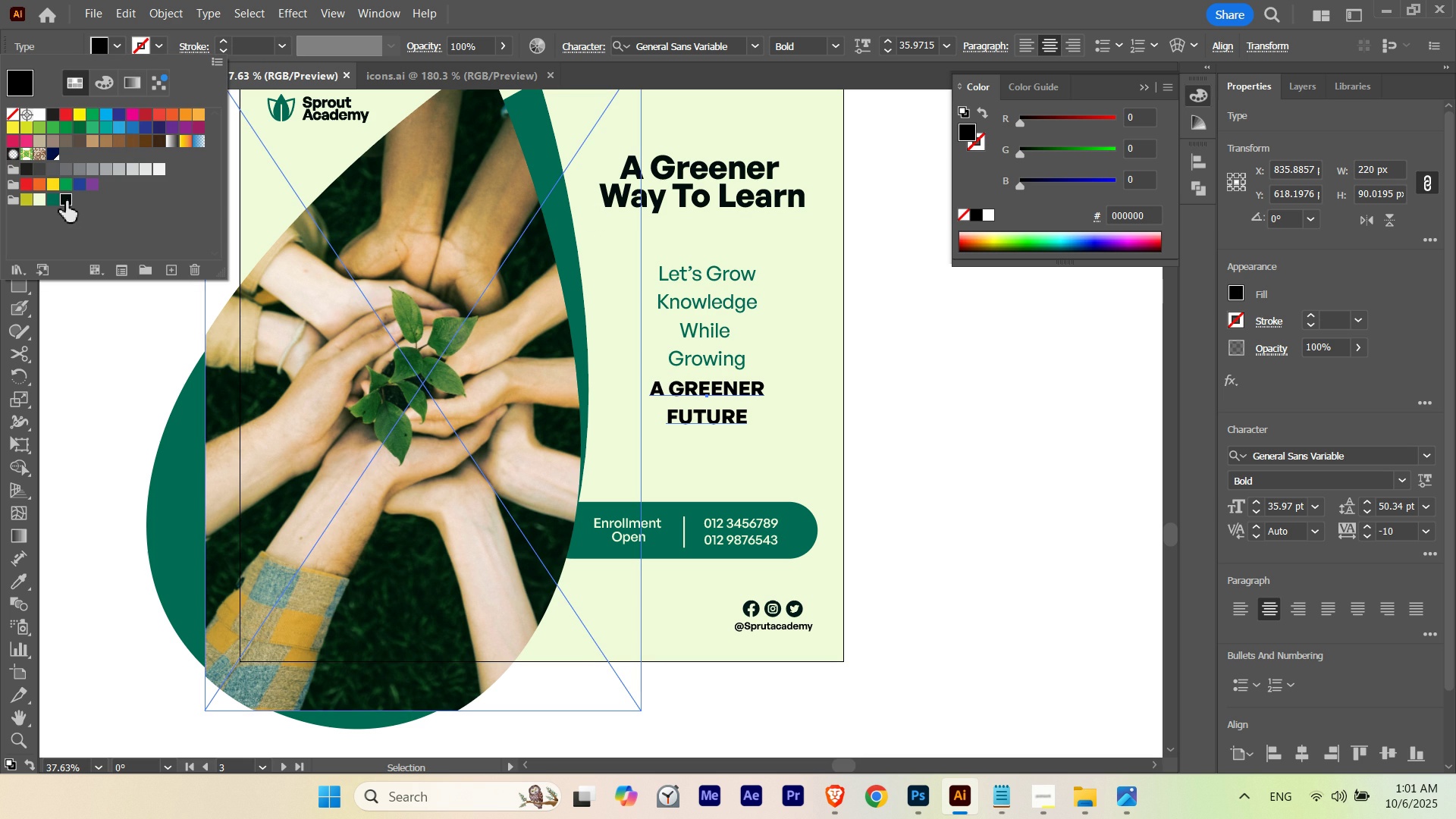 
left_click([66, 201])
 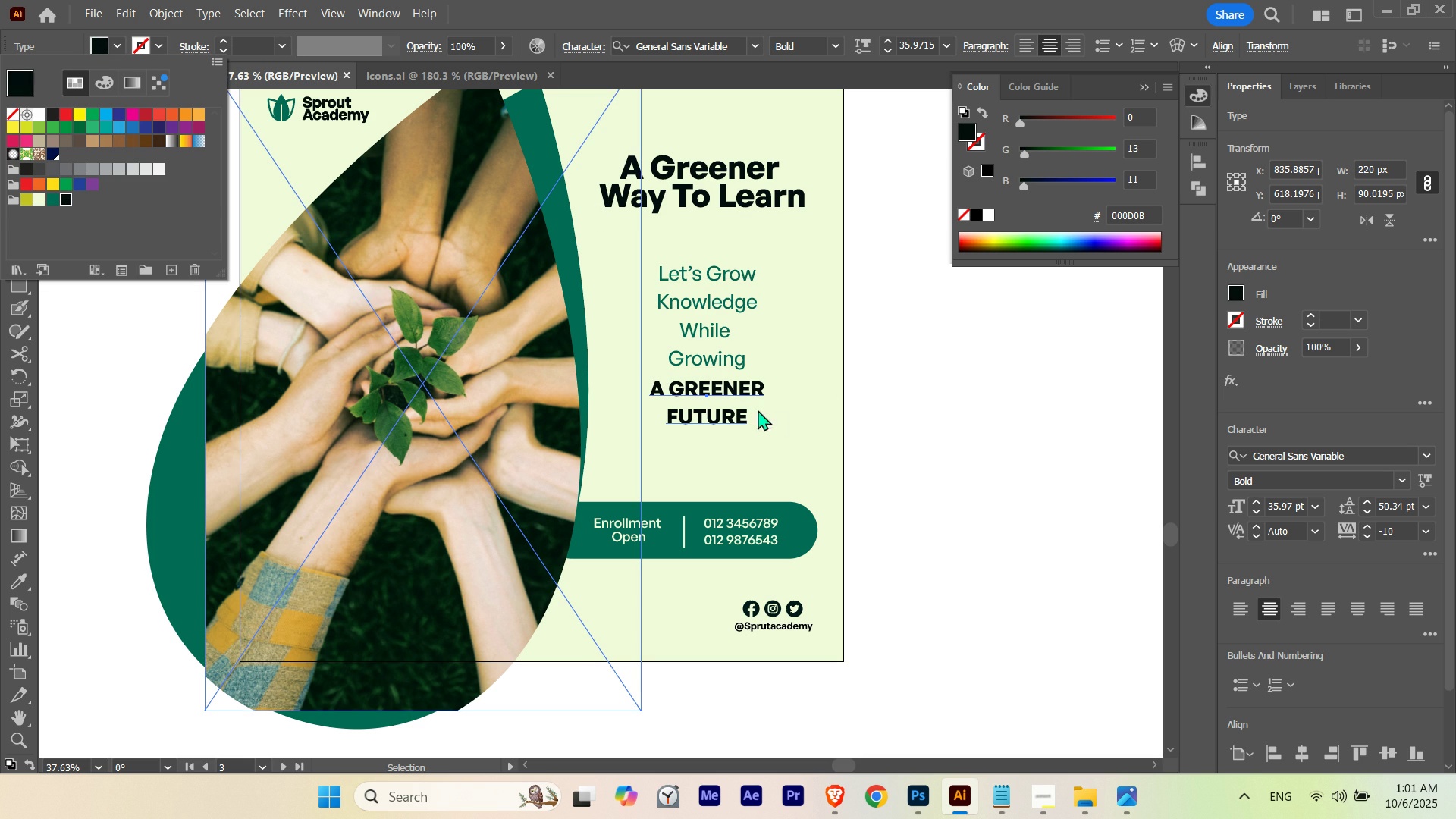 
left_click([977, 424])
 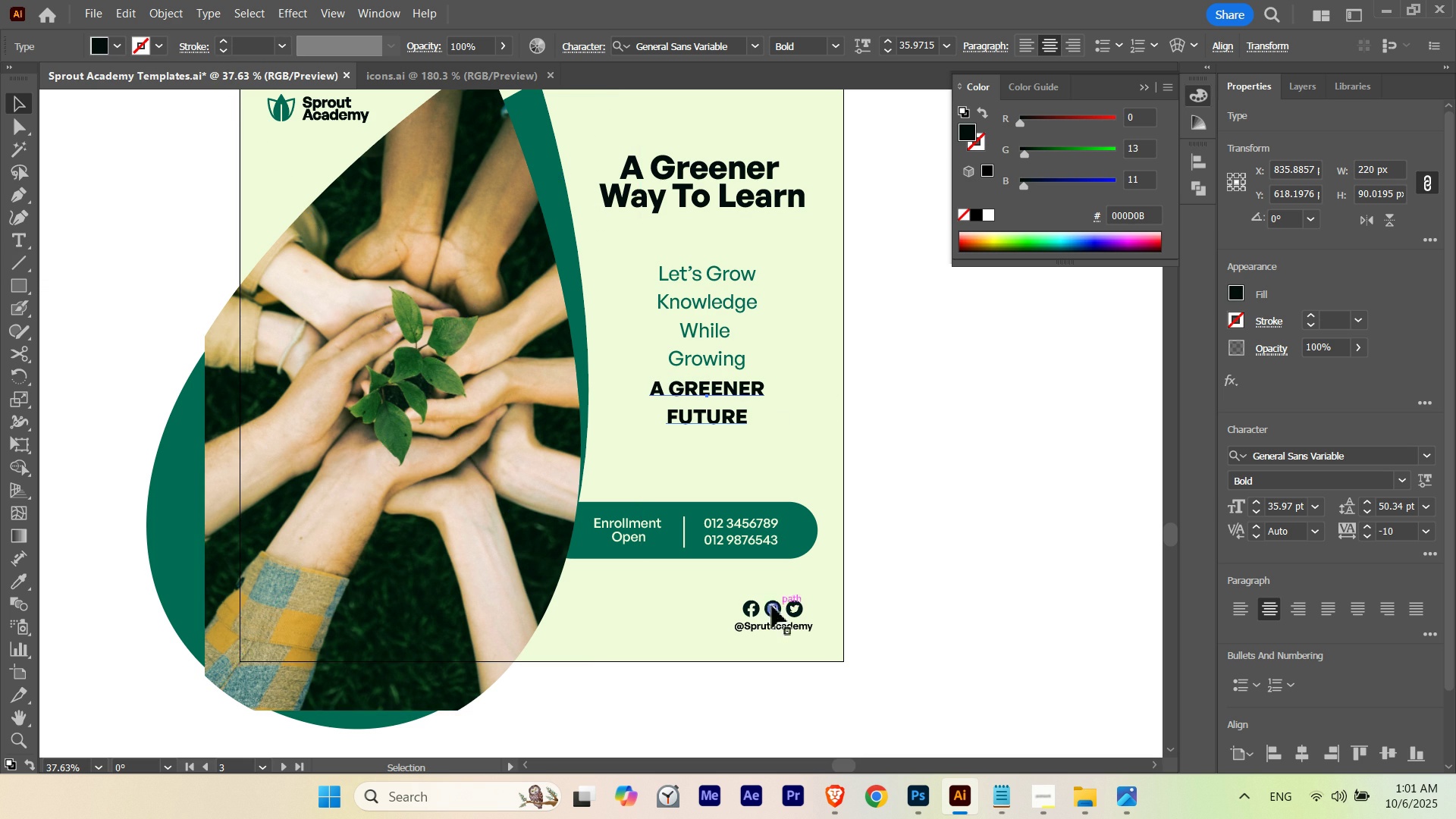 
hold_key(key=ControlLeft, duration=0.53)
 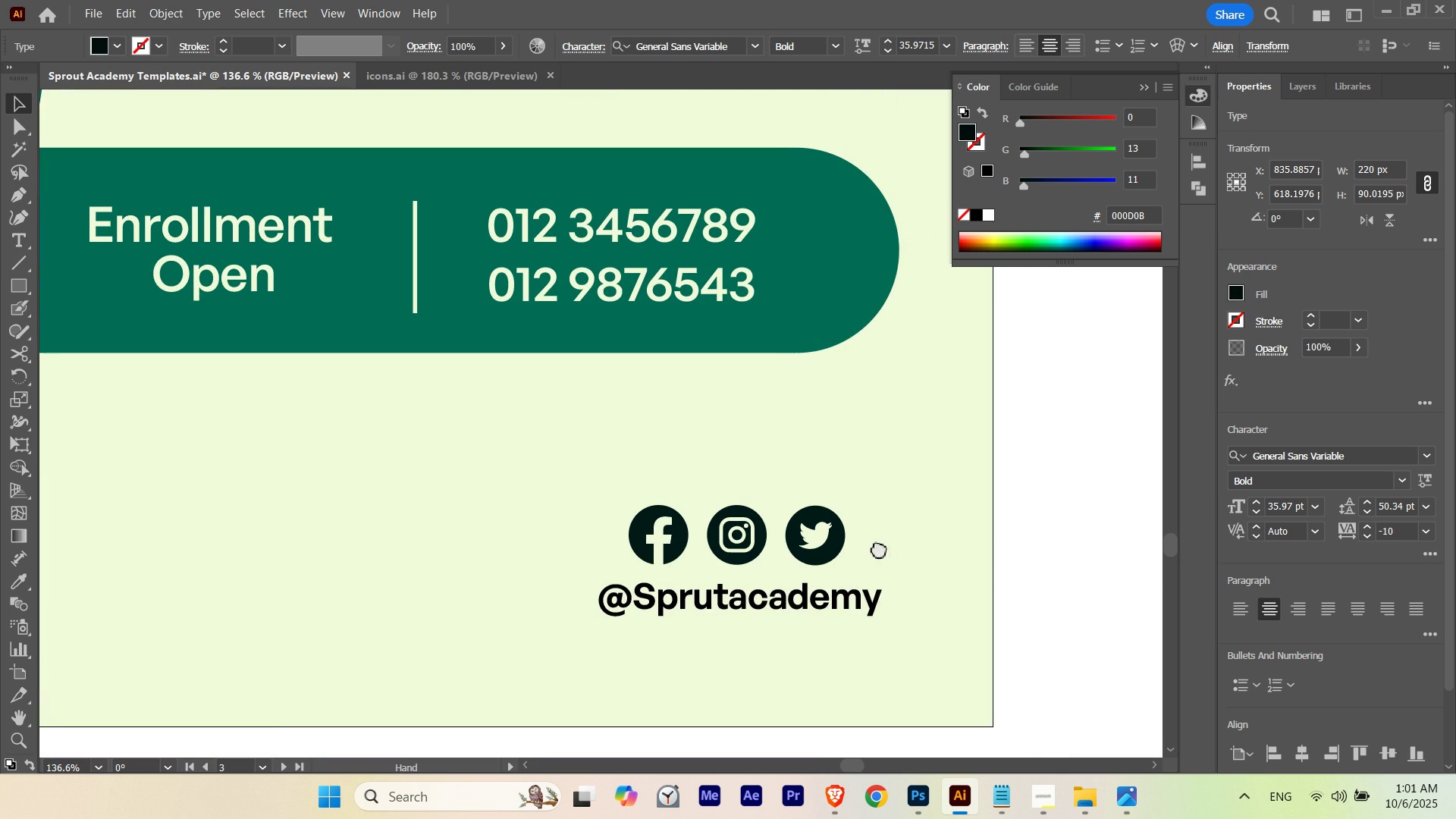 
hold_key(key=Space, duration=1.37)
 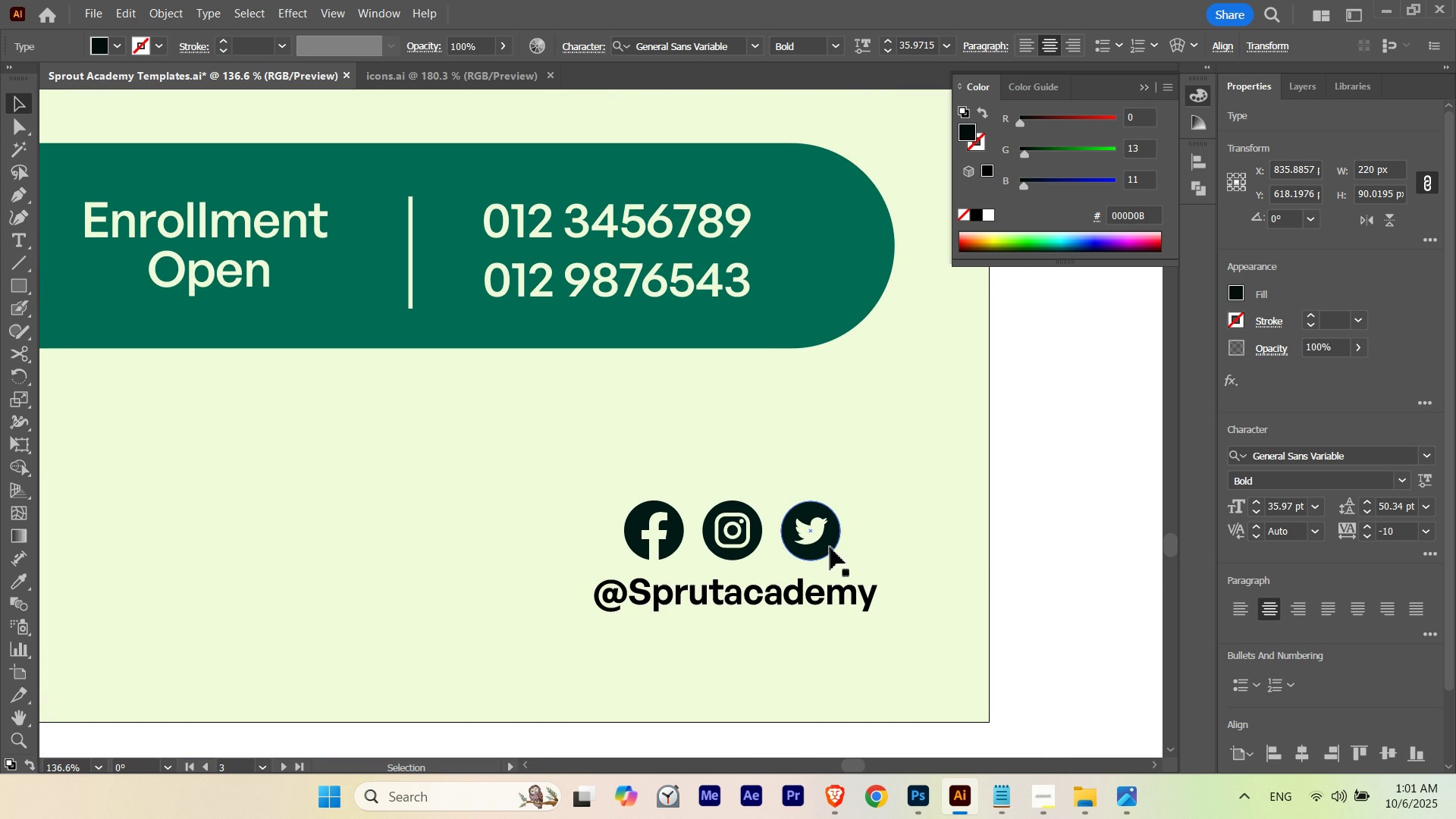 
key(A)
 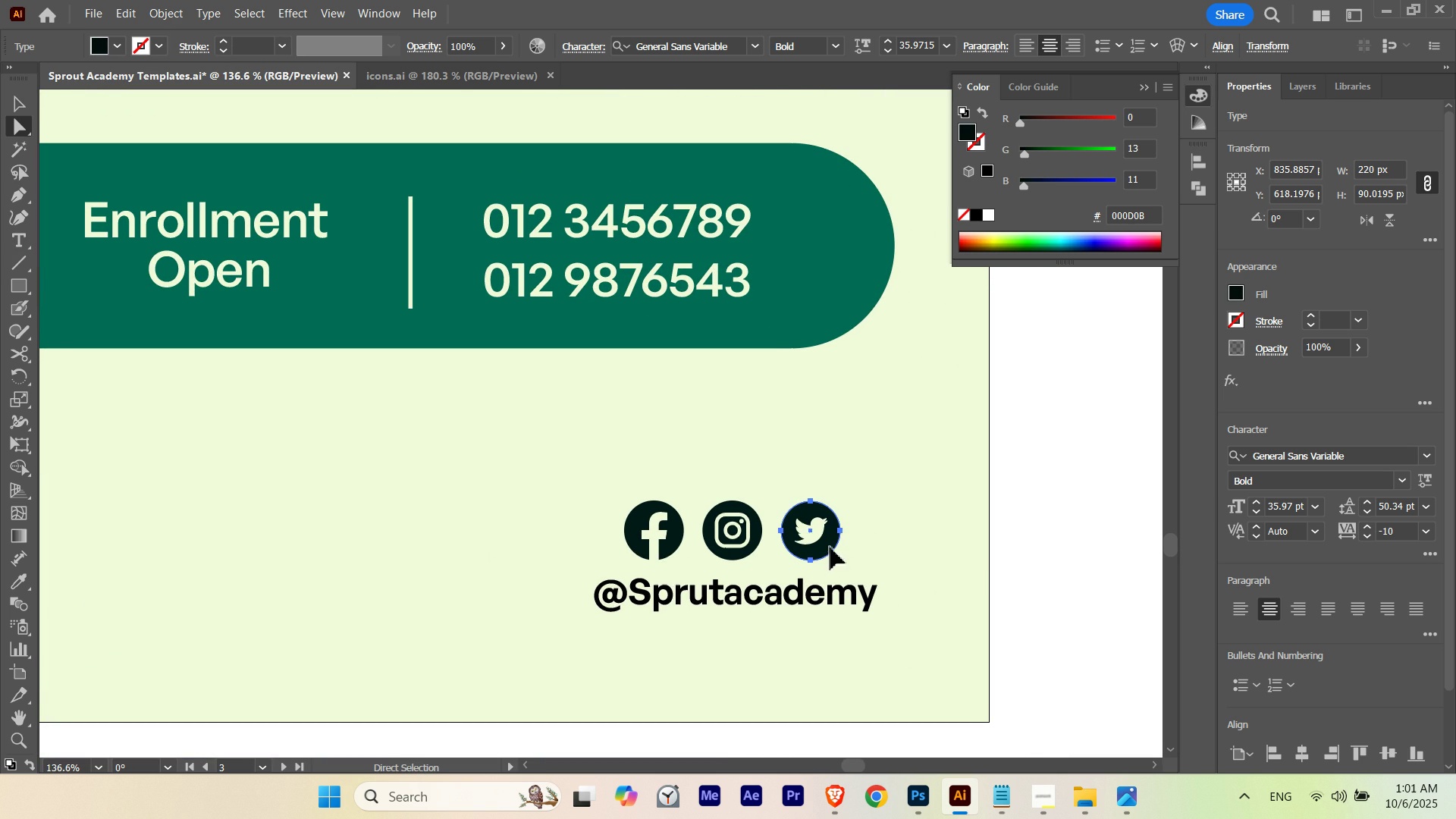 
left_click([830, 548])
 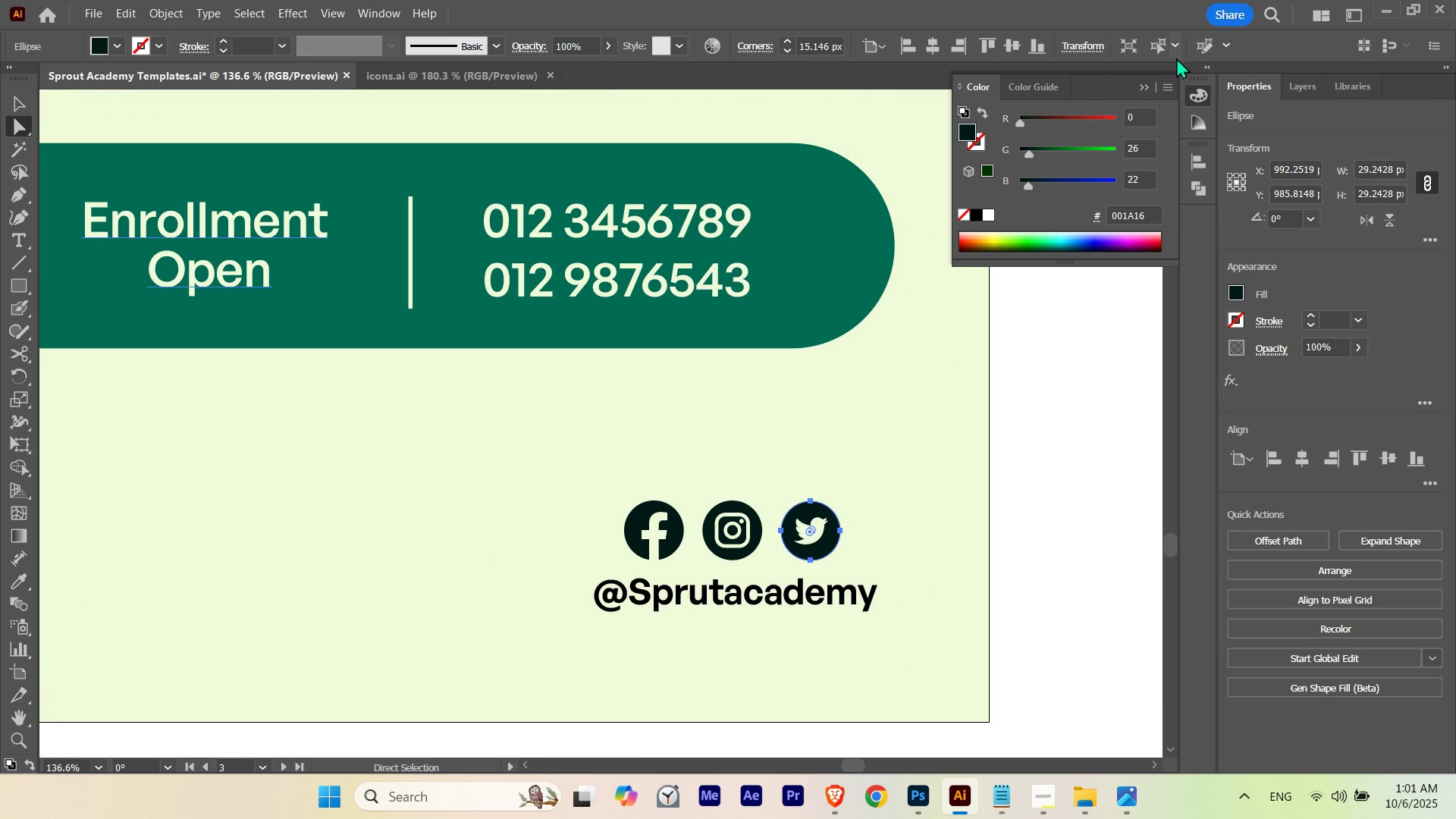 
left_click([1176, 51])
 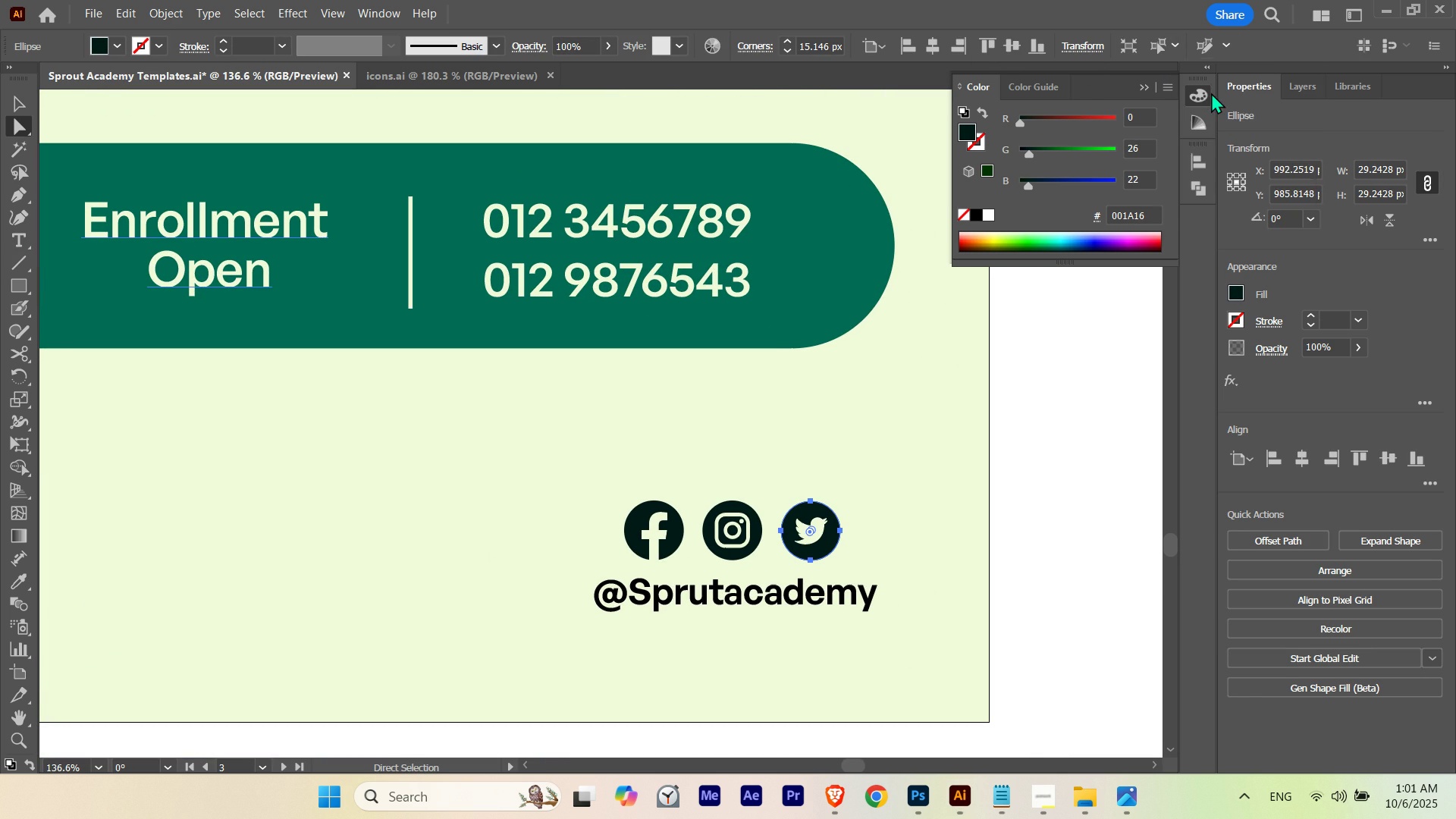 
left_click([1211, 93])
 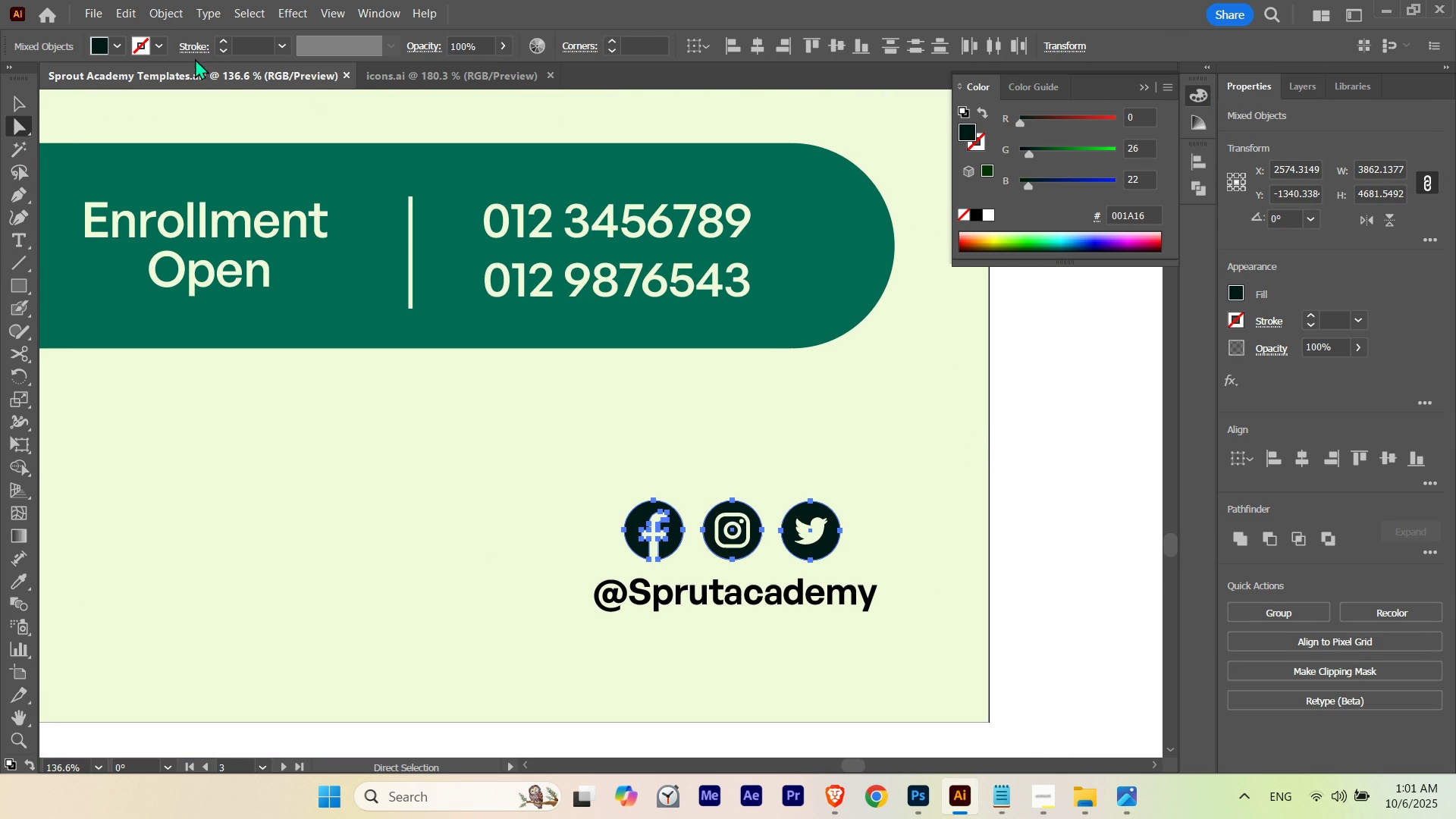 
left_click([103, 46])
 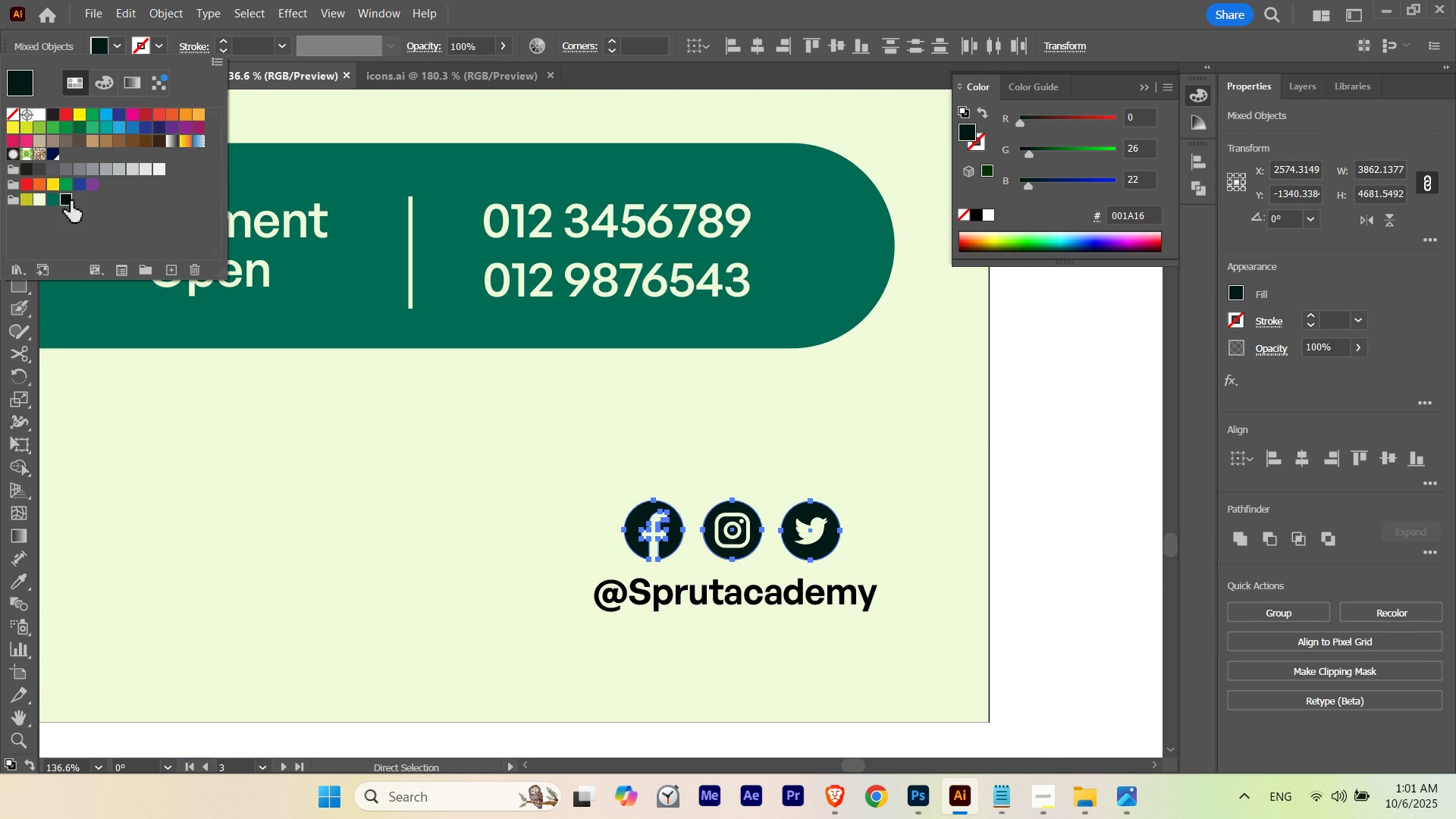 
left_click([71, 201])
 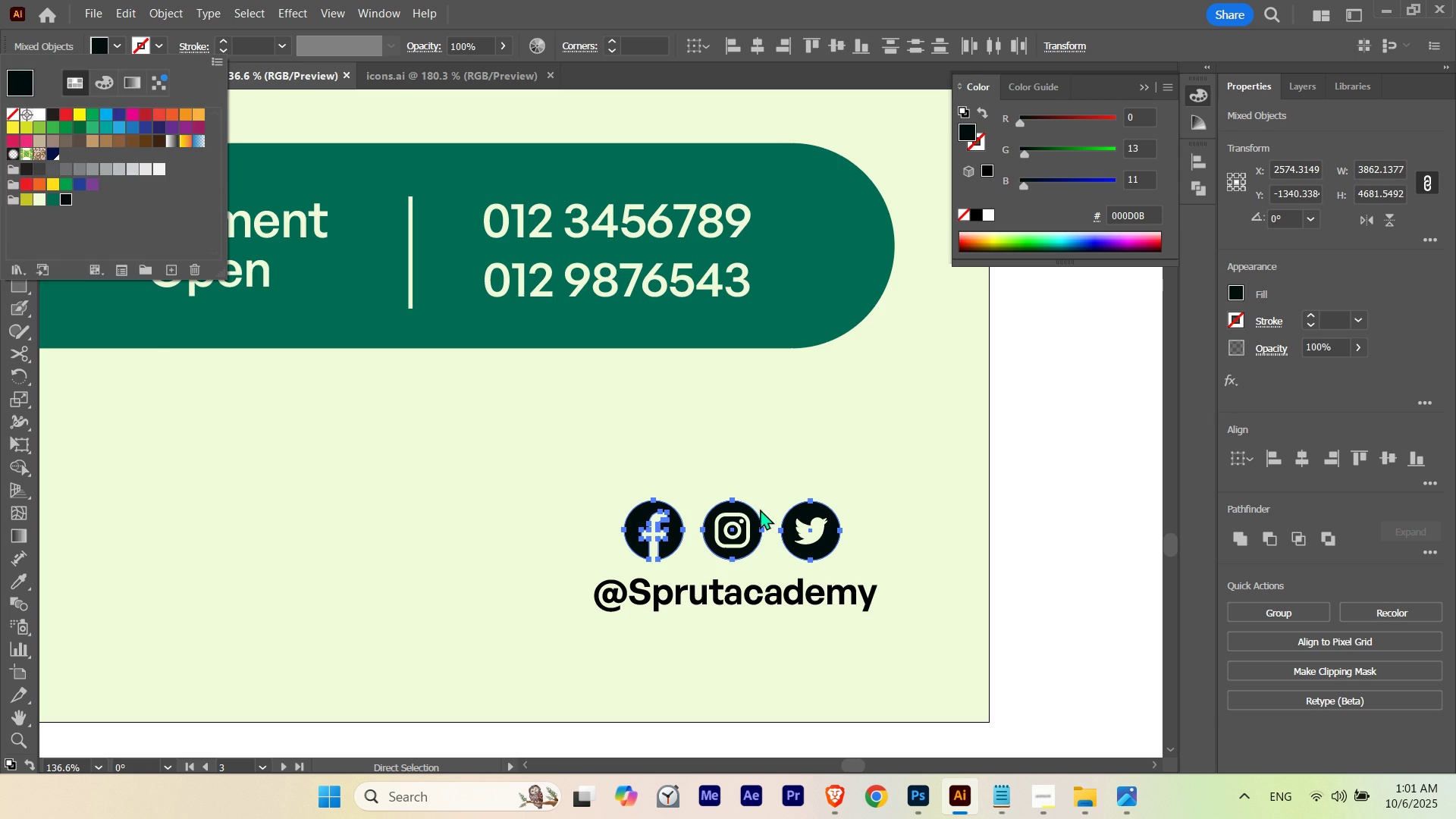 
hold_key(key=Space, duration=0.47)
 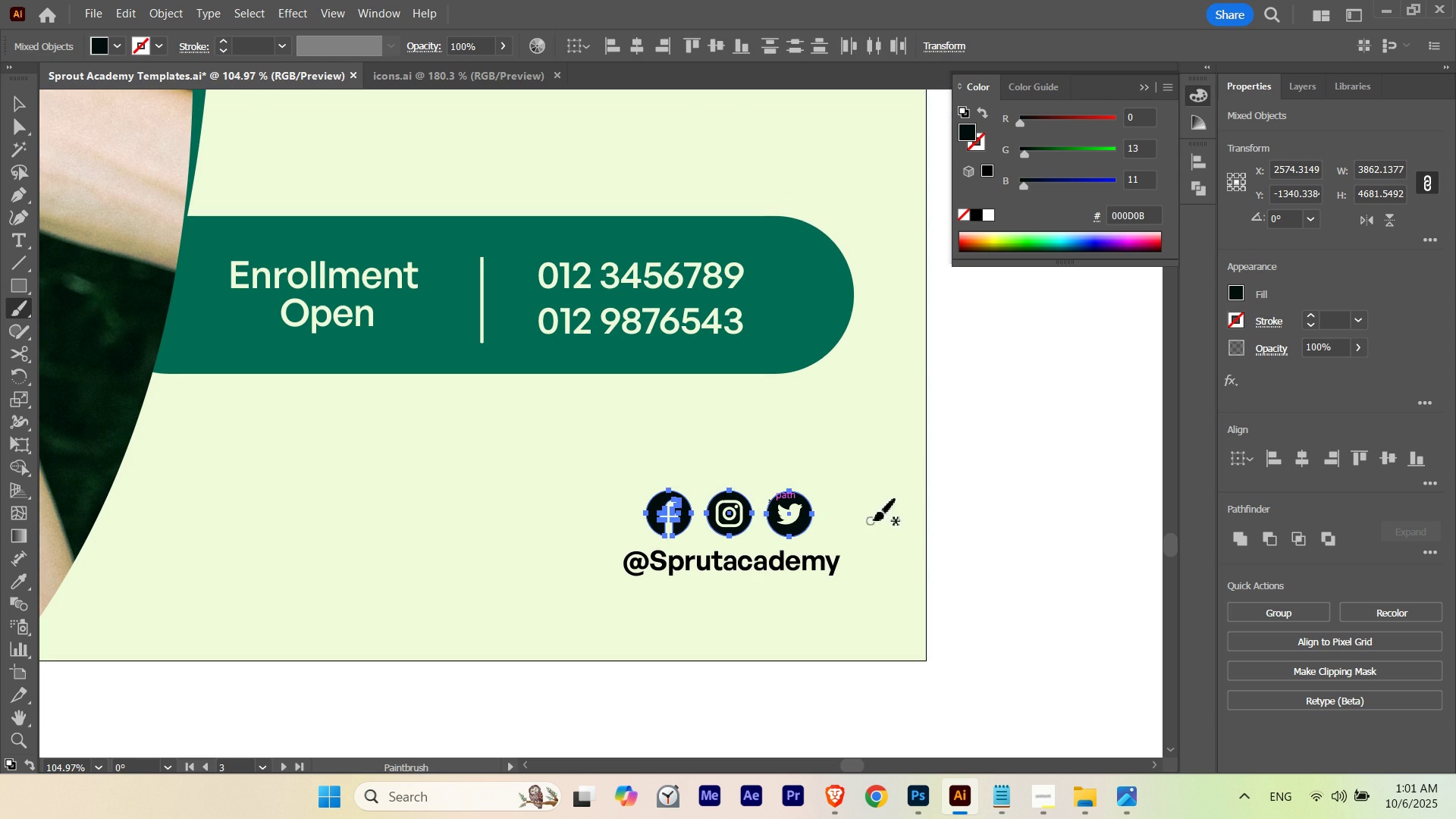 
hold_key(key=ControlLeft, duration=0.36)
 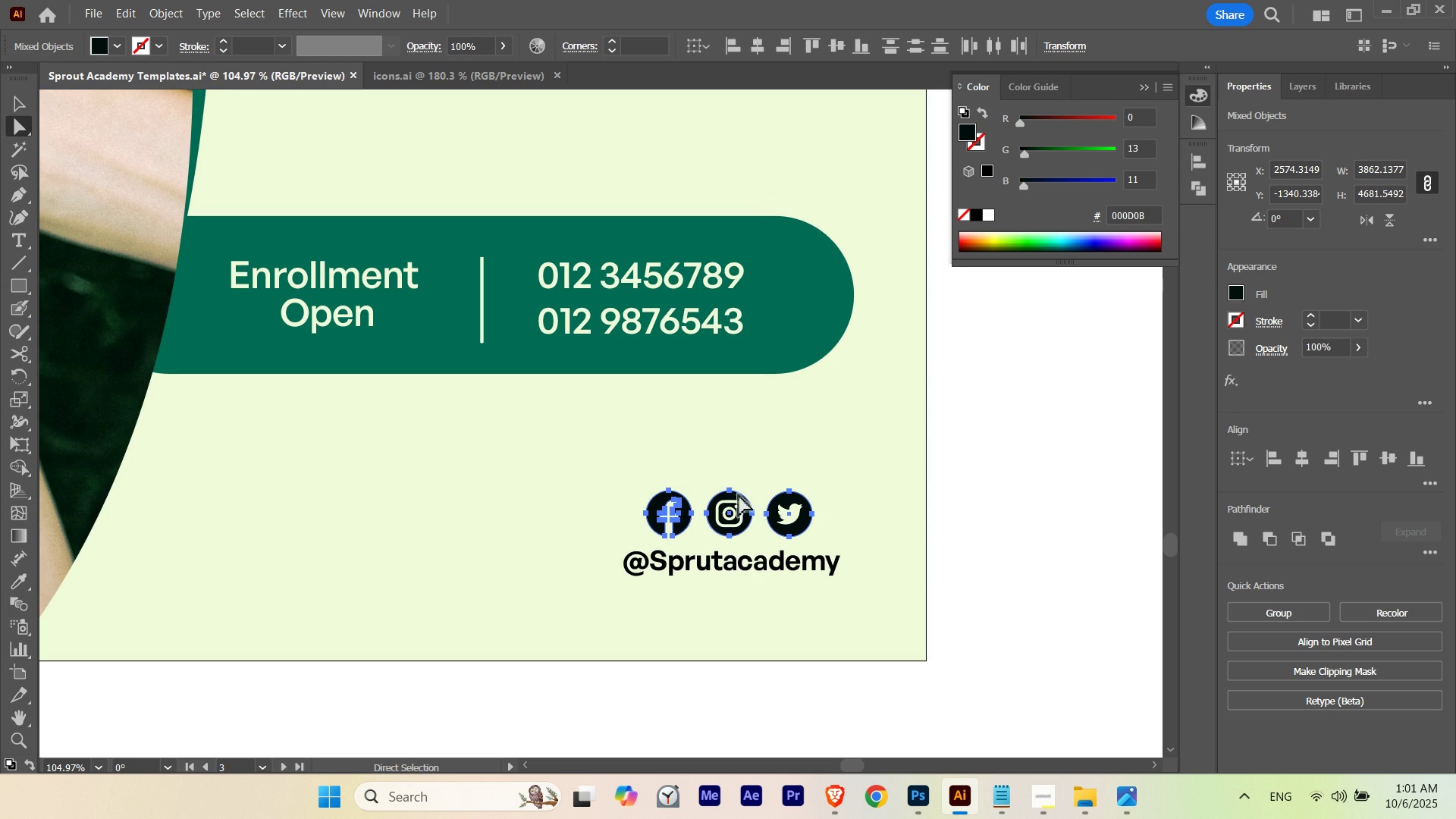 
type(bv)
 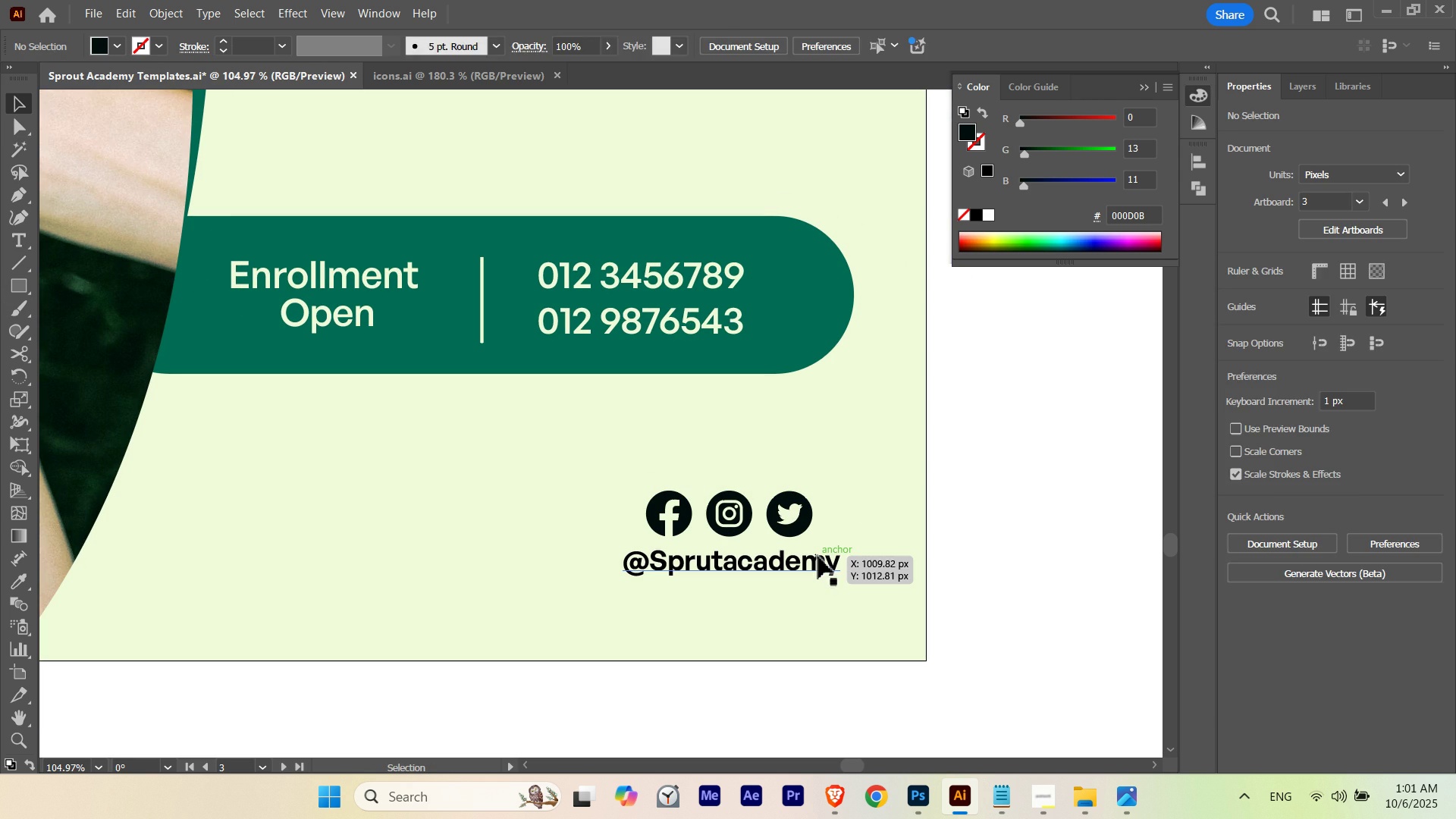 
double_click([818, 557])
 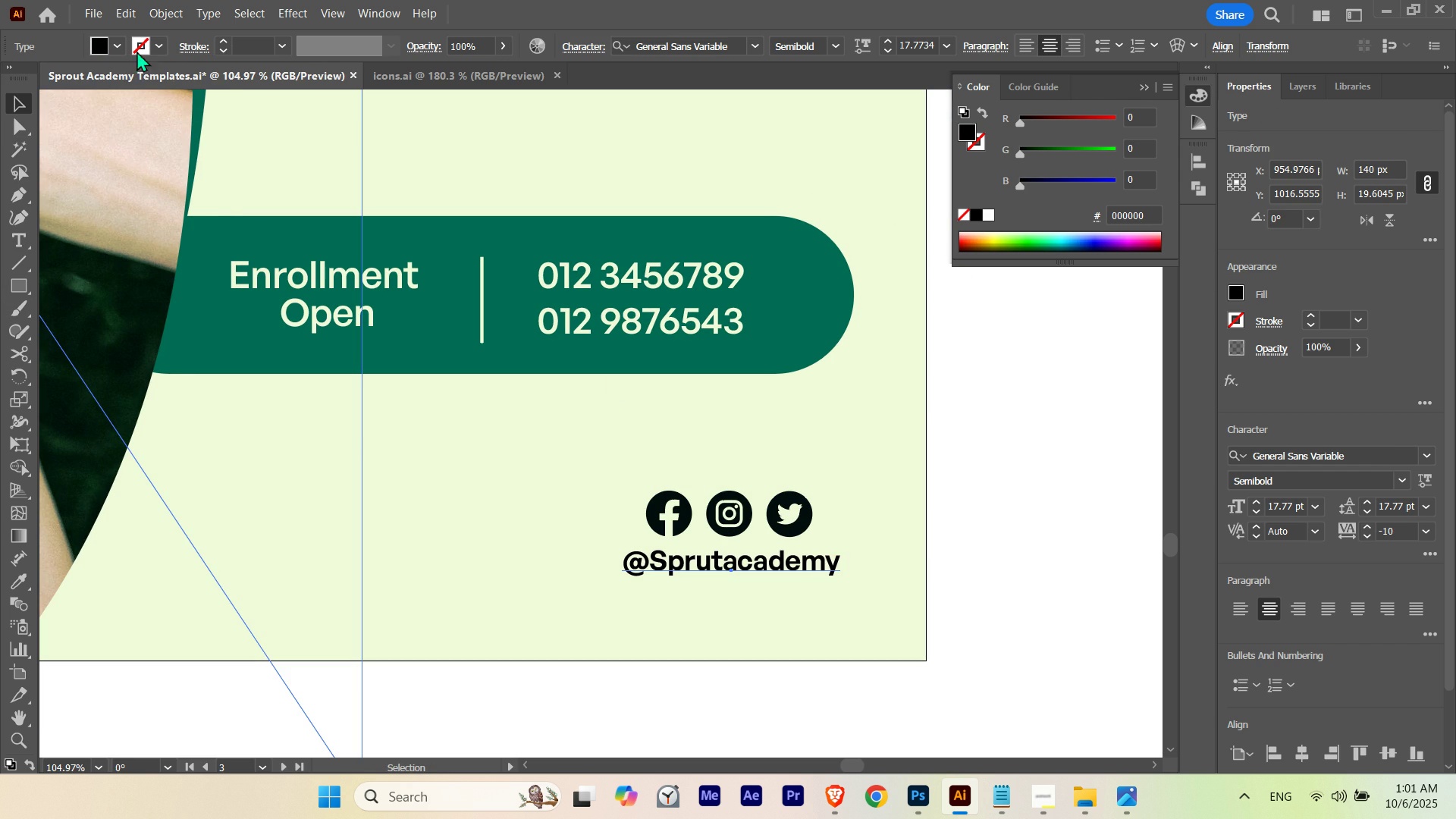 
left_click([102, 45])
 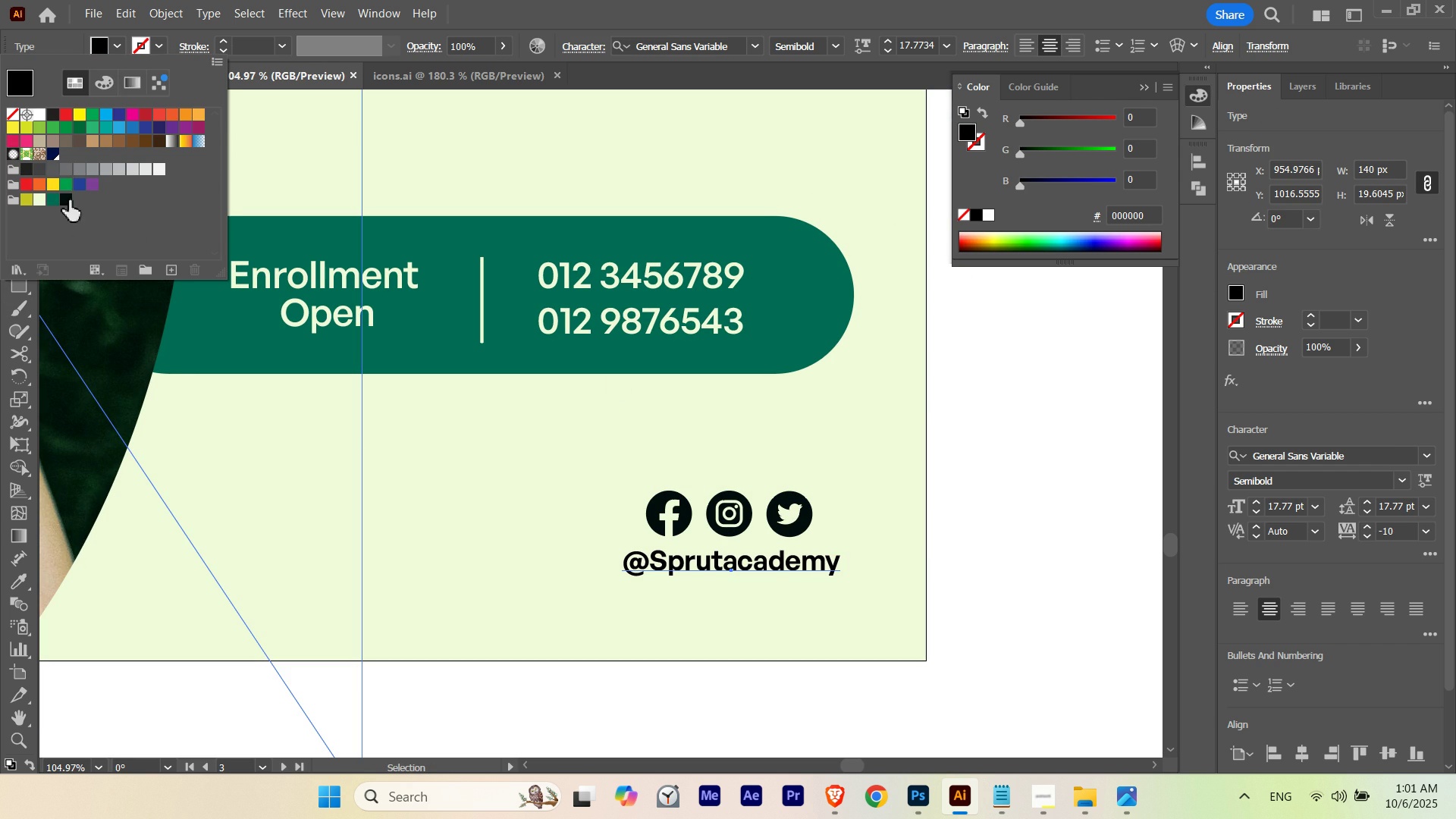 
left_click([69, 199])
 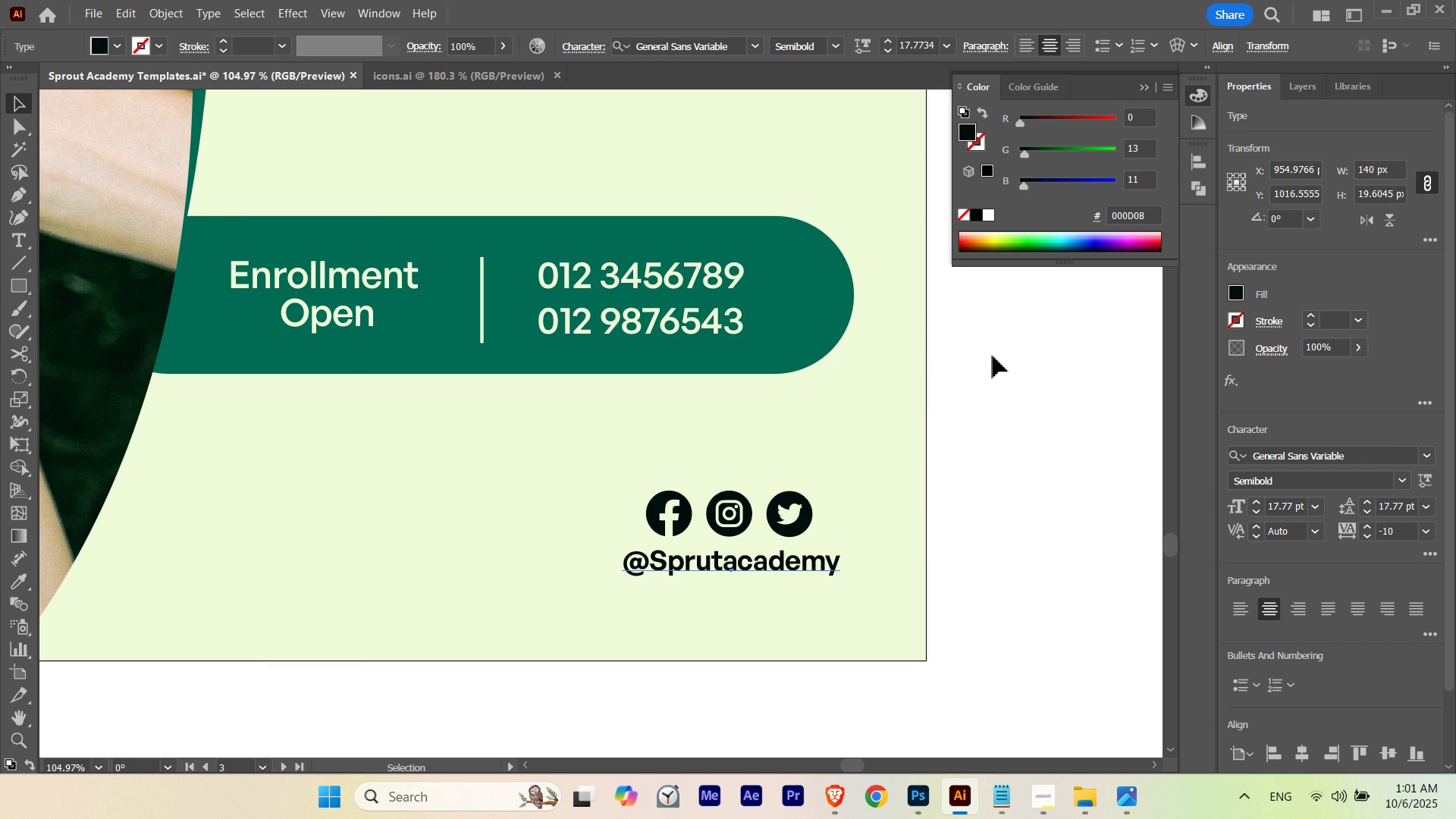 
double_click([994, 356])
 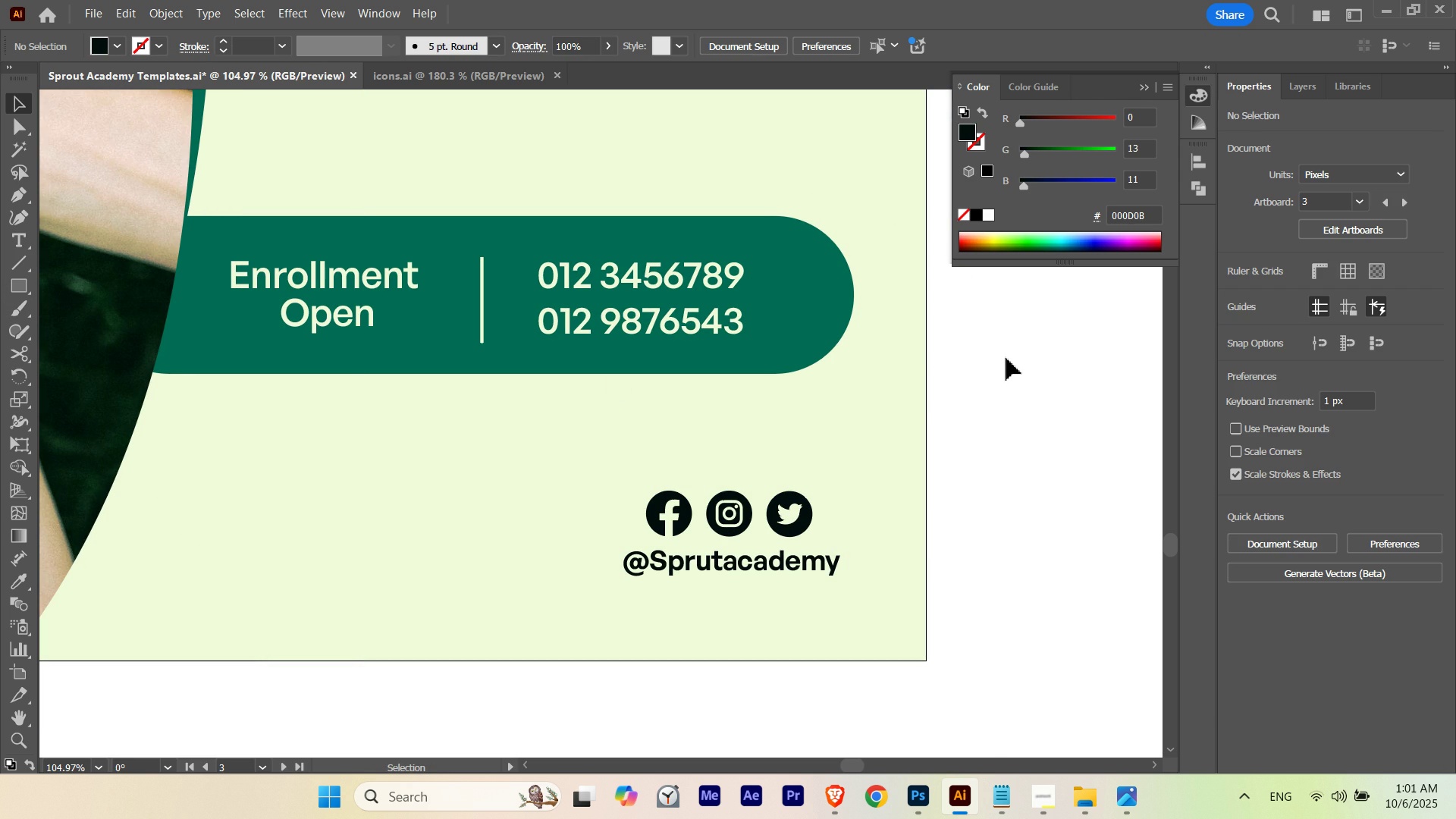 
key(Escape)
 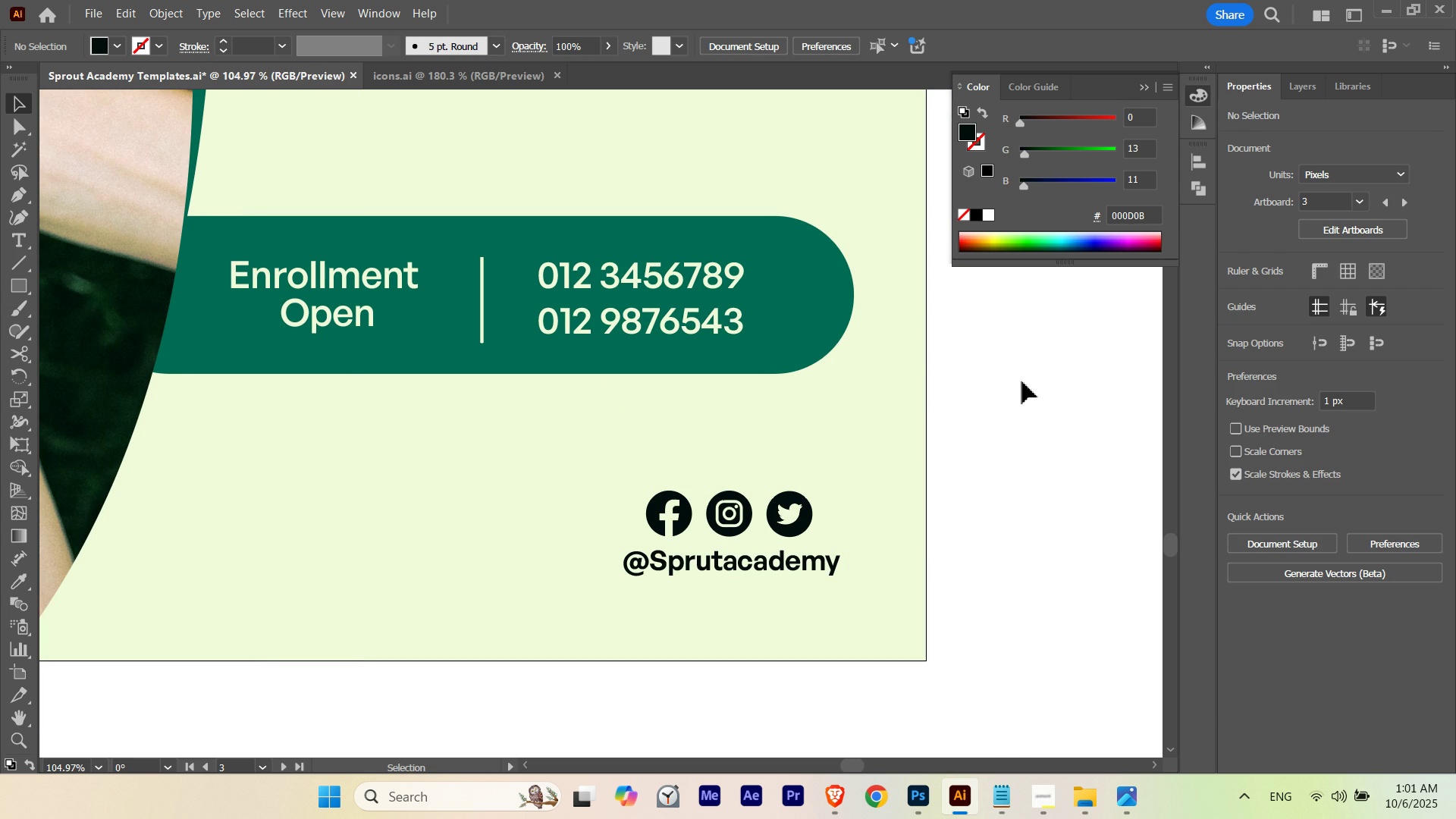 
left_click([1022, 381])
 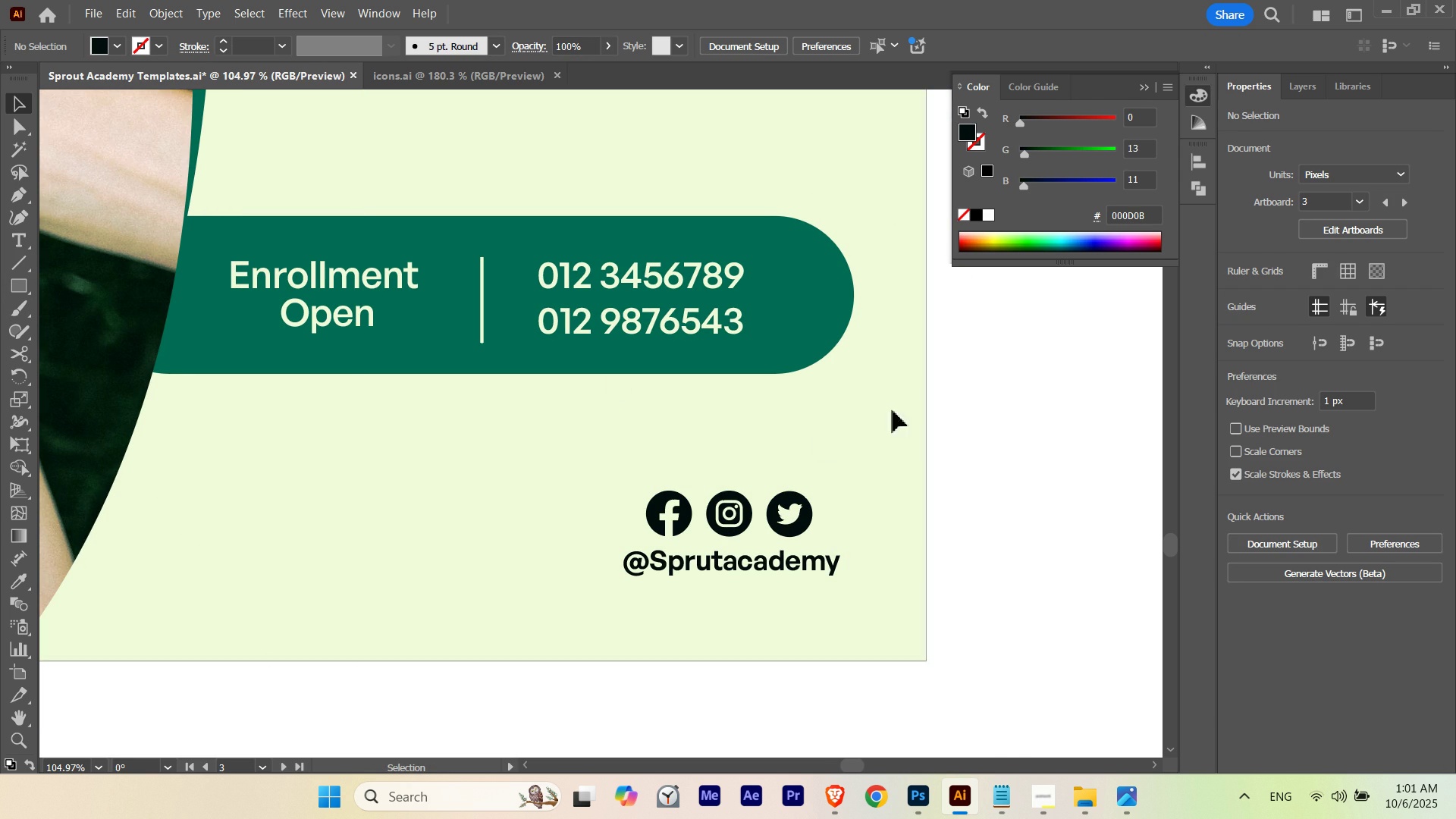 
hold_key(key=ControlLeft, duration=0.5)
 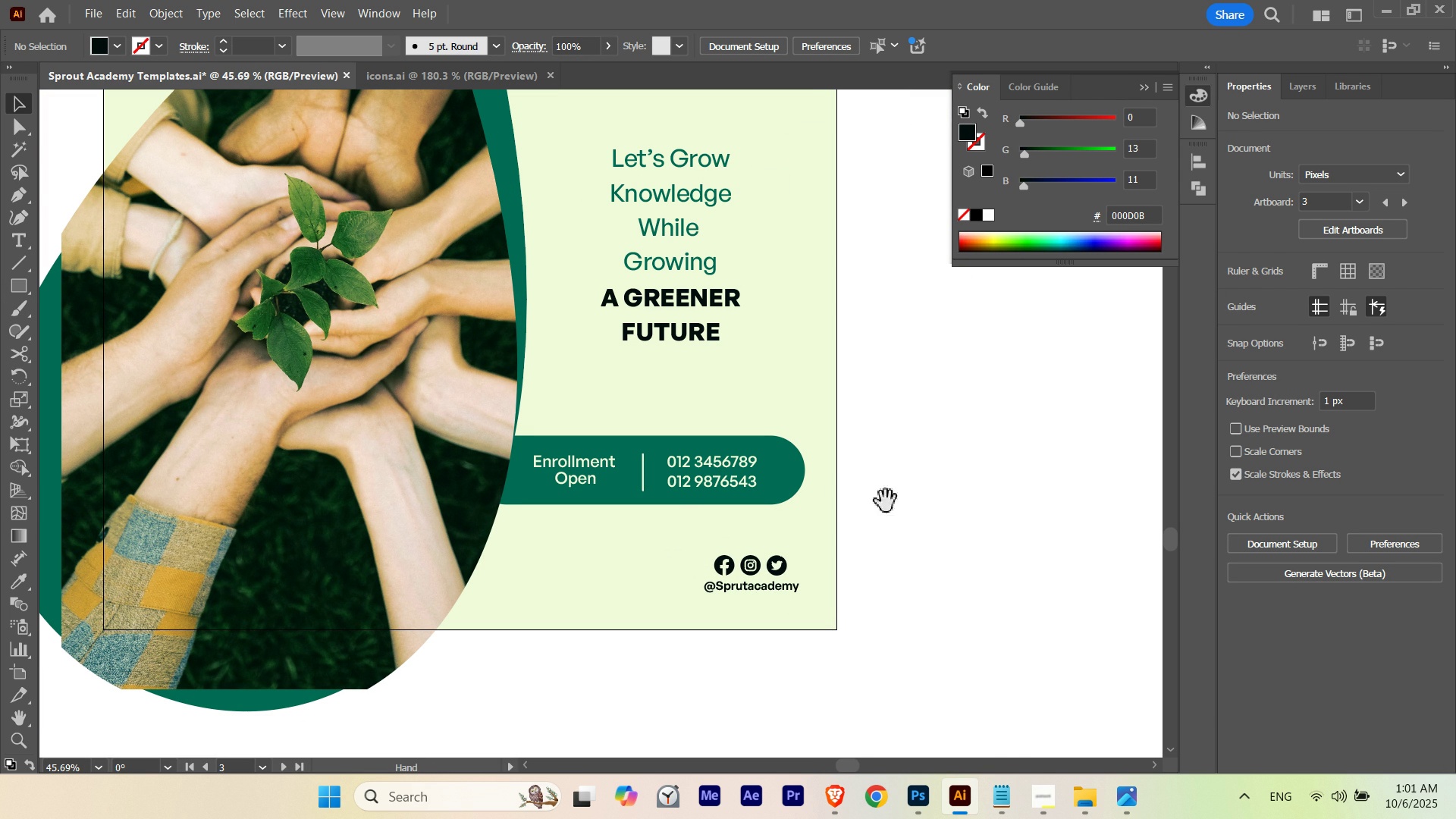 
hold_key(key=Space, duration=1.08)
 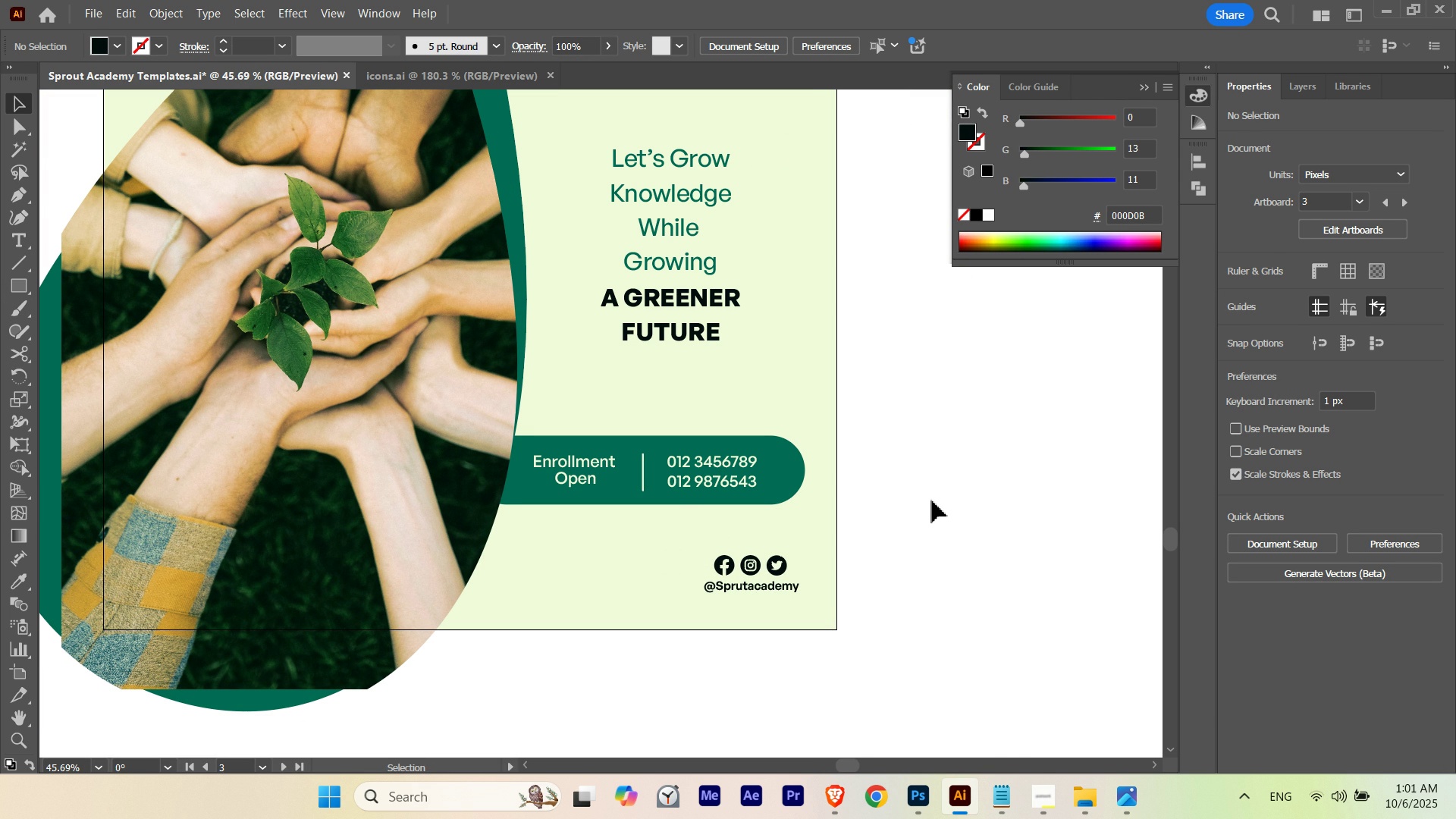 
double_click([932, 500])
 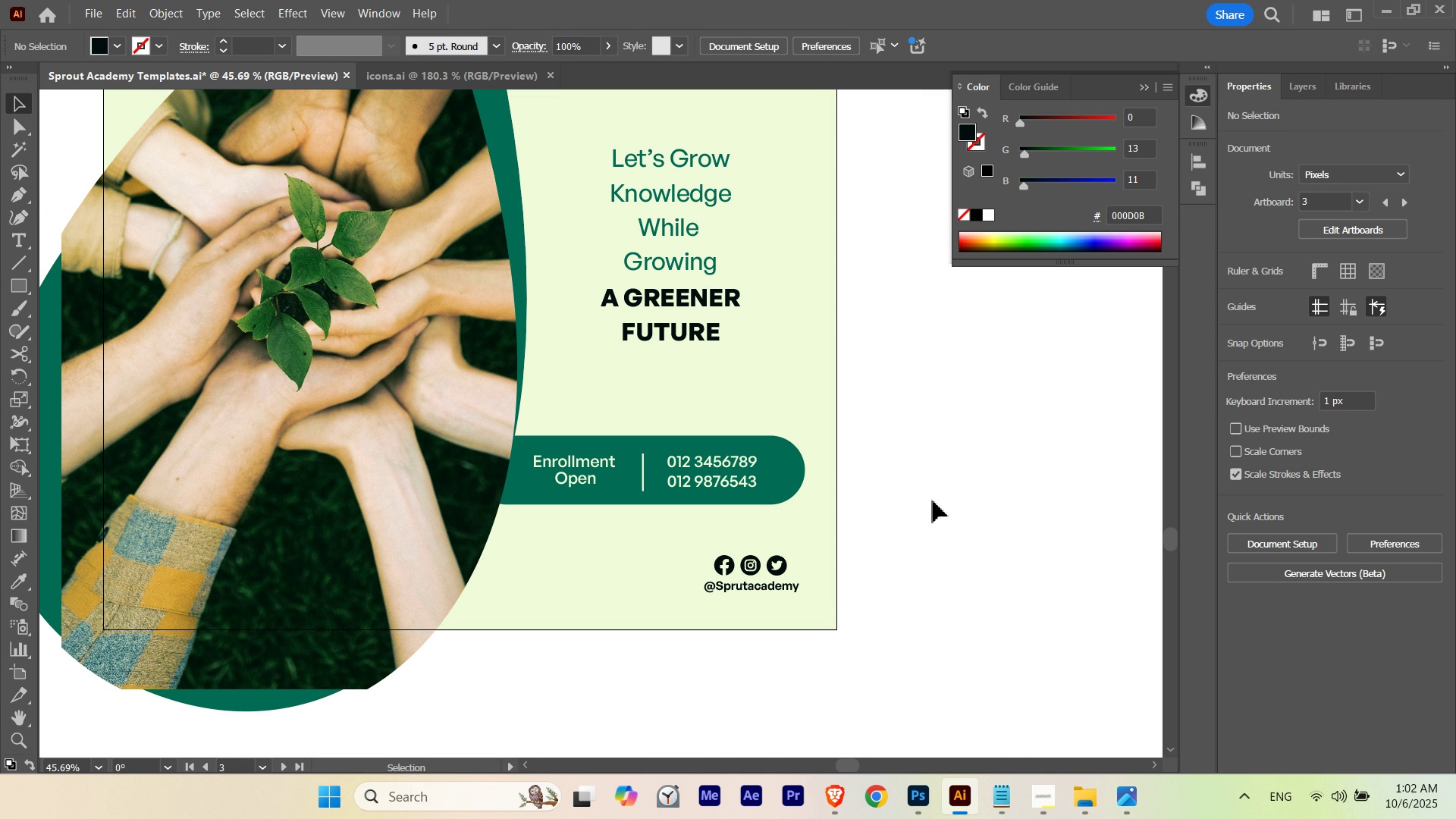 
wait(15.43)
 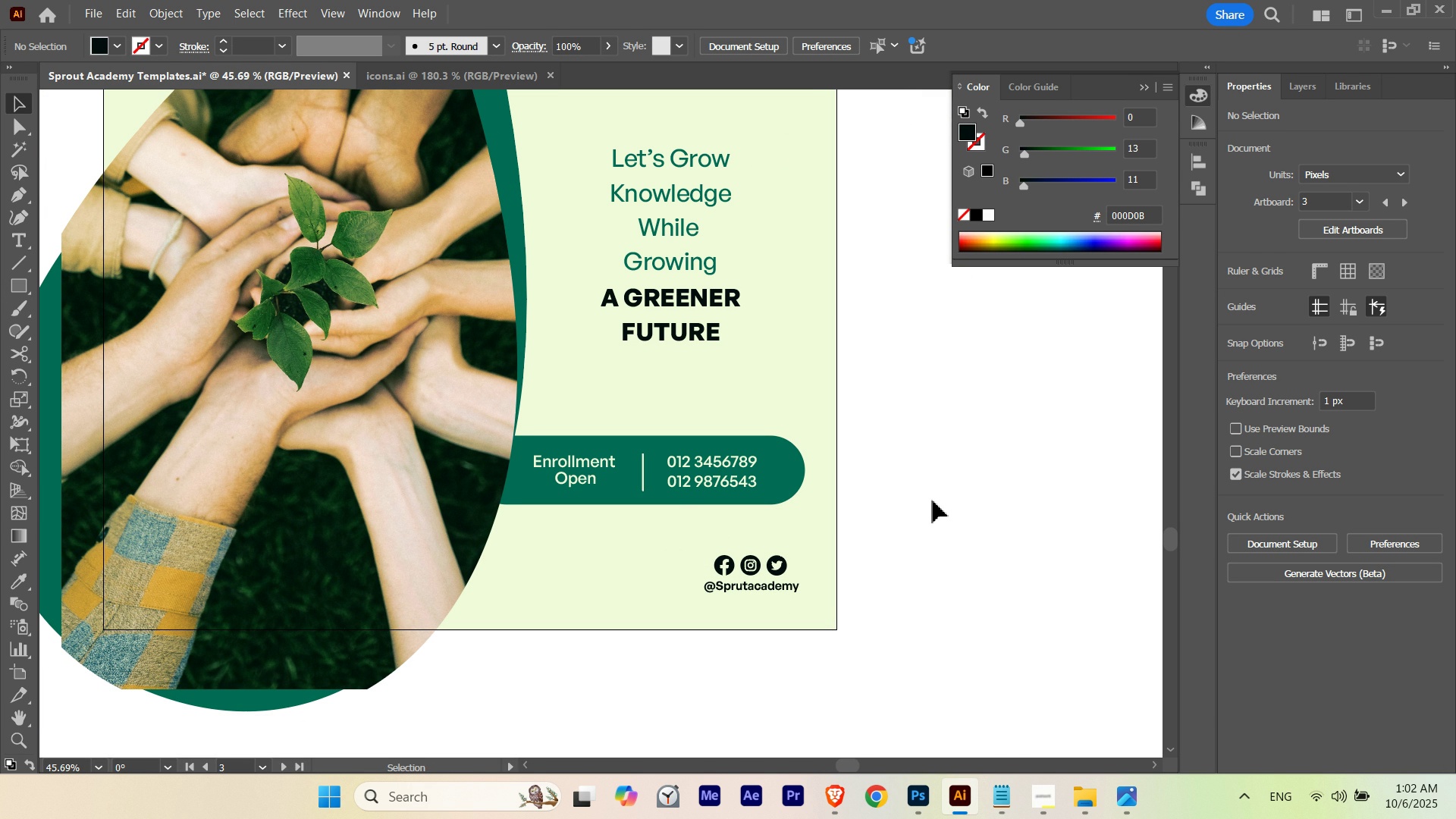 
key(V)
 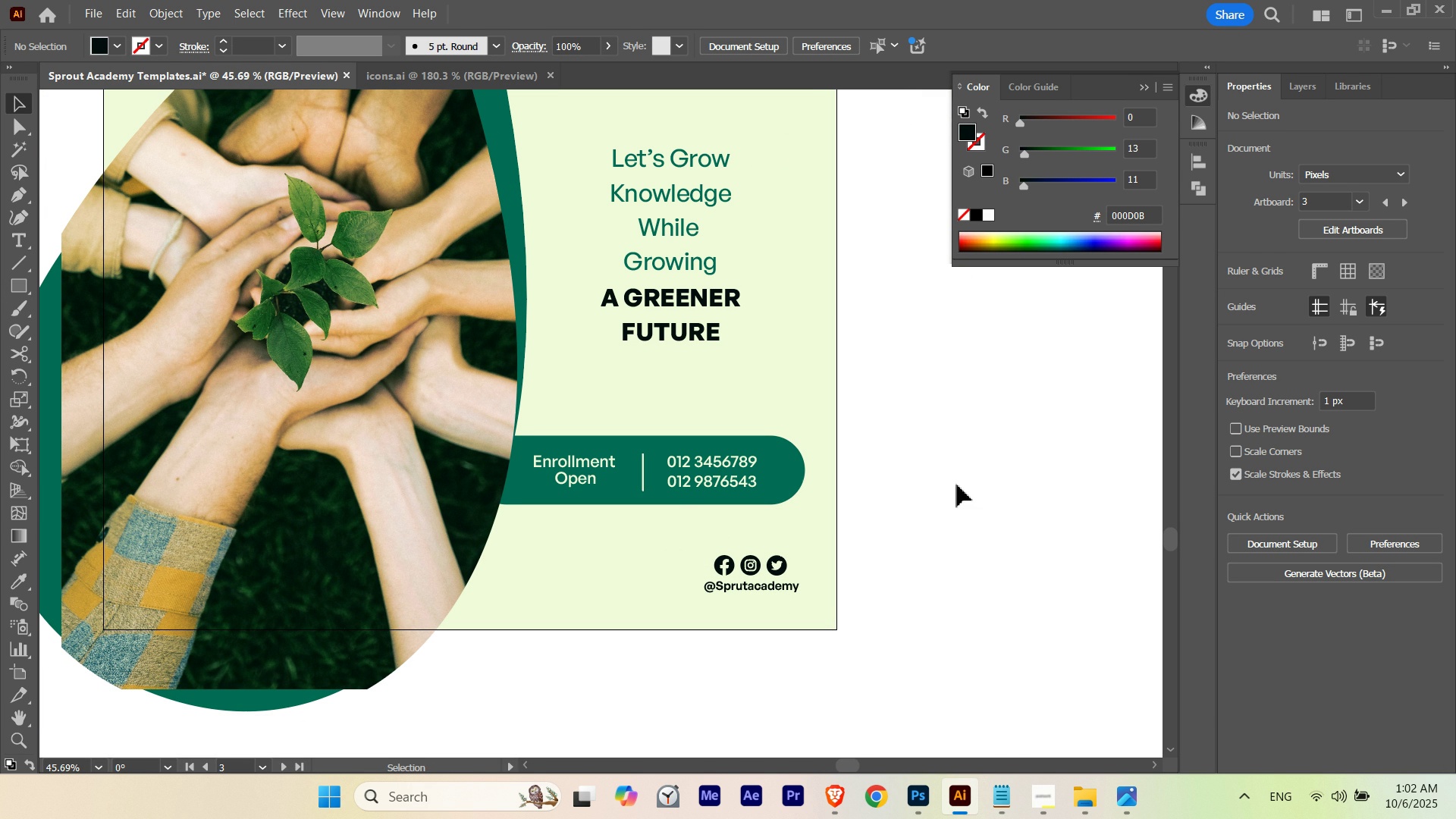 
left_click([957, 485])
 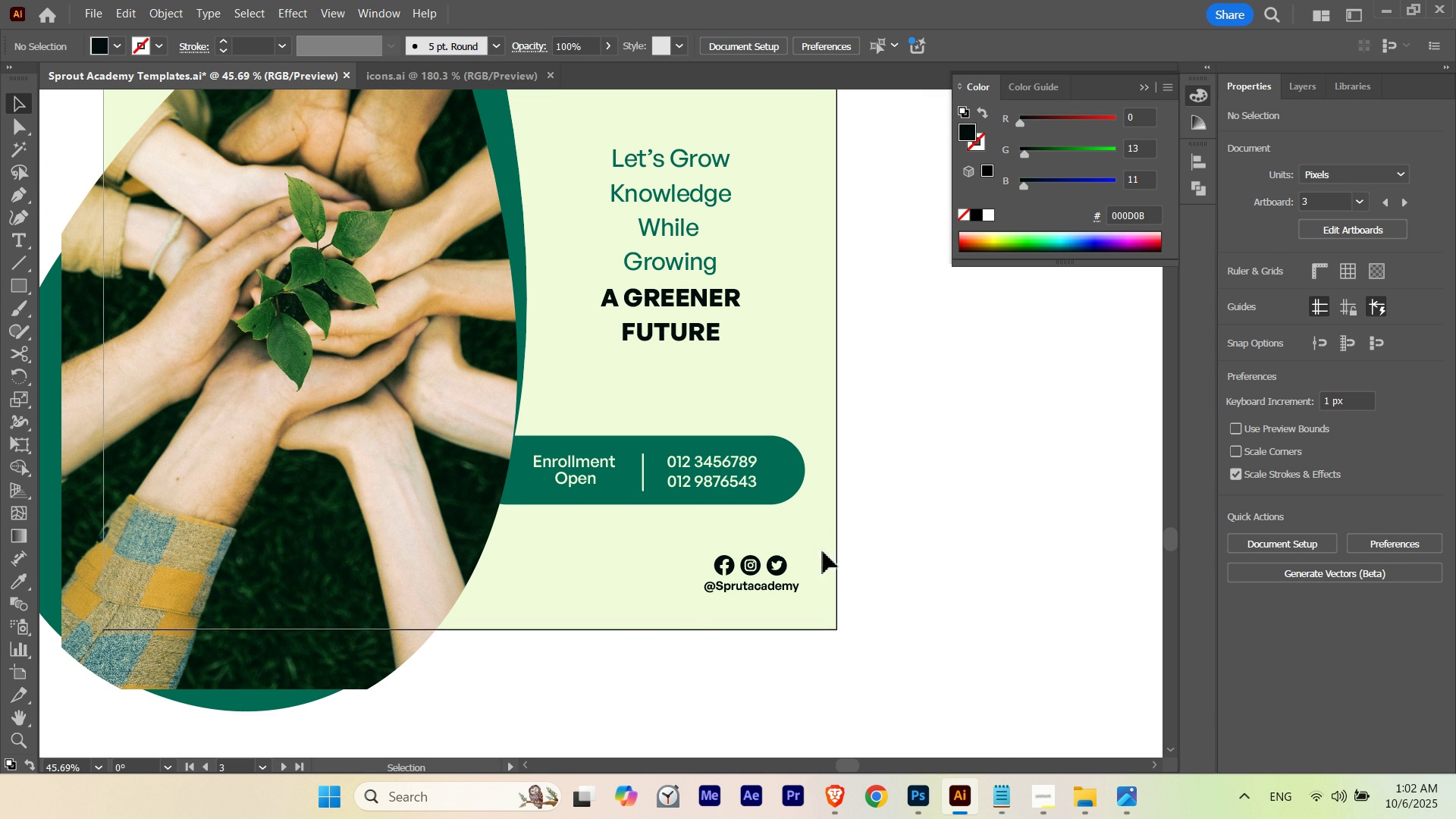 
hold_key(key=ControlLeft, duration=0.73)
 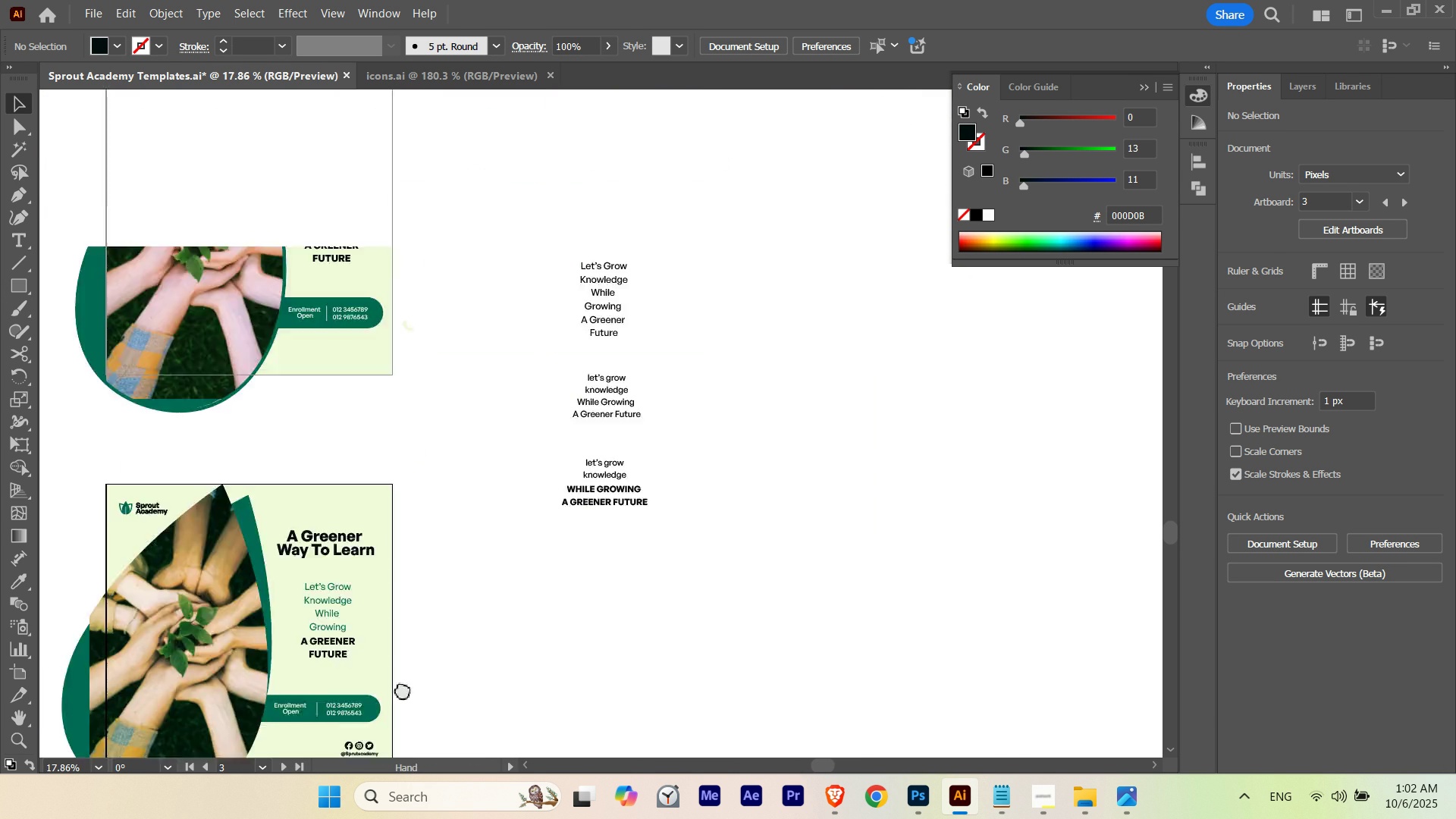 
hold_key(key=Space, duration=1.52)
 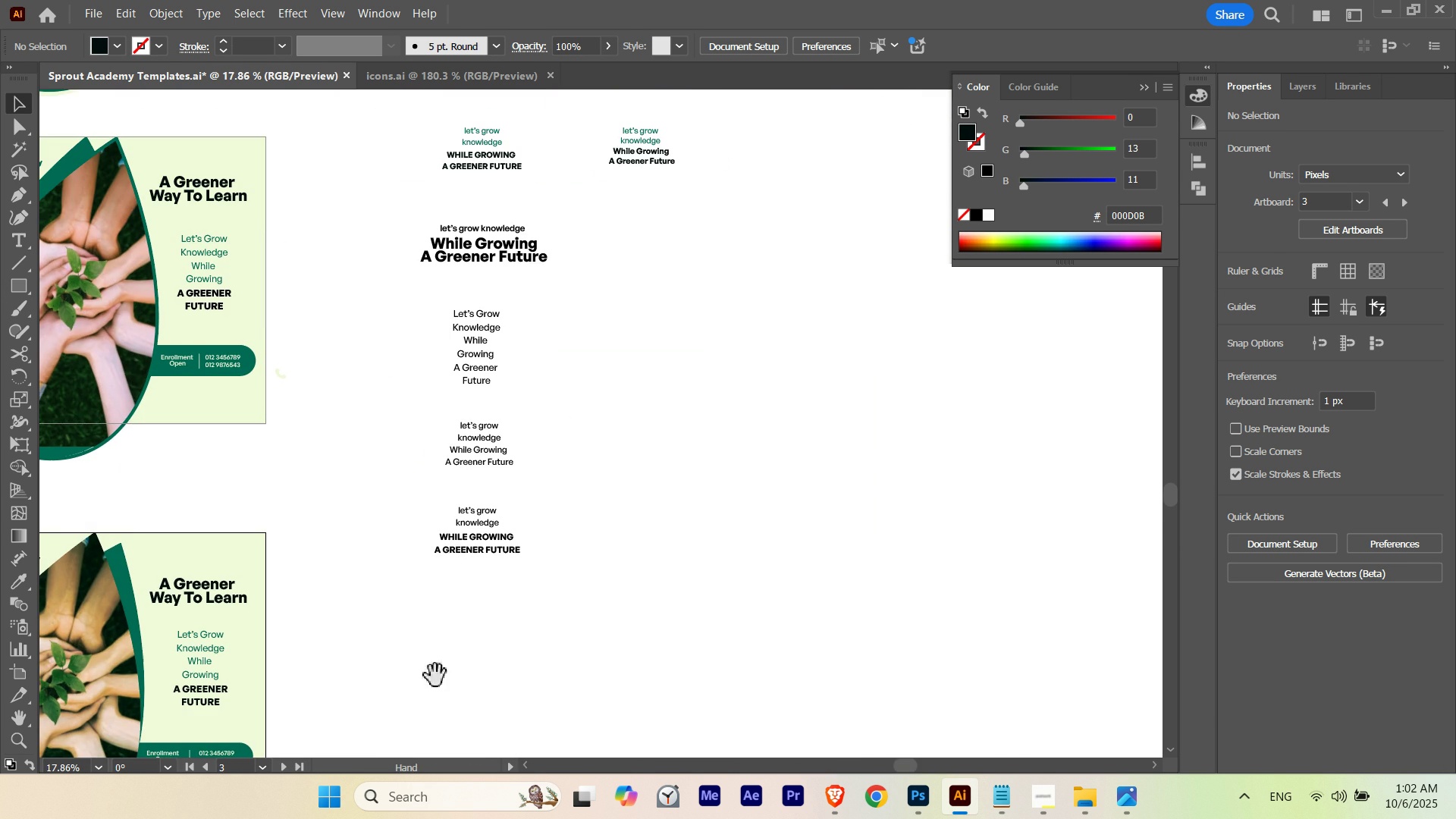 
hold_key(key=Space, duration=1.5)
 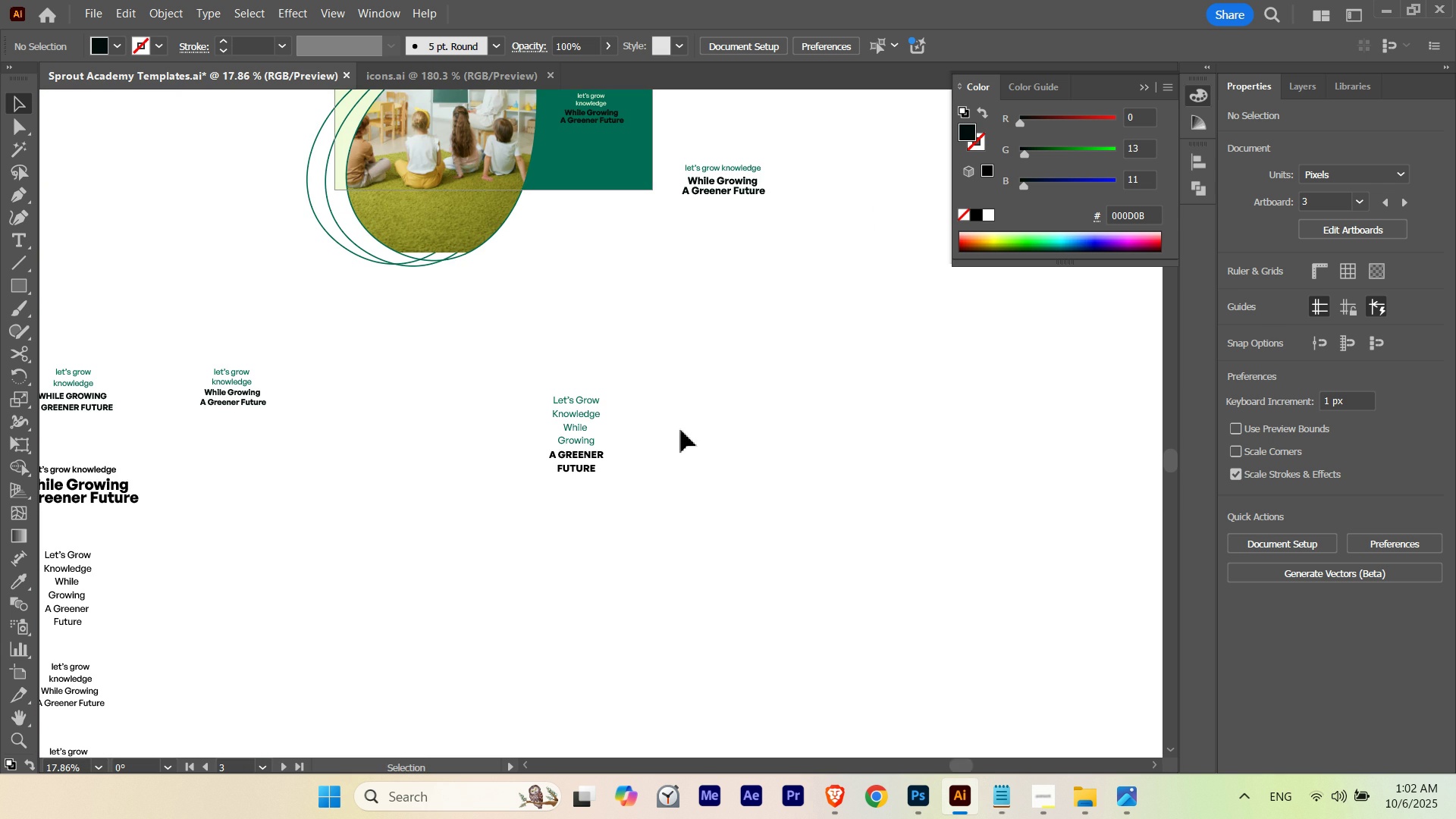 
hold_key(key=Space, duration=2.02)
 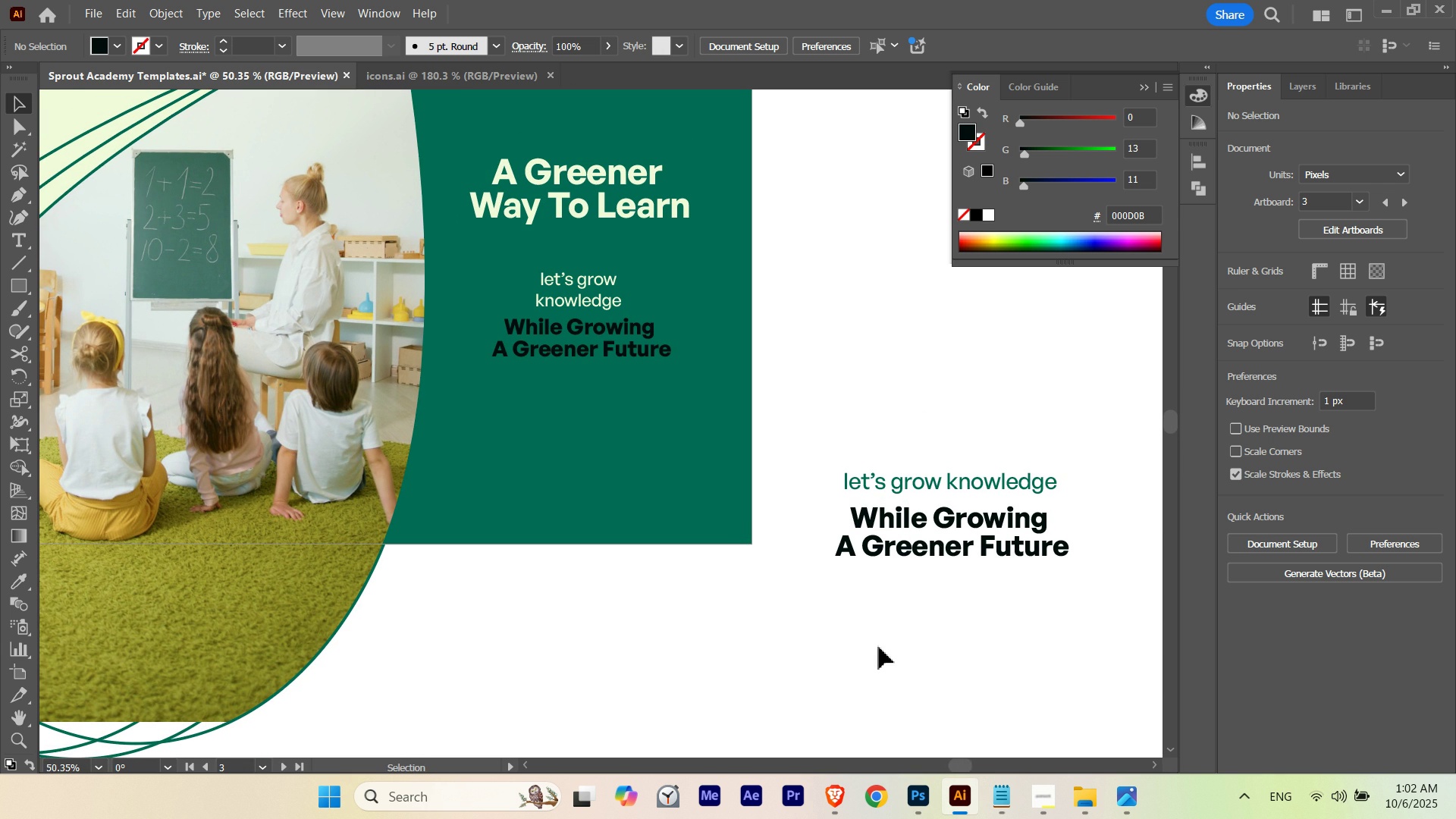 
hold_key(key=ControlLeft, duration=0.79)
 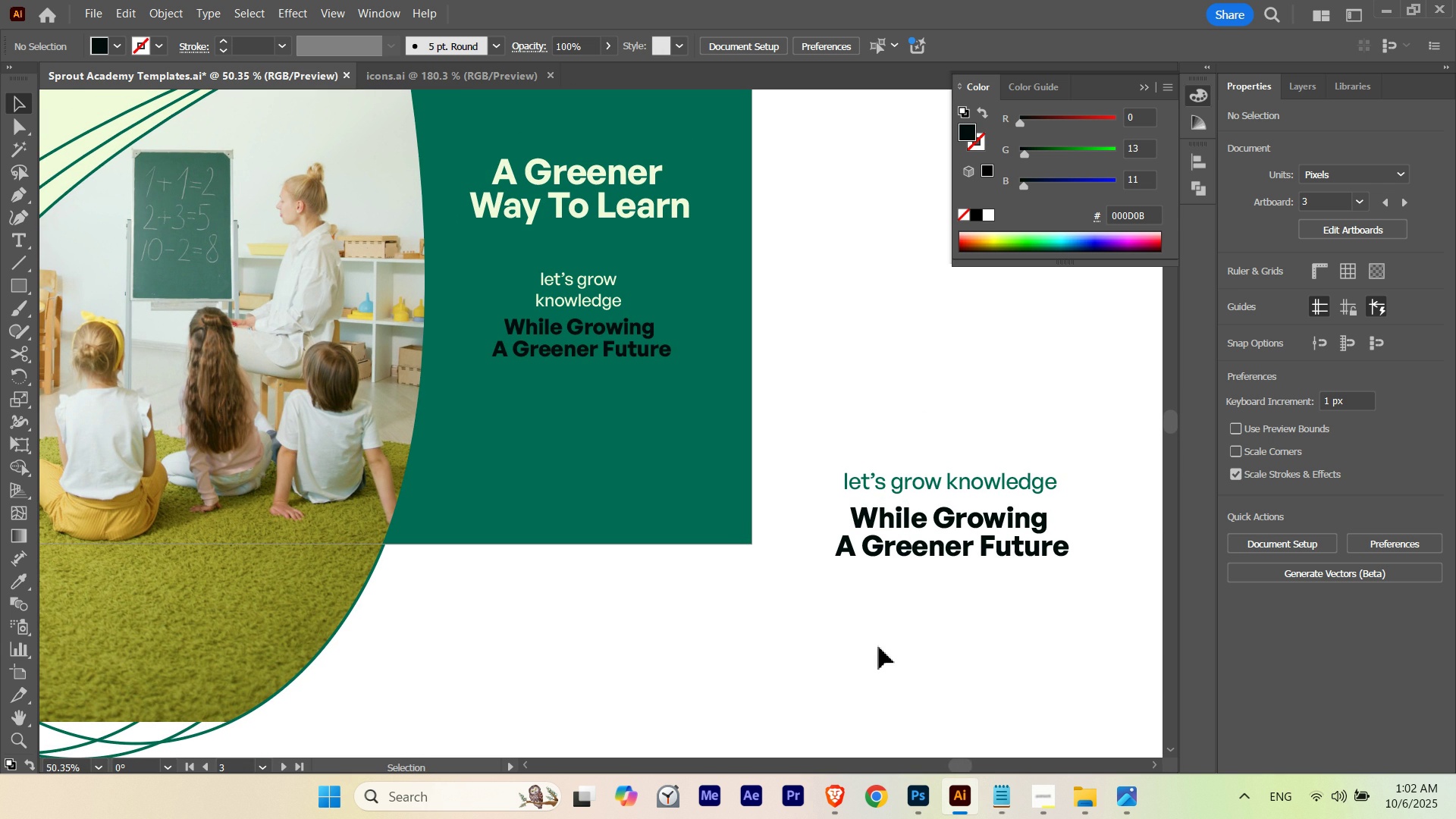 
double_click([879, 647])
 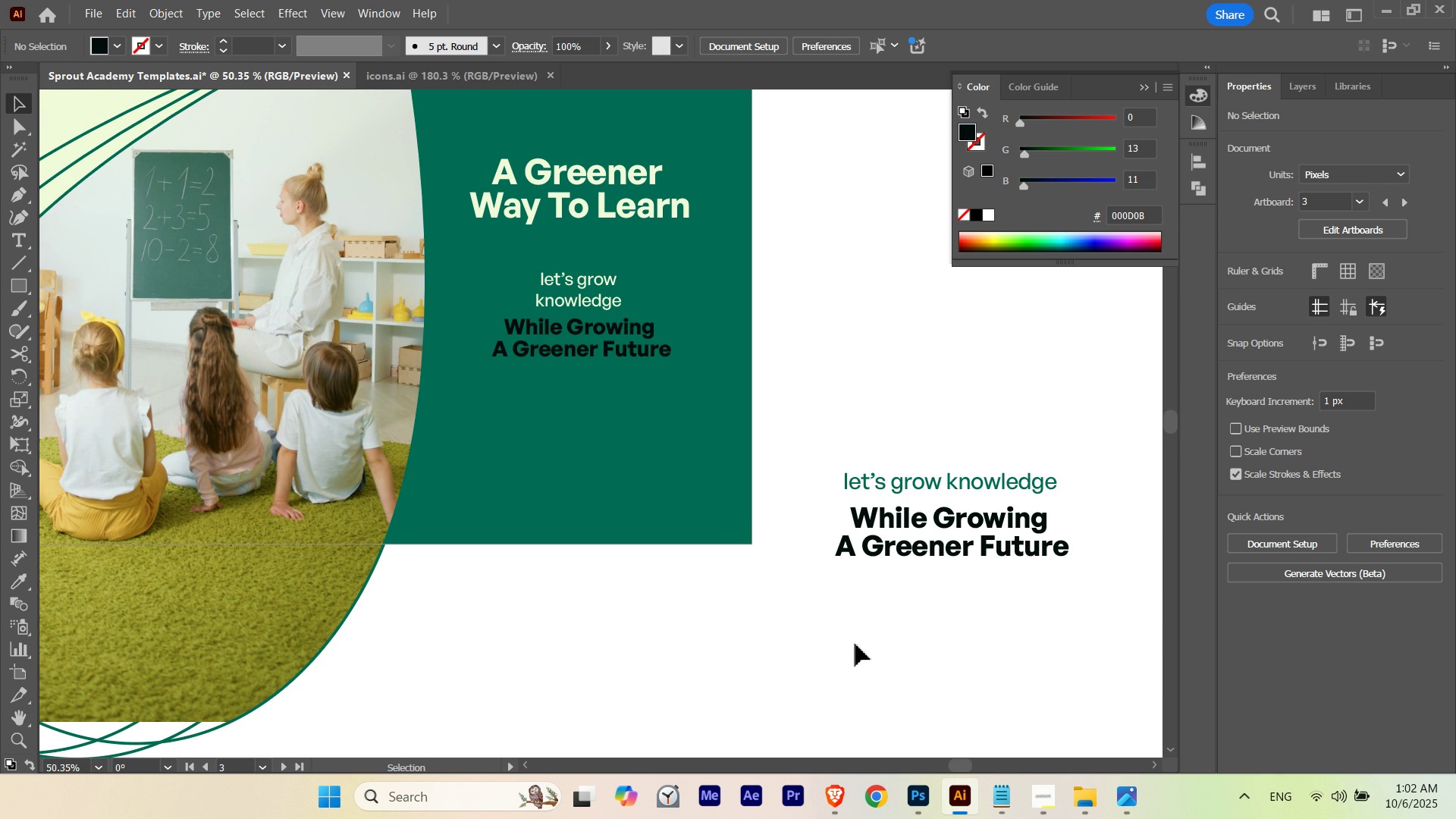 
hold_key(key=Space, duration=0.73)
 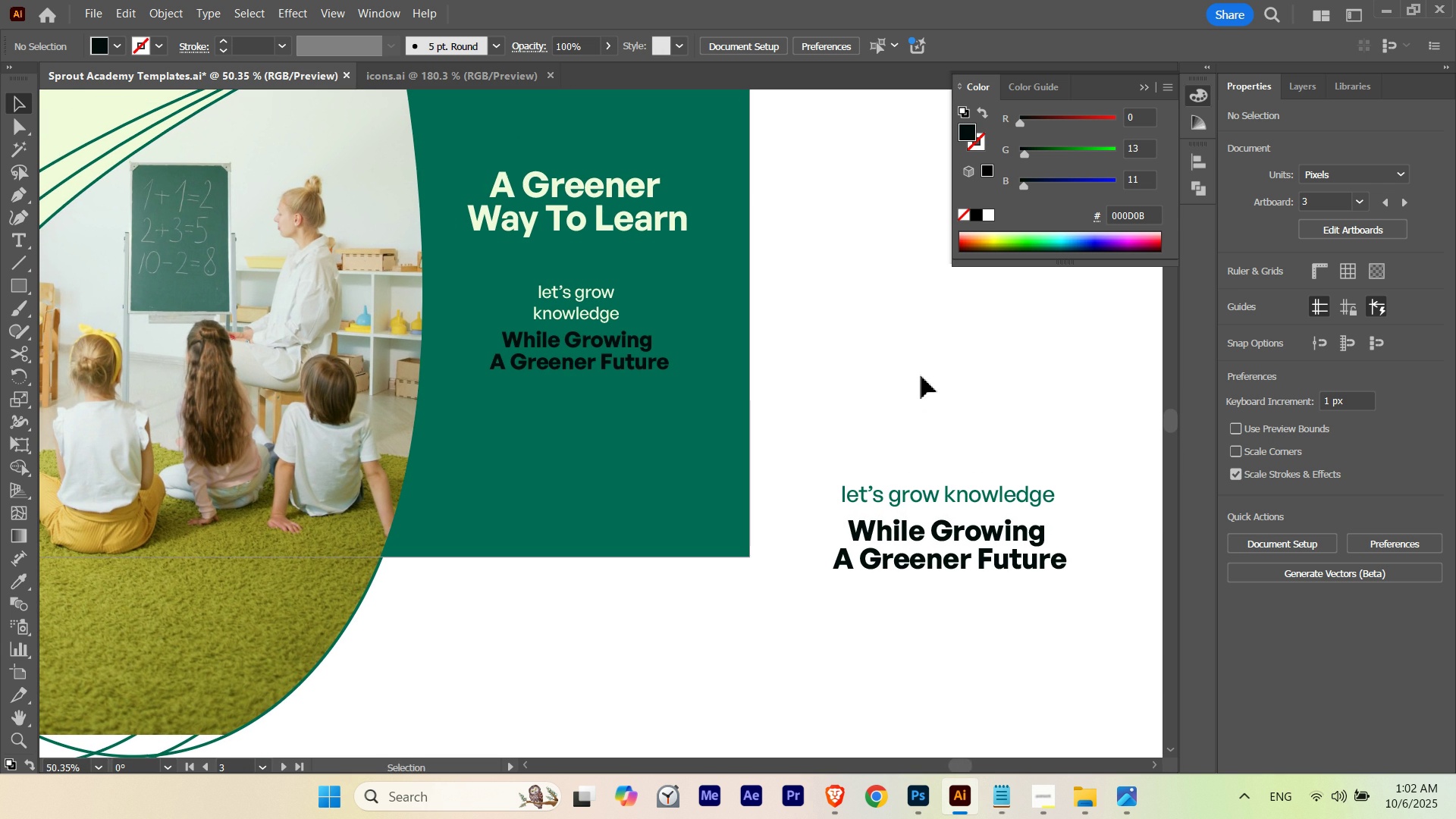 
left_click([921, 376])
 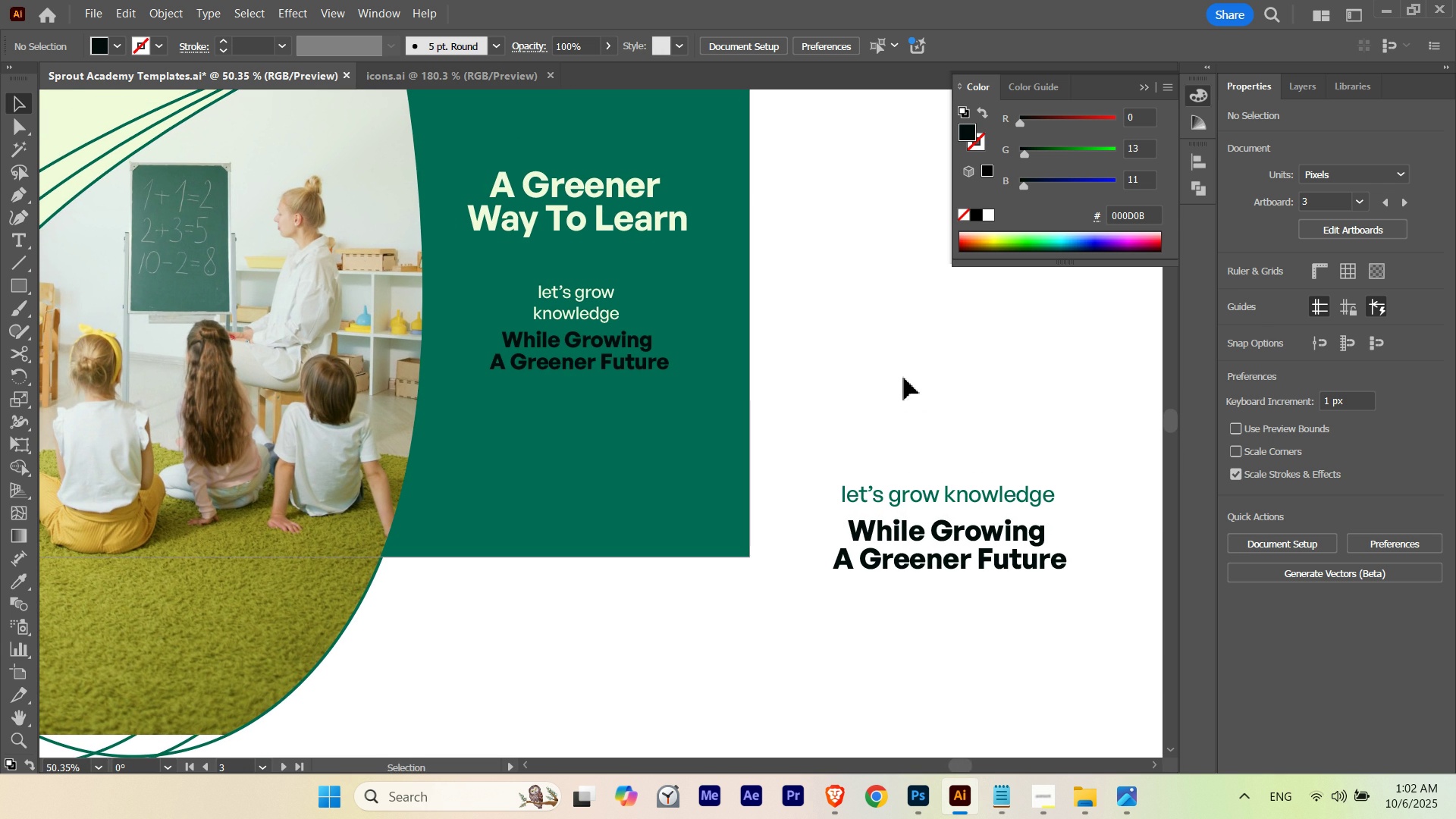 
hold_key(key=Space, duration=1.46)
 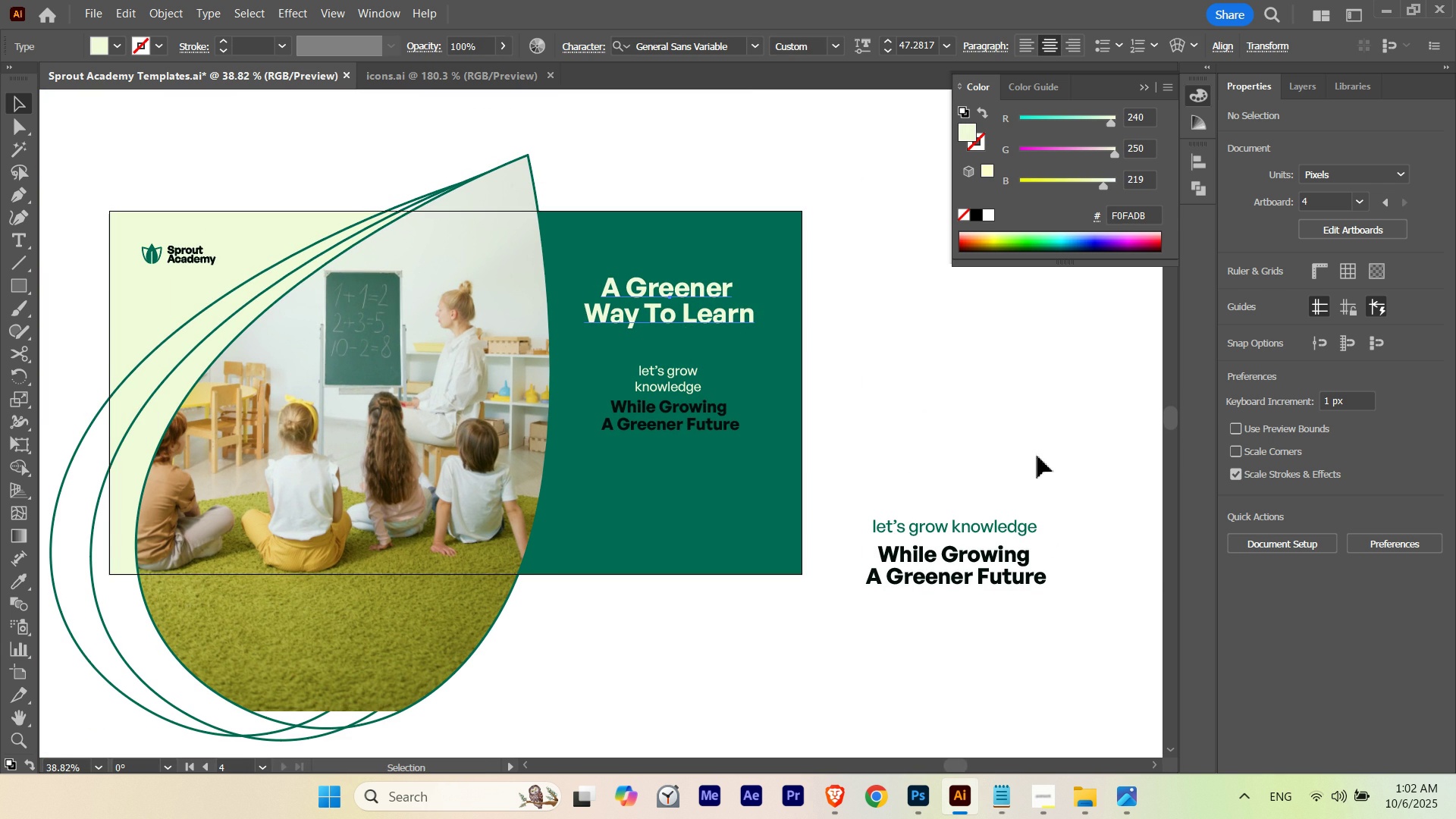 
hold_key(key=ControlLeft, duration=0.39)
 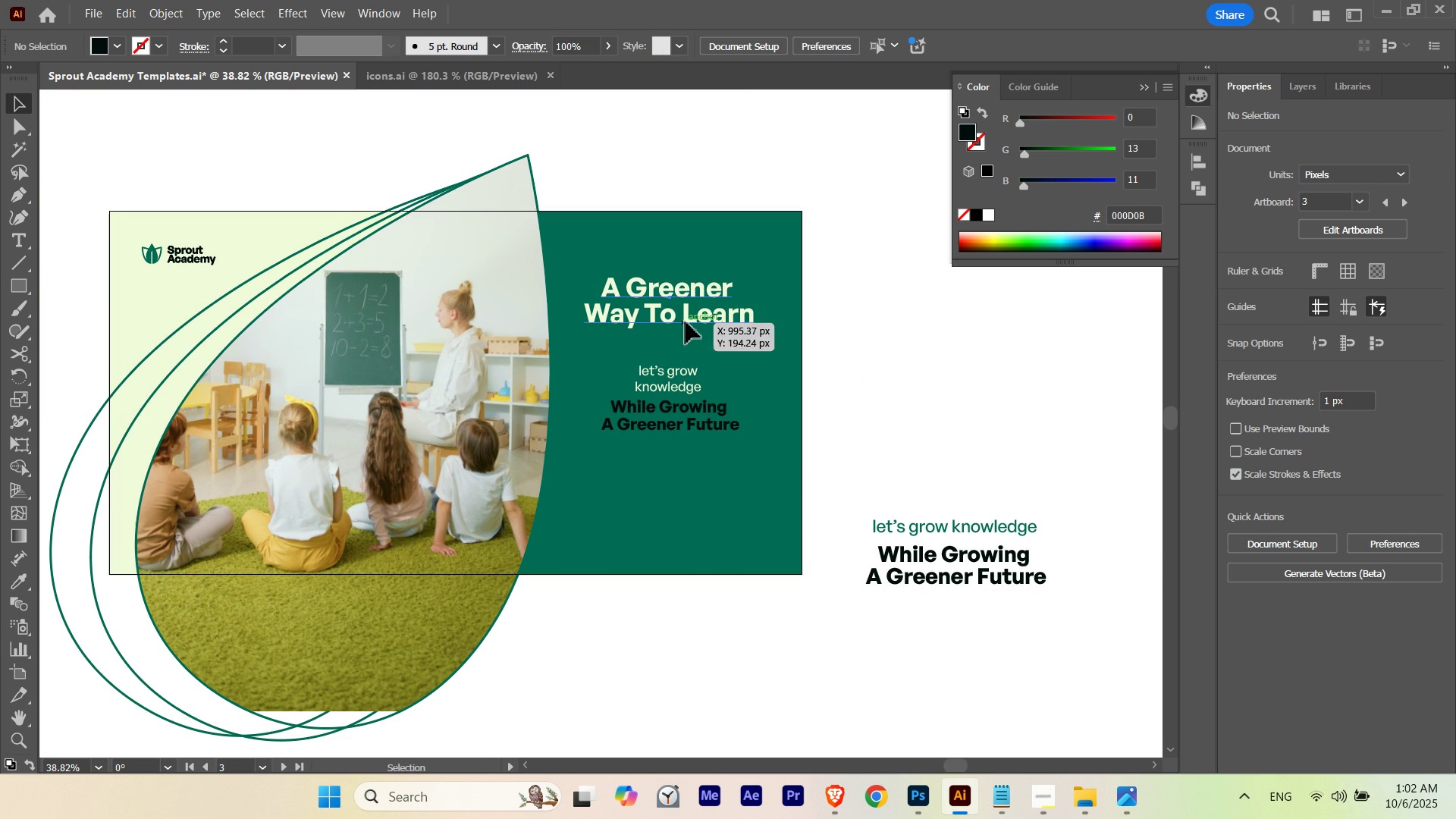 
left_click([686, 322])
 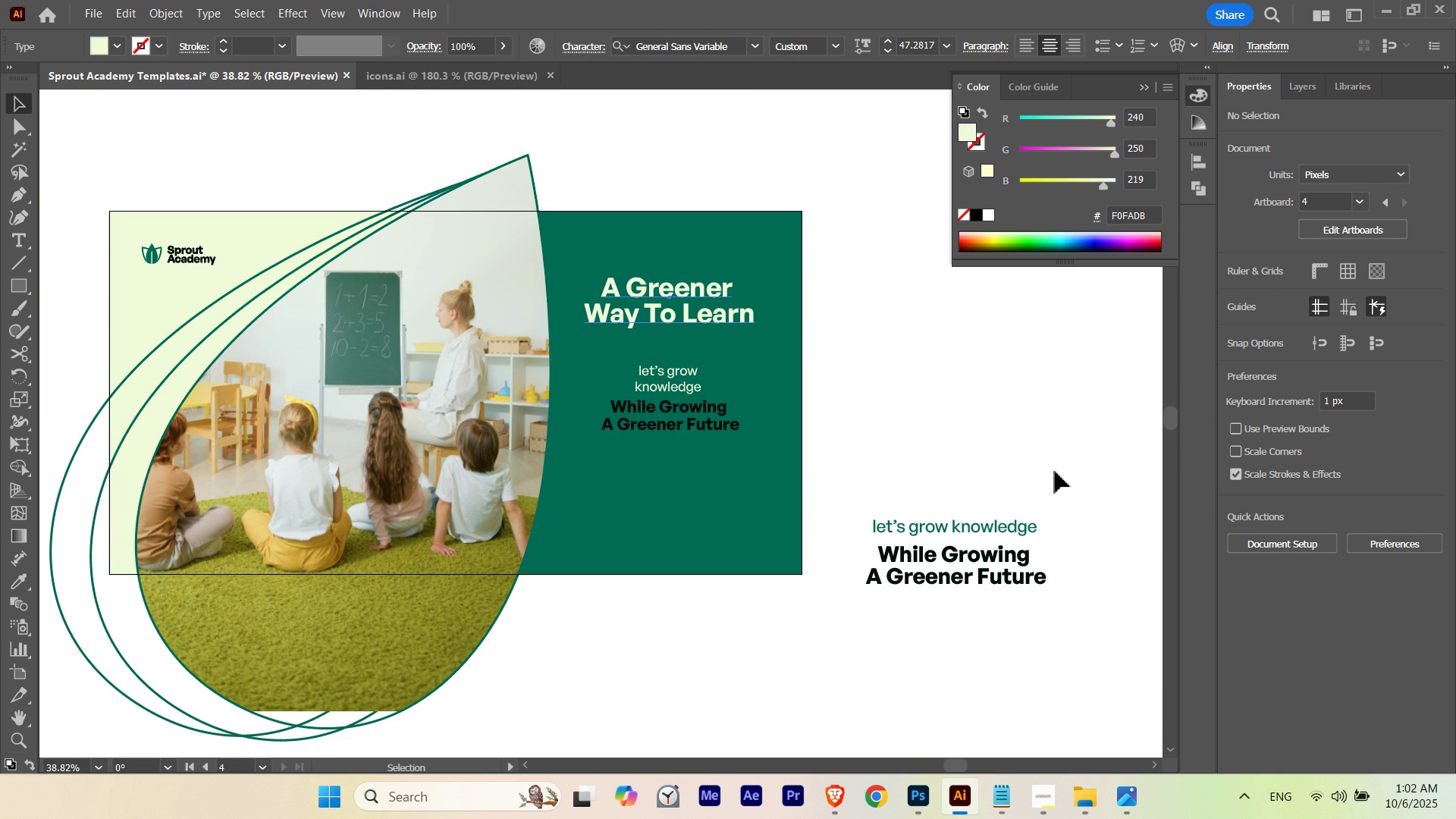 
key(Control+ControlLeft)
 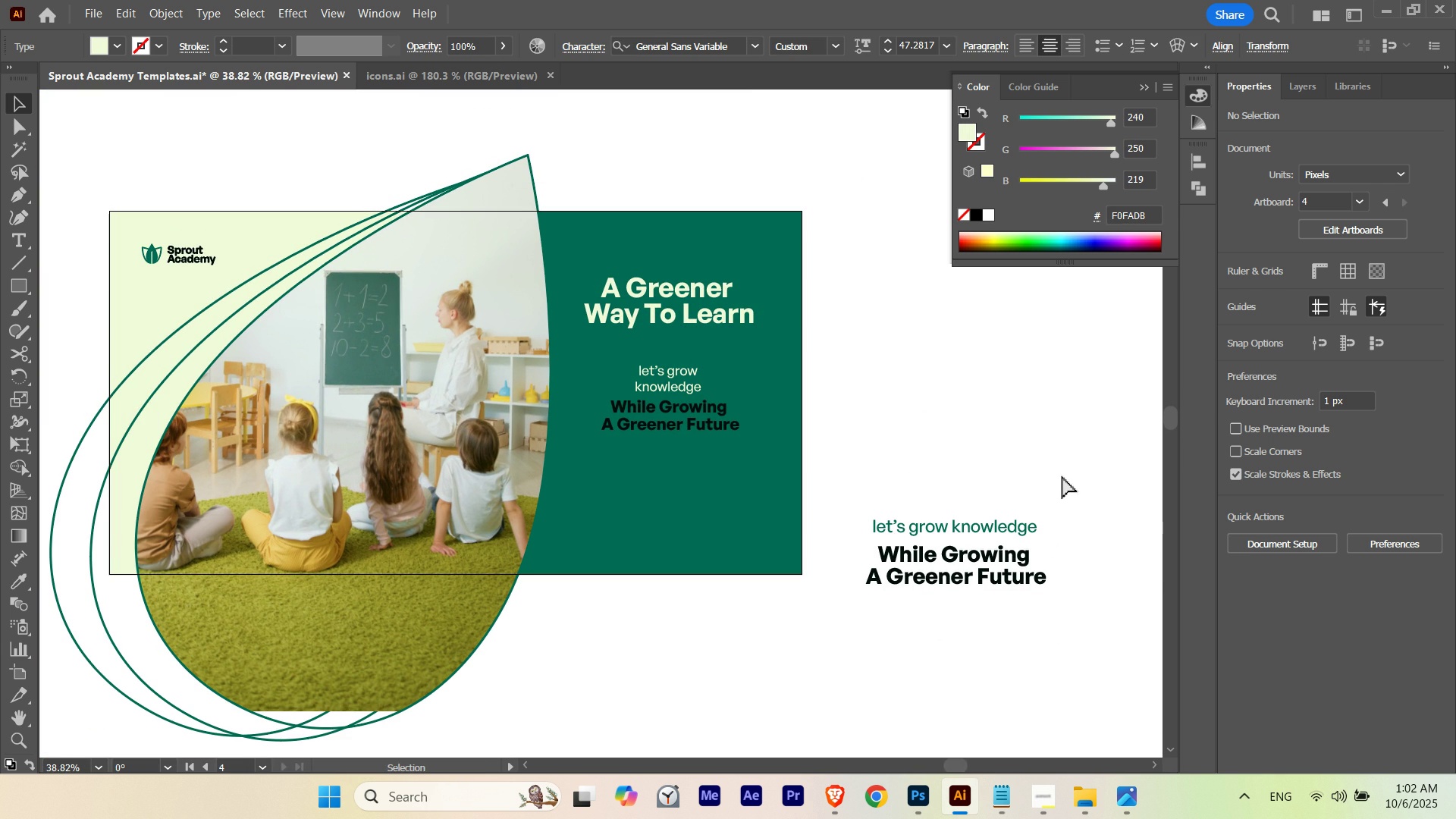 
key(Control+H)
 